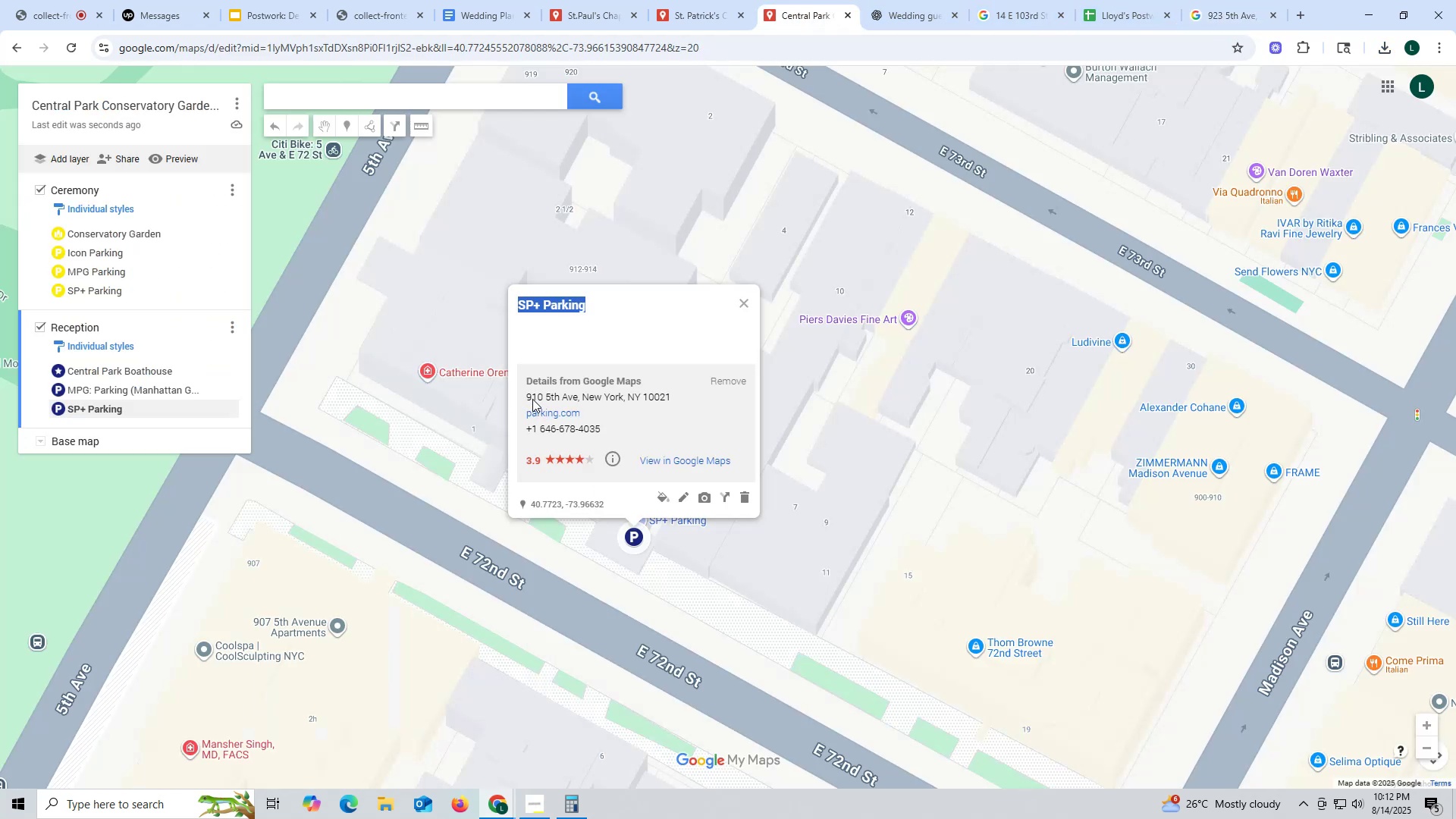 
left_click_drag(start_coordinate=[522, 392], to_coordinate=[689, 397])
 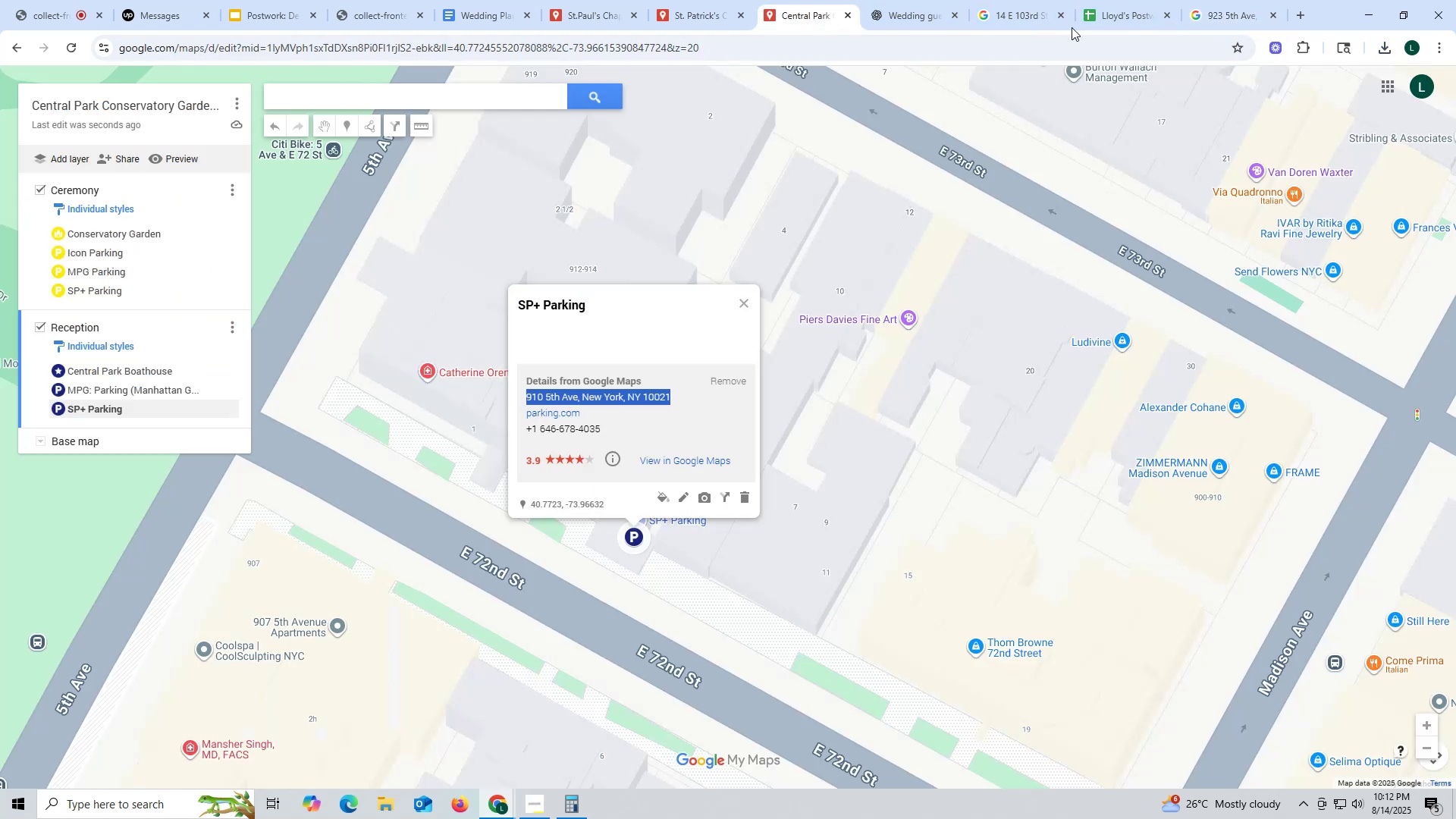 
key(Control+ControlLeft)
 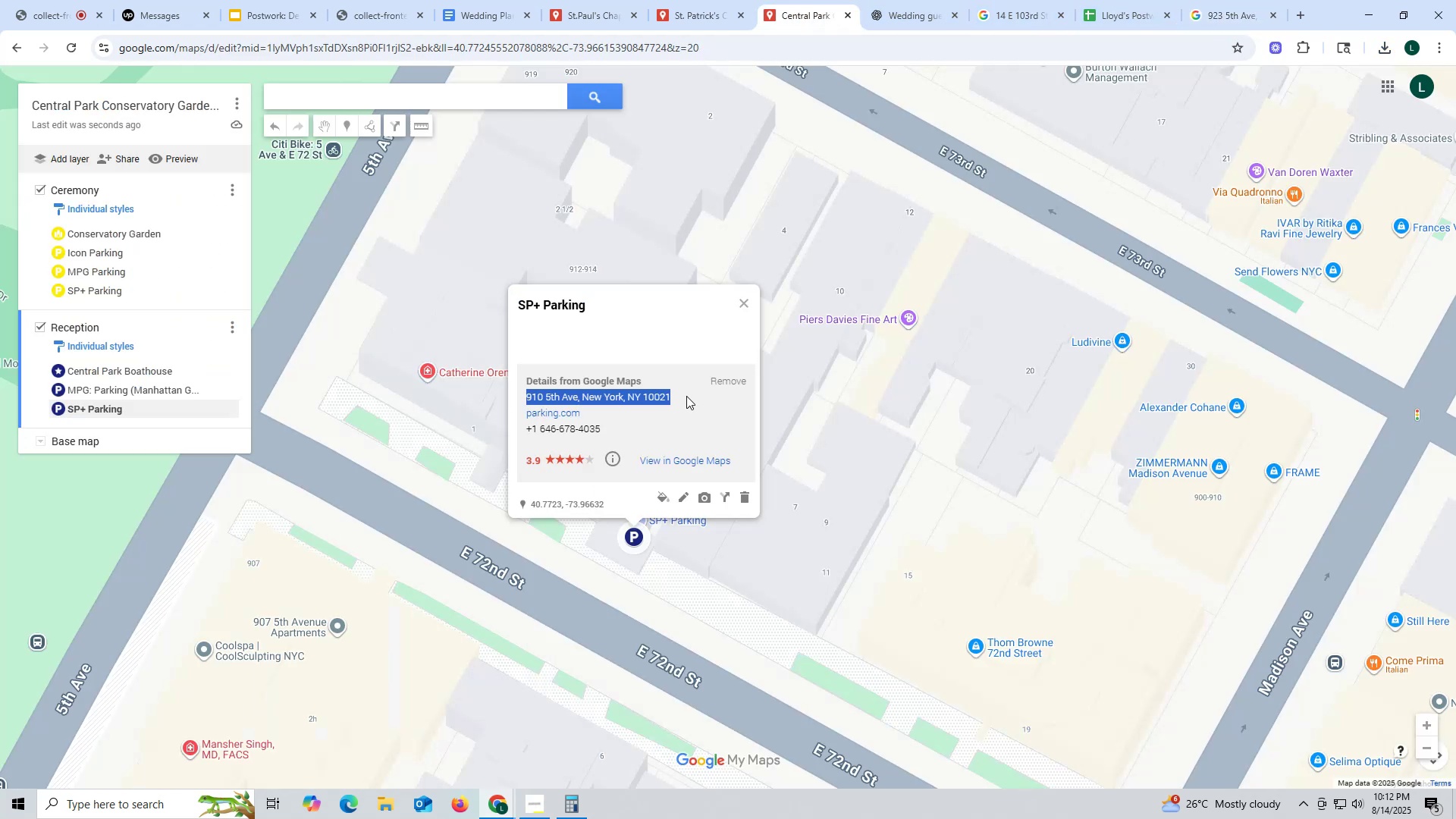 
key(Control+C)
 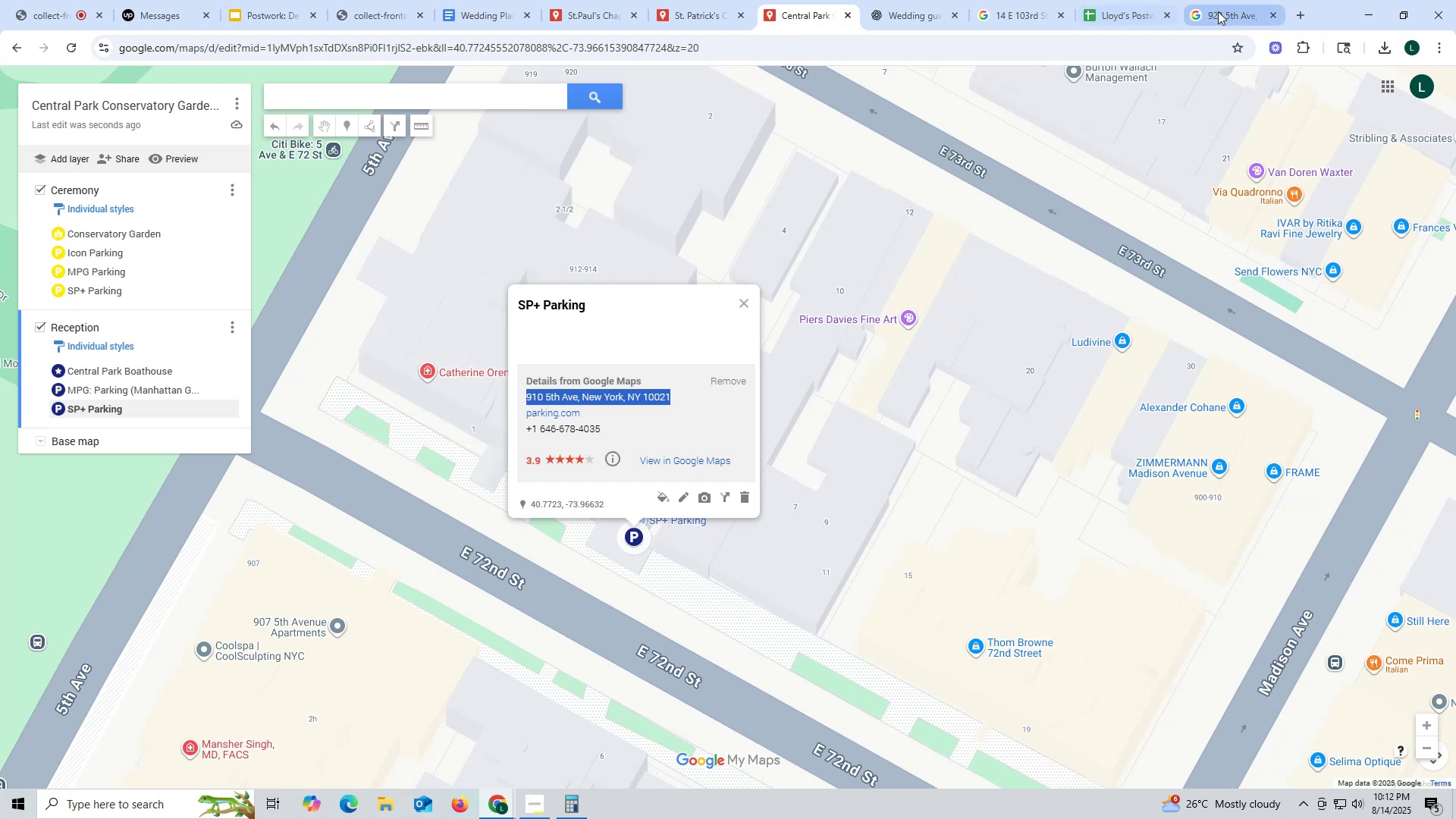 
key(Control+ControlLeft)
 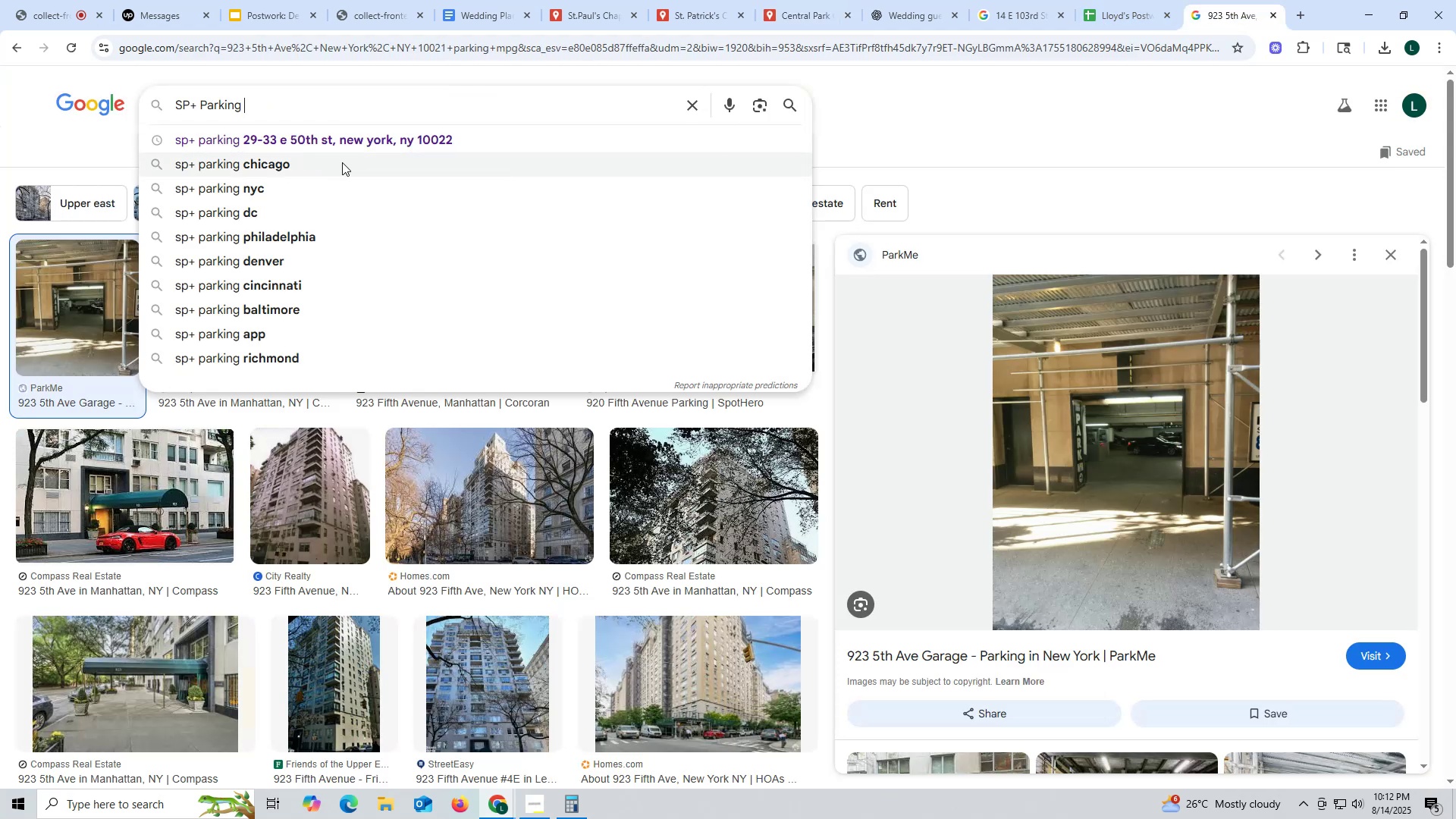 
key(Control+V)
 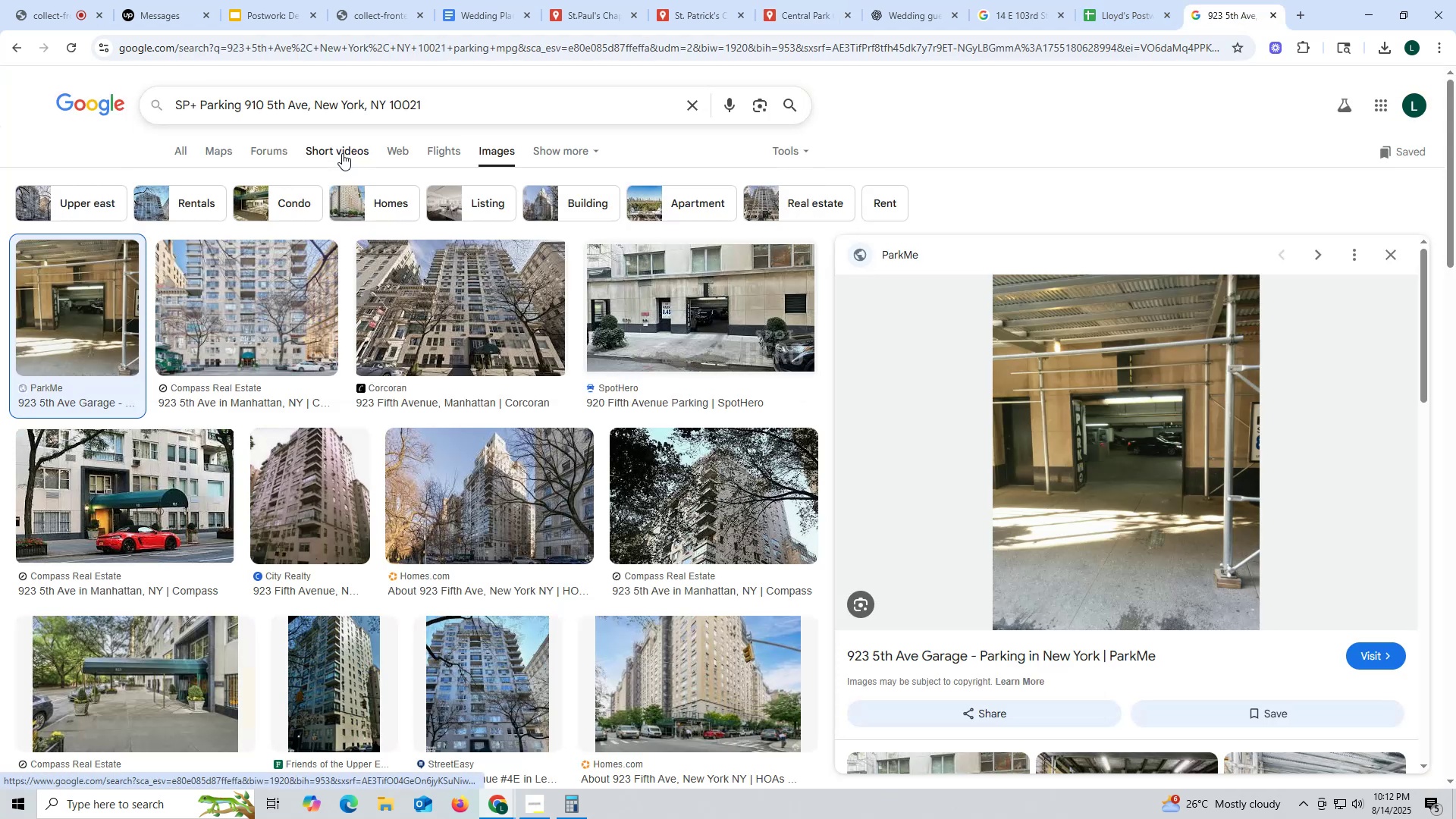 
key(Enter)
 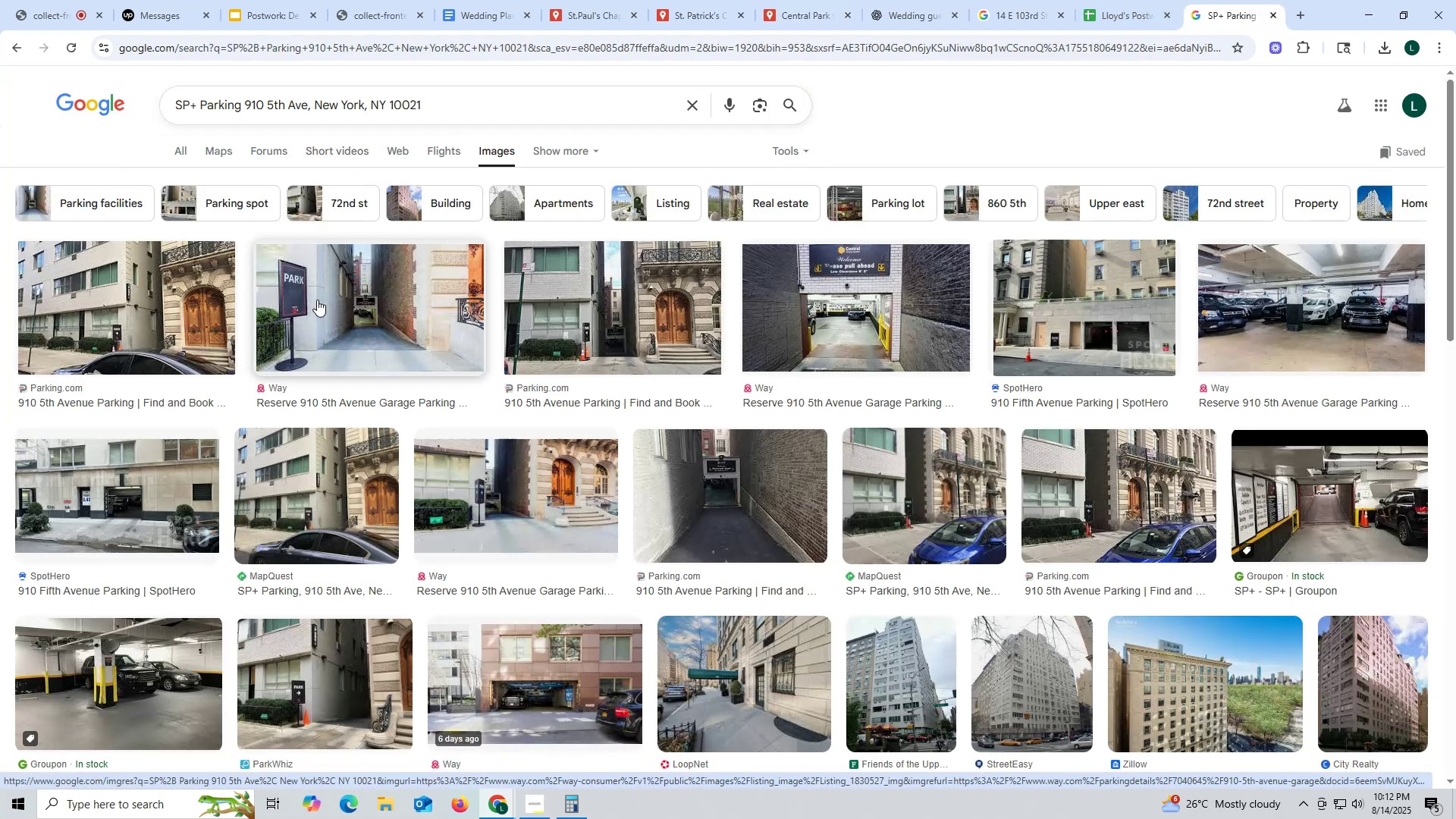 
wait(10.62)
 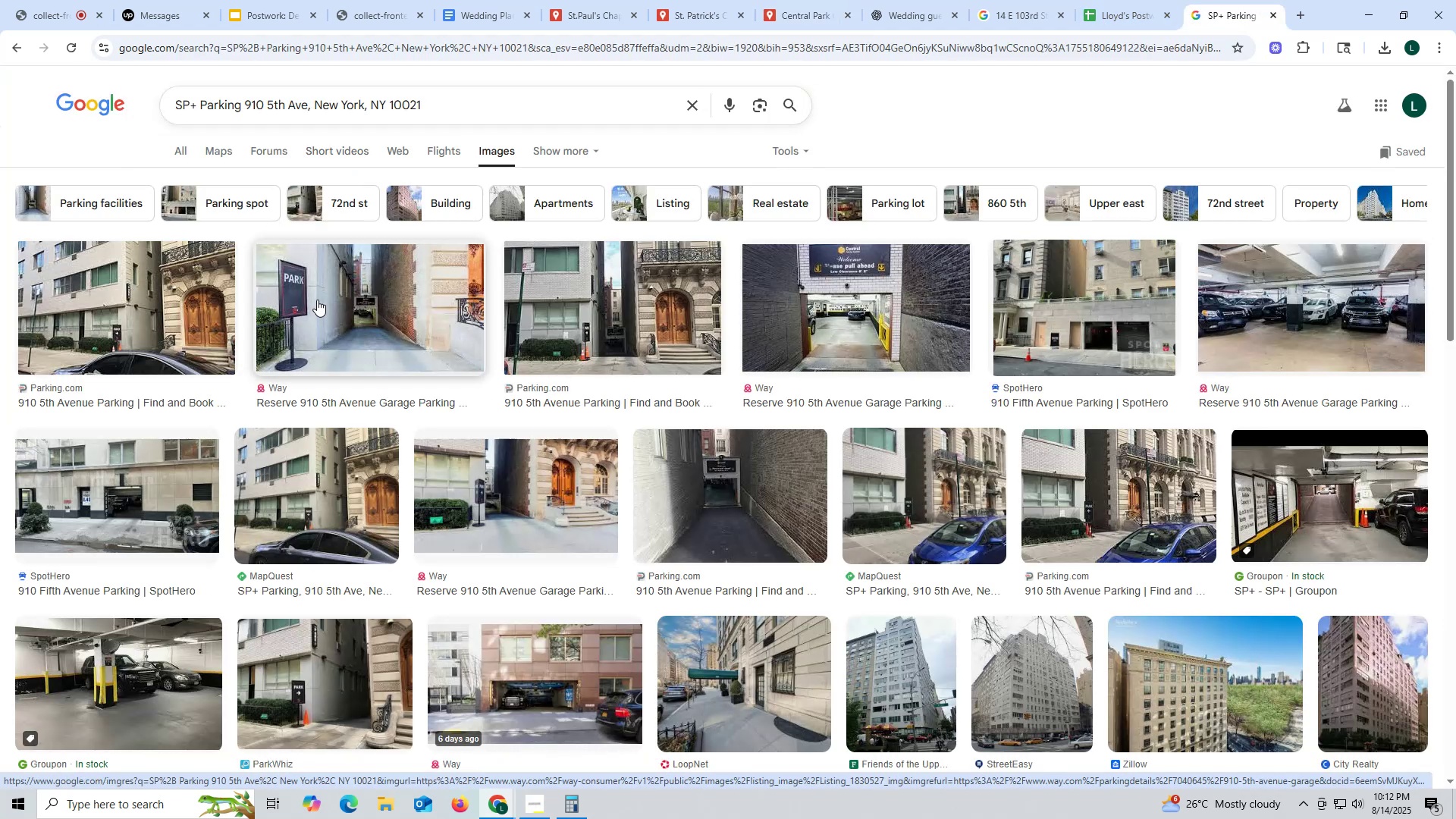 
left_click([345, 297])
 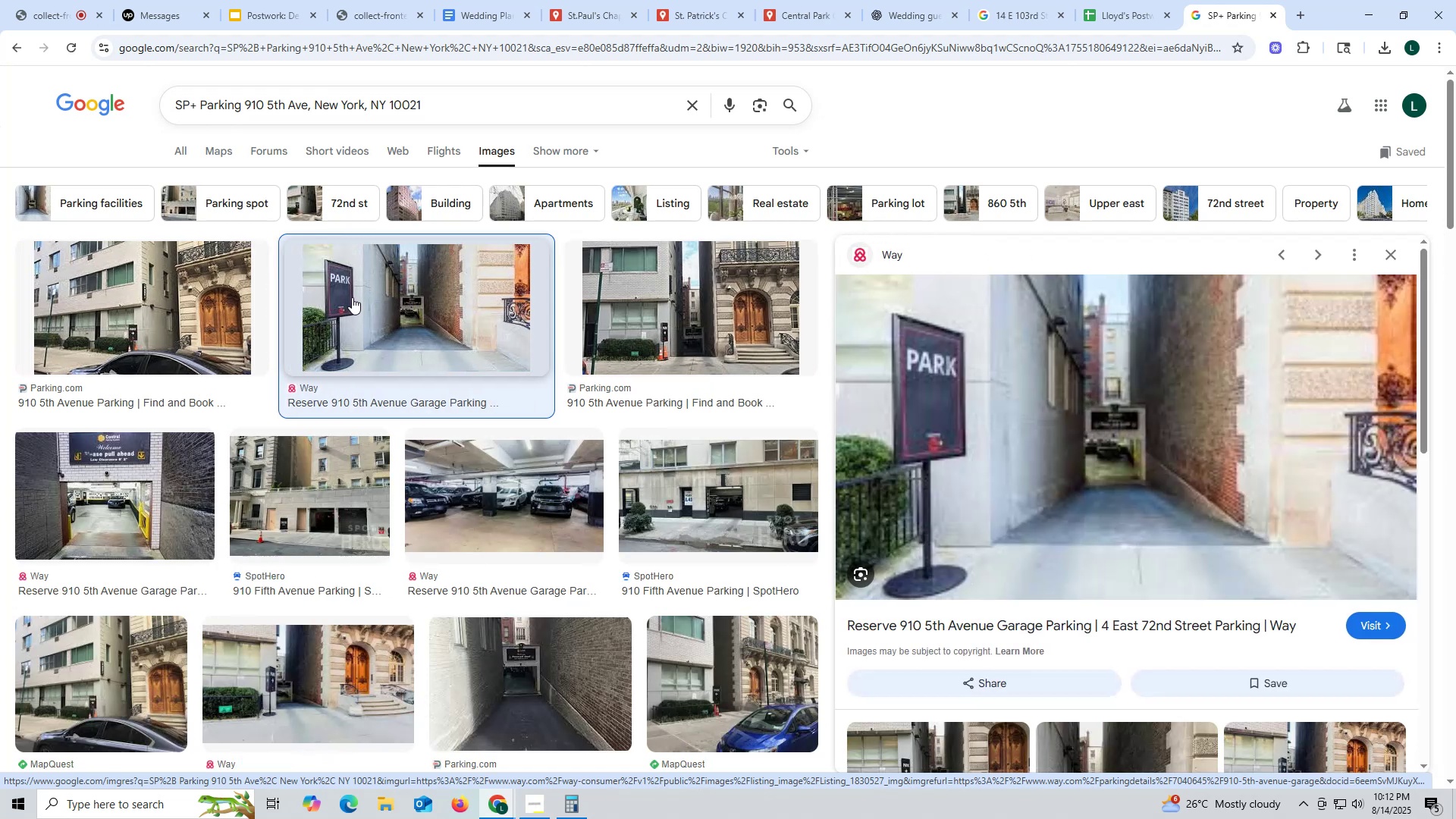 
wait(9.67)
 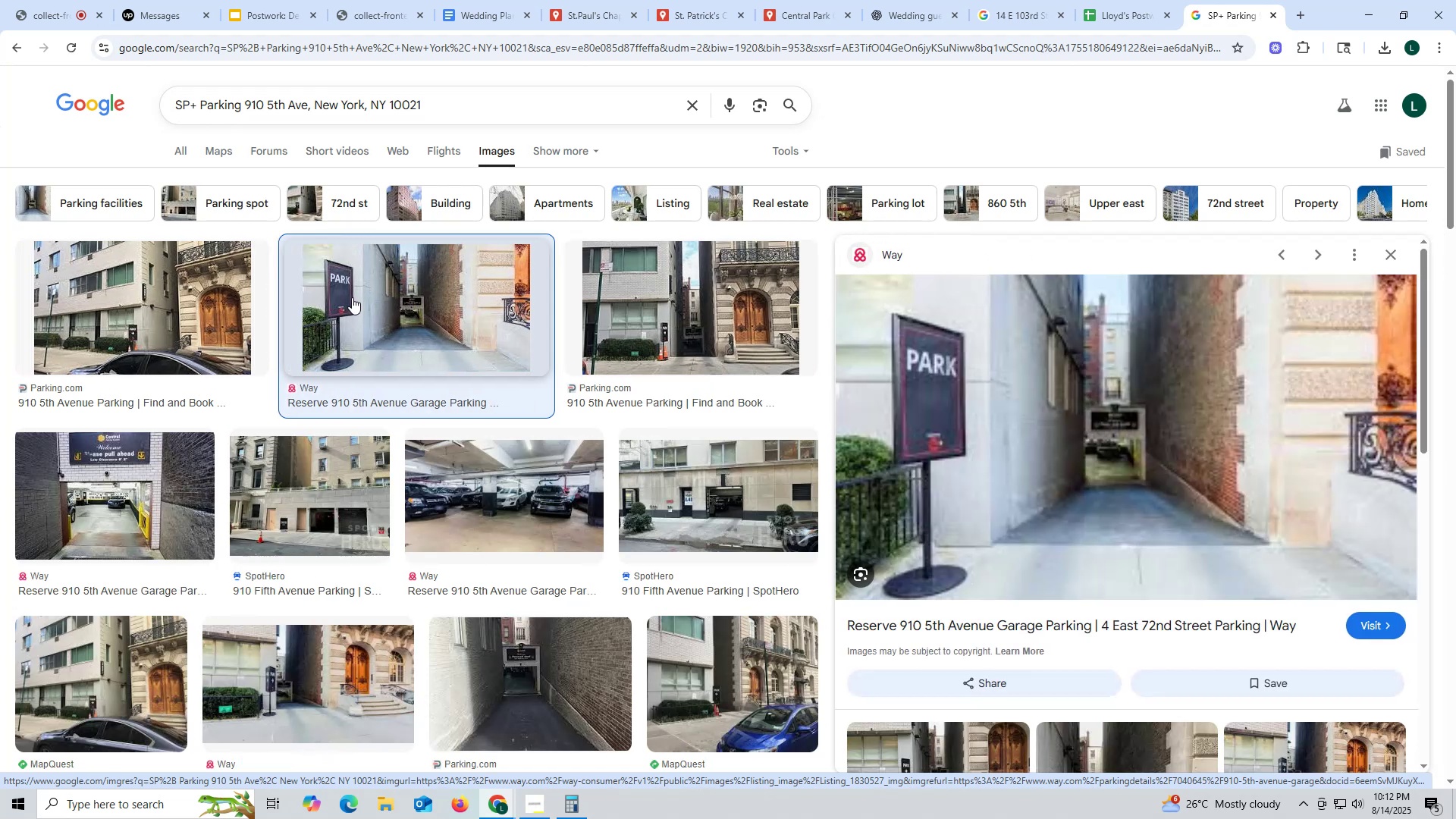 
mouse_move([278, 460])
 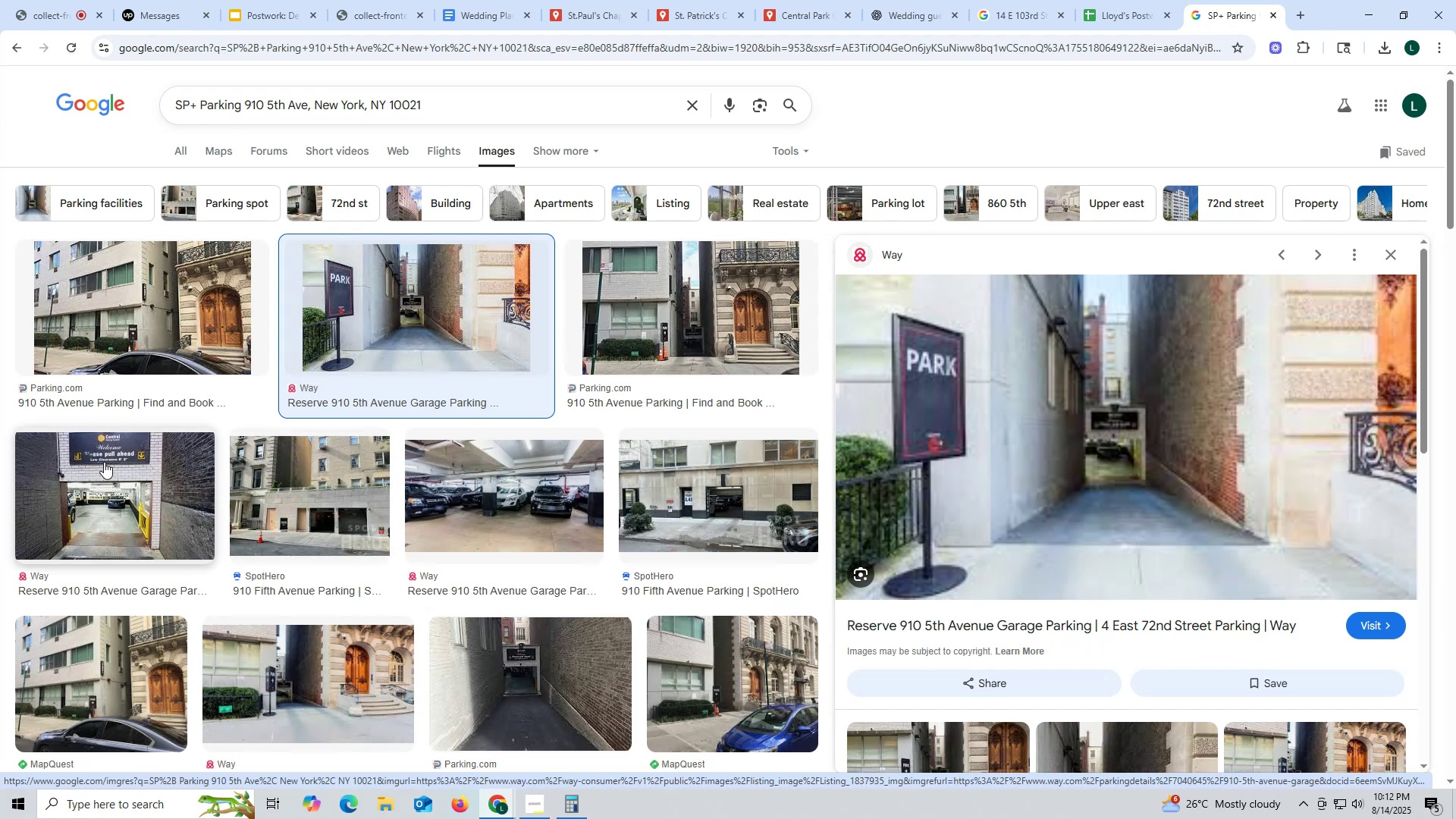 
left_click([104, 462])
 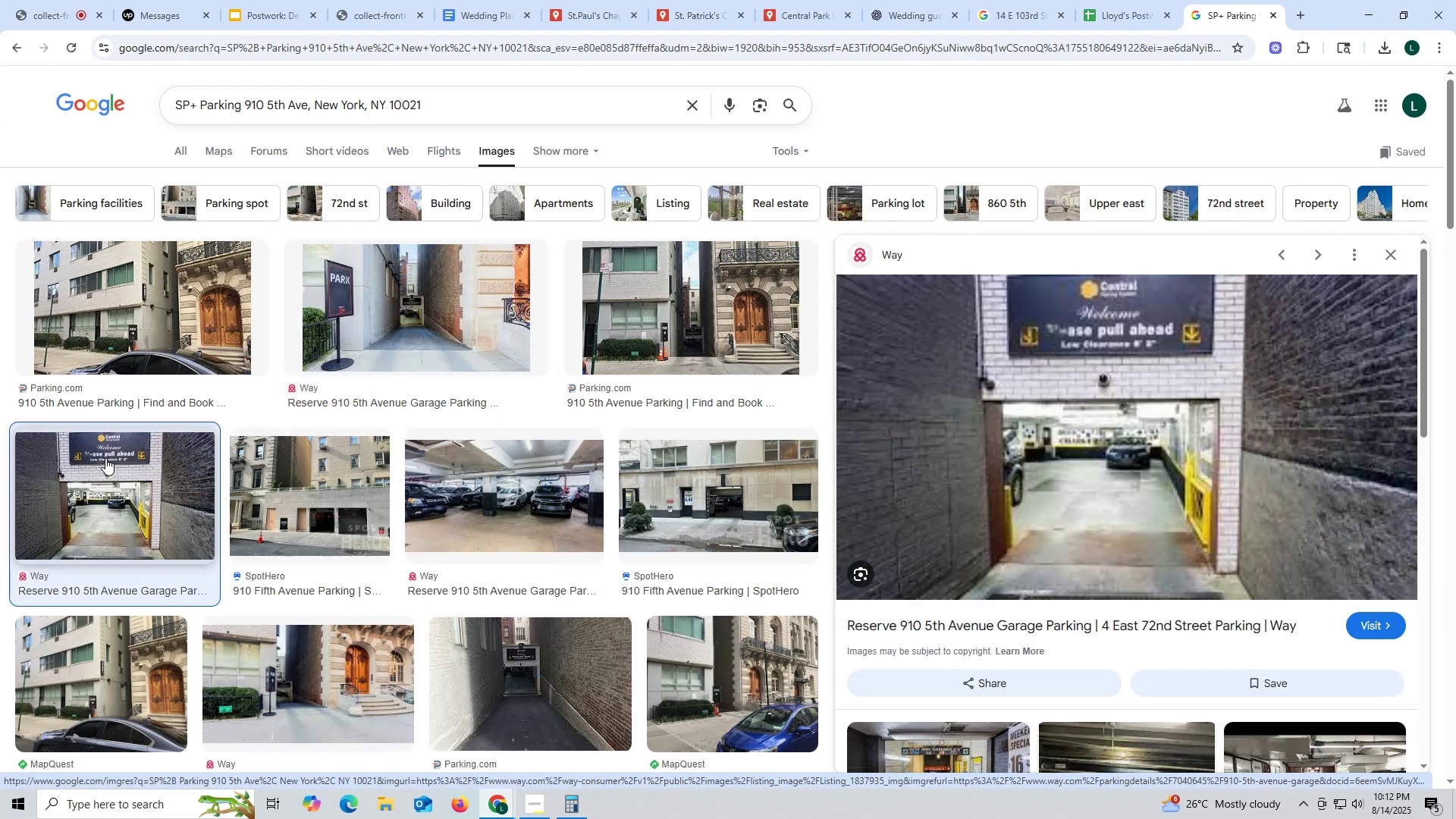 
wait(6.42)
 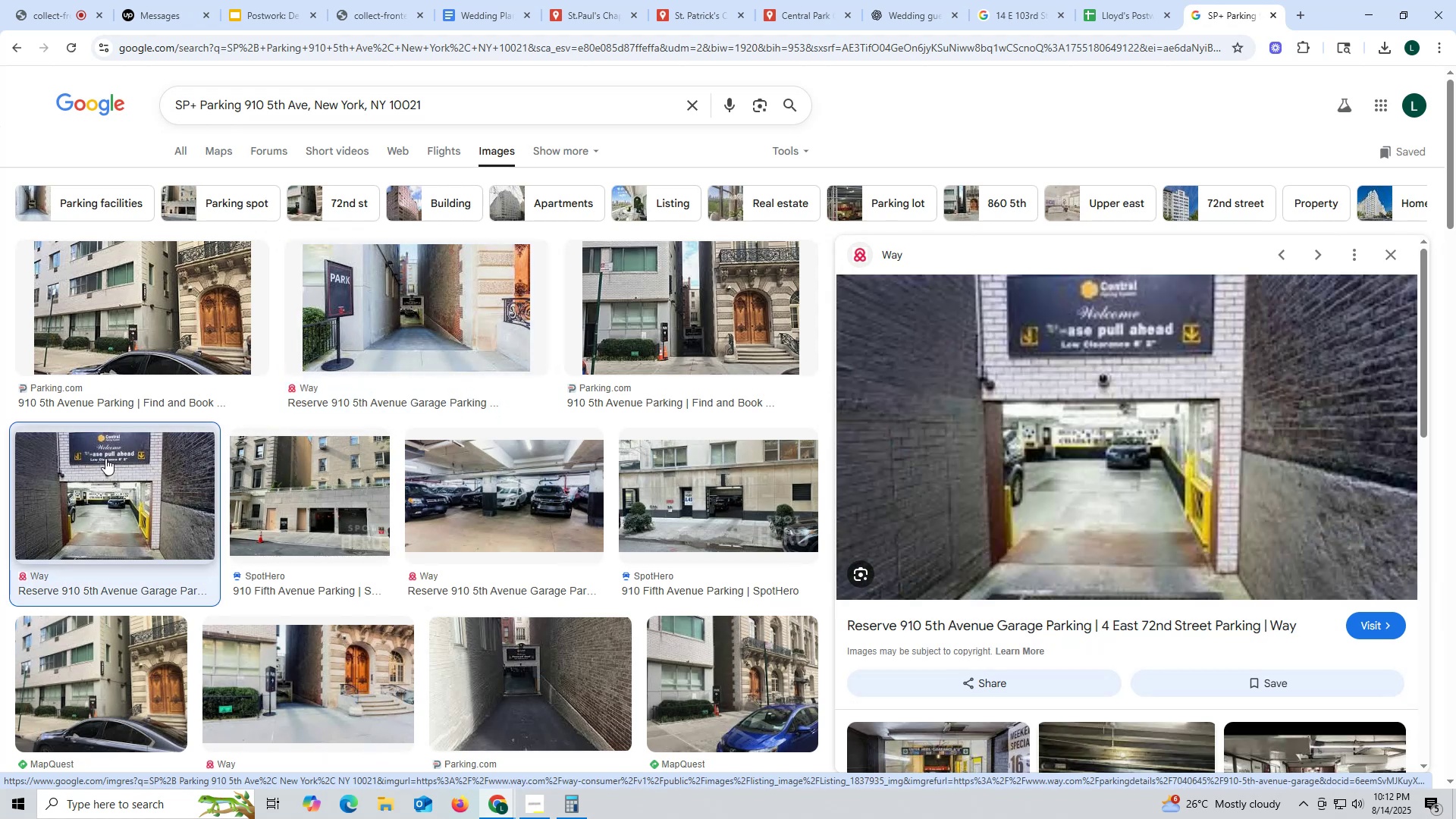 
right_click([1078, 426])
 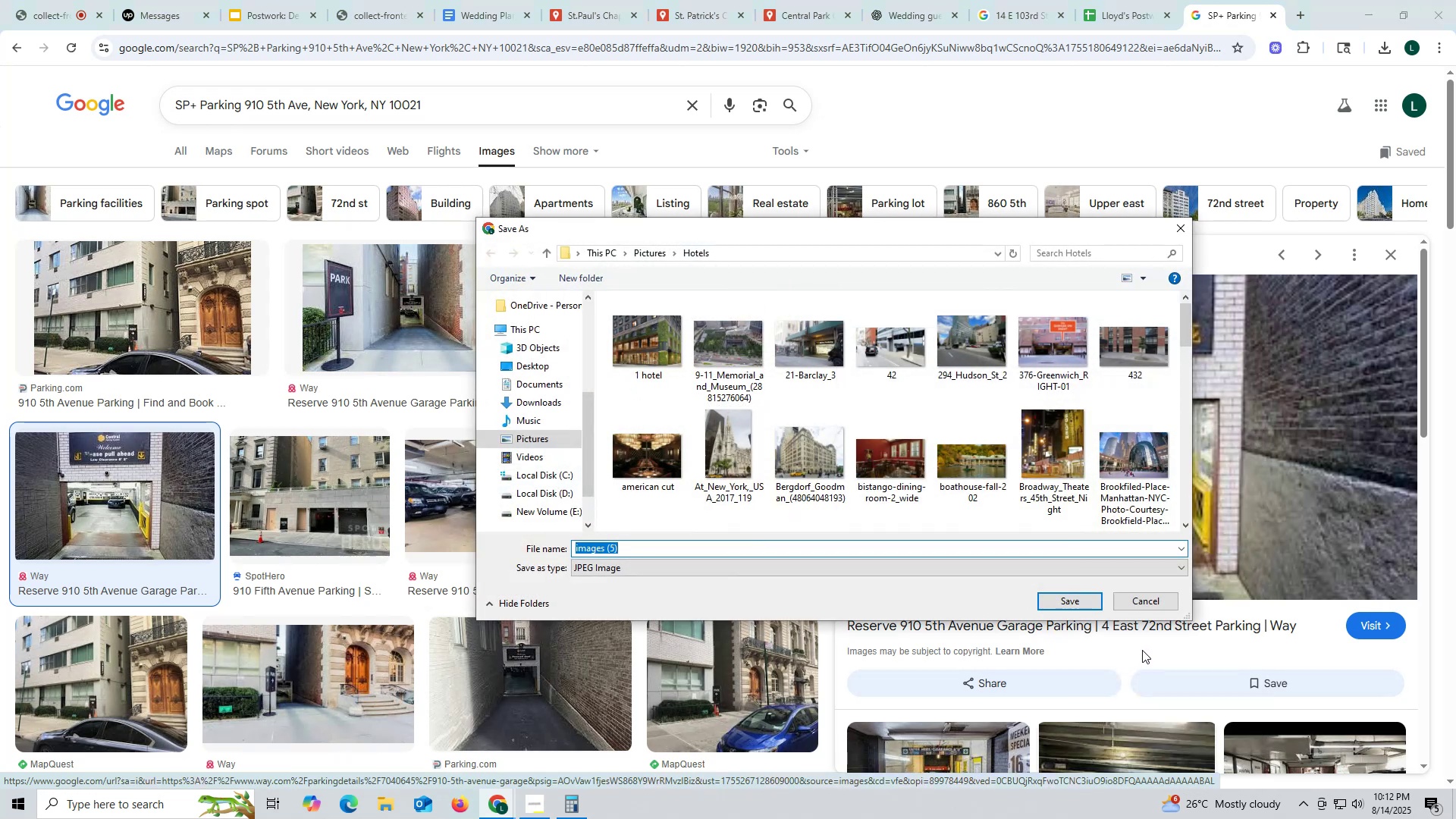 
left_click([1065, 604])
 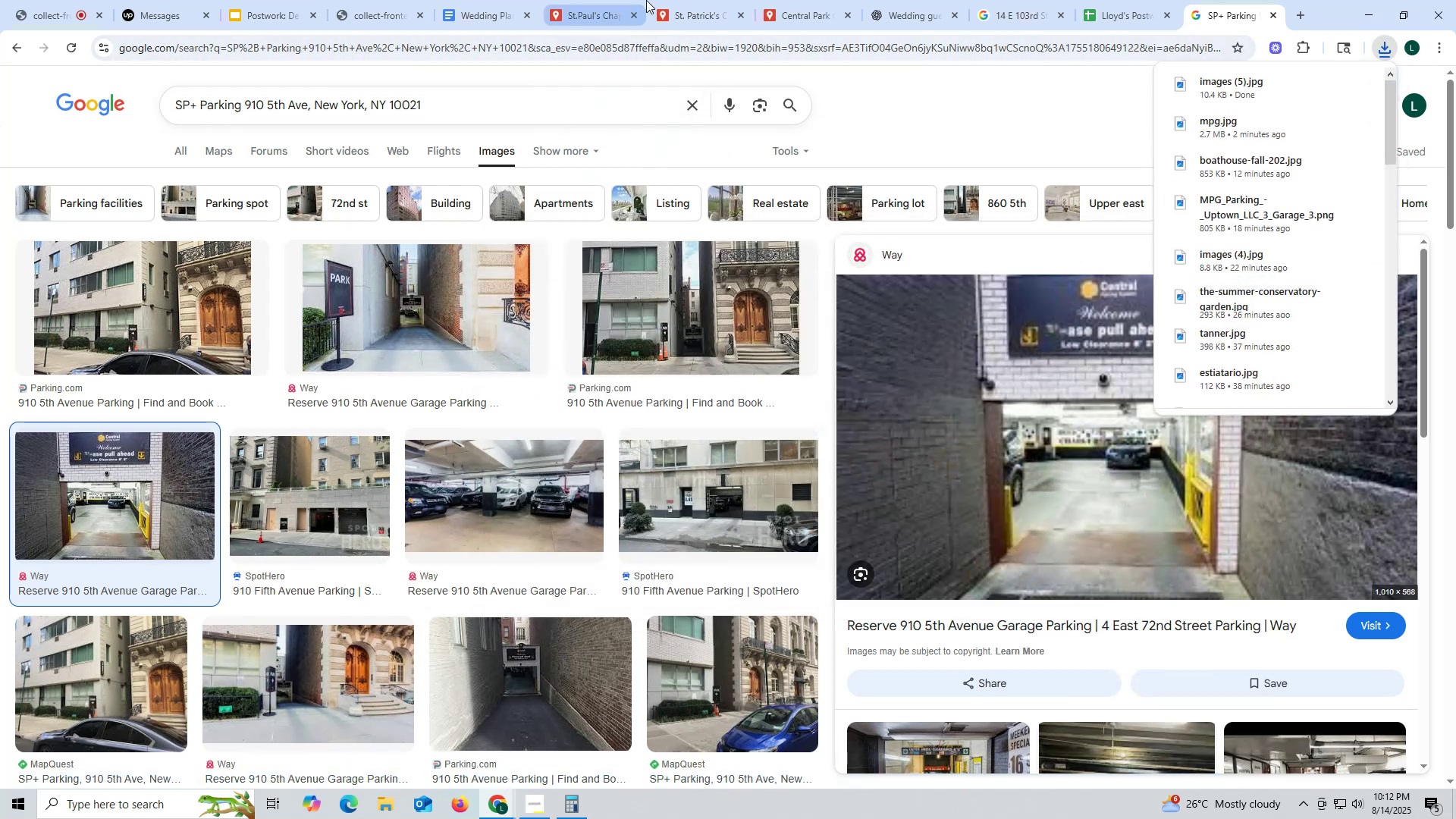 
left_click([809, 16])
 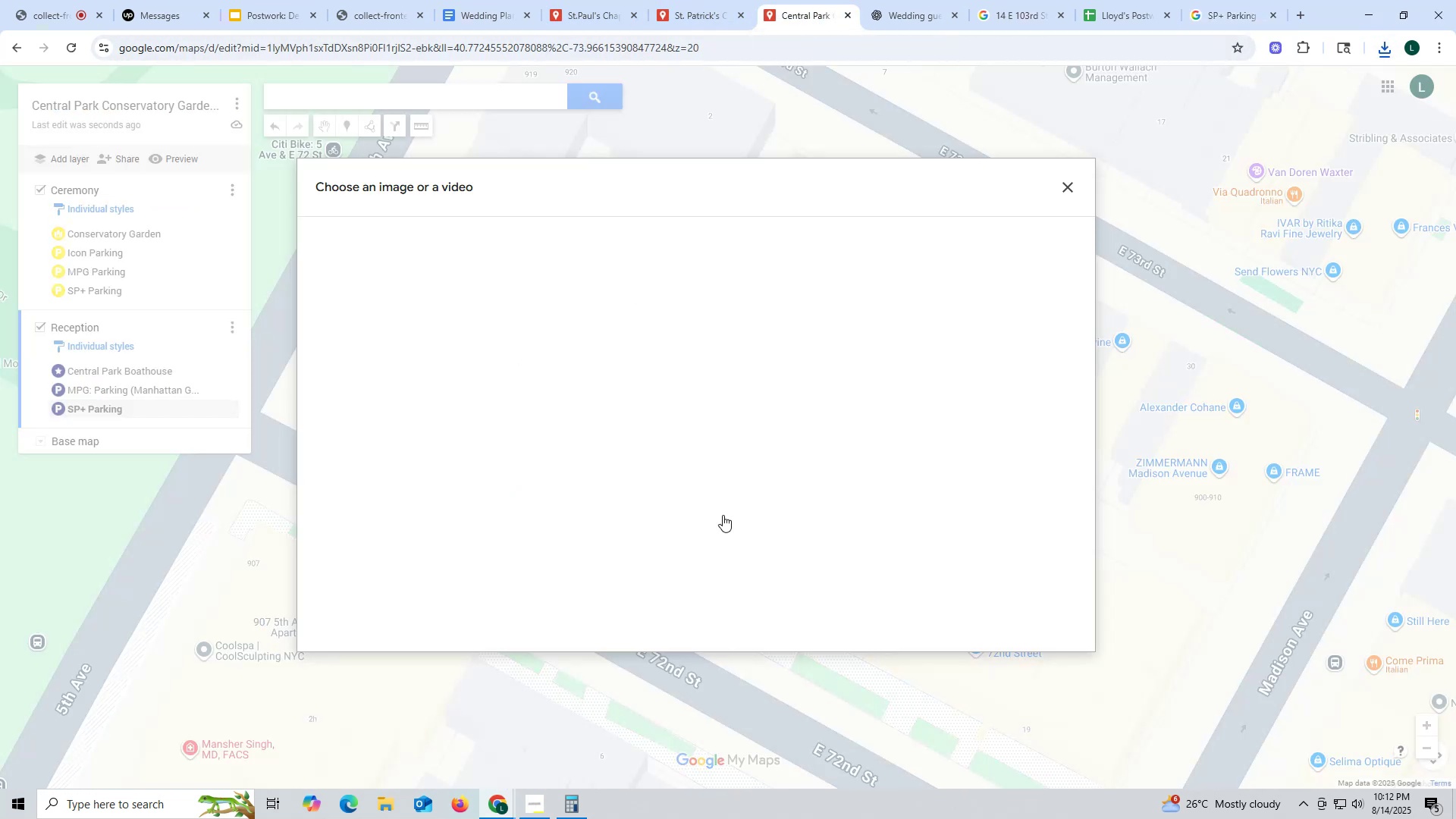 
left_click([715, 510])
 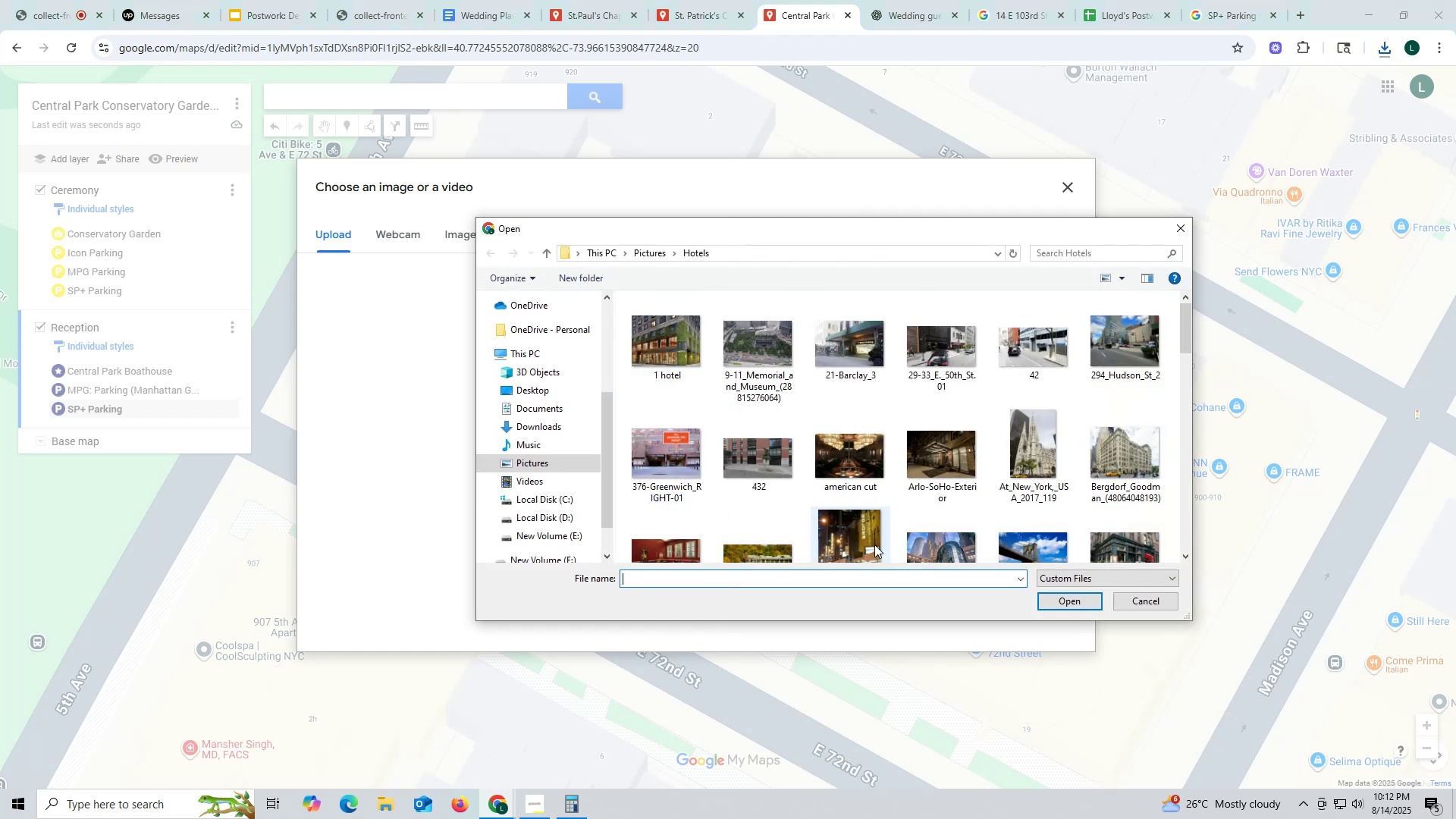 
scroll: coordinate [922, 526], scroll_direction: down, amount: 3.0
 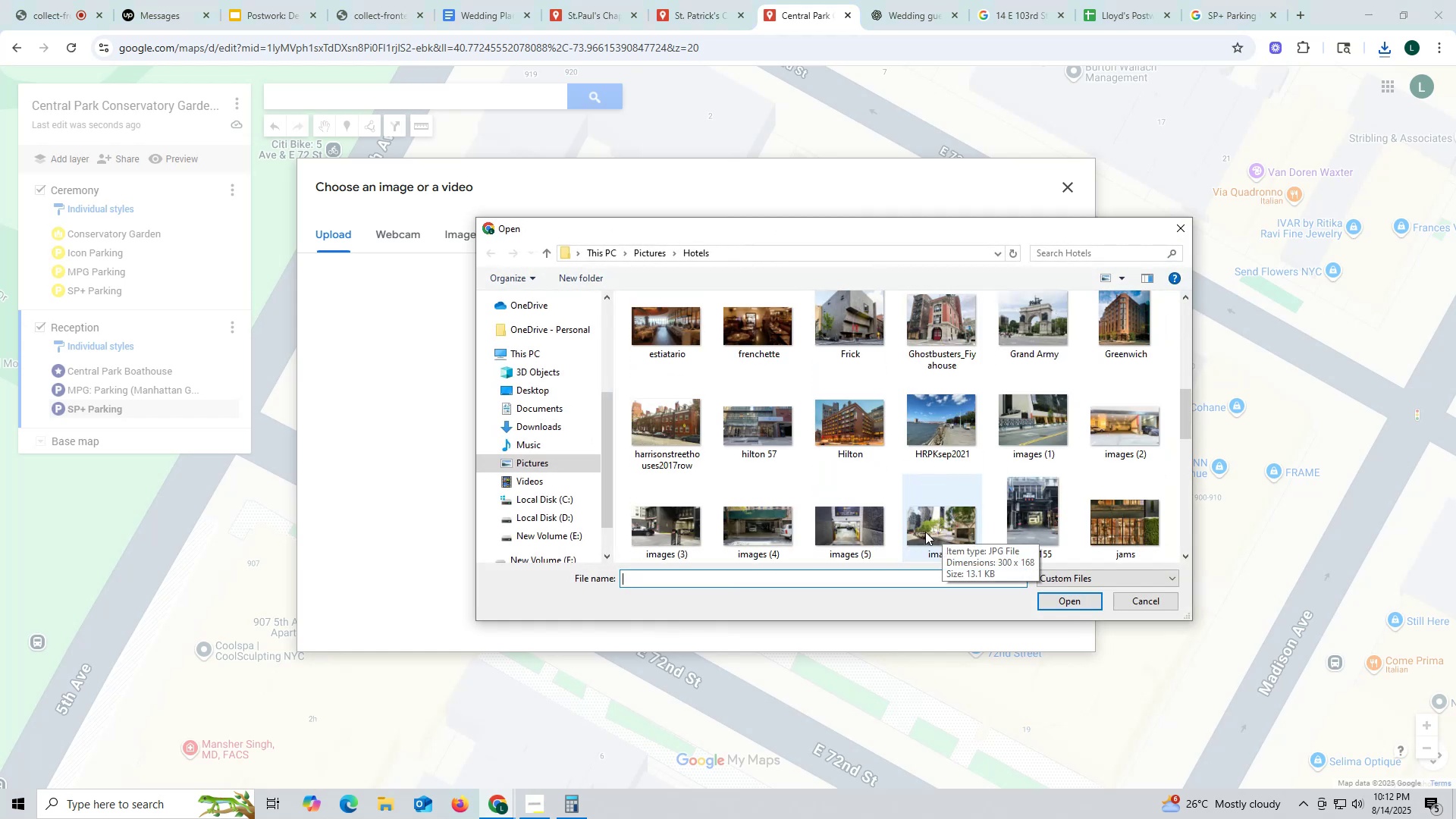 
left_click([860, 519])
 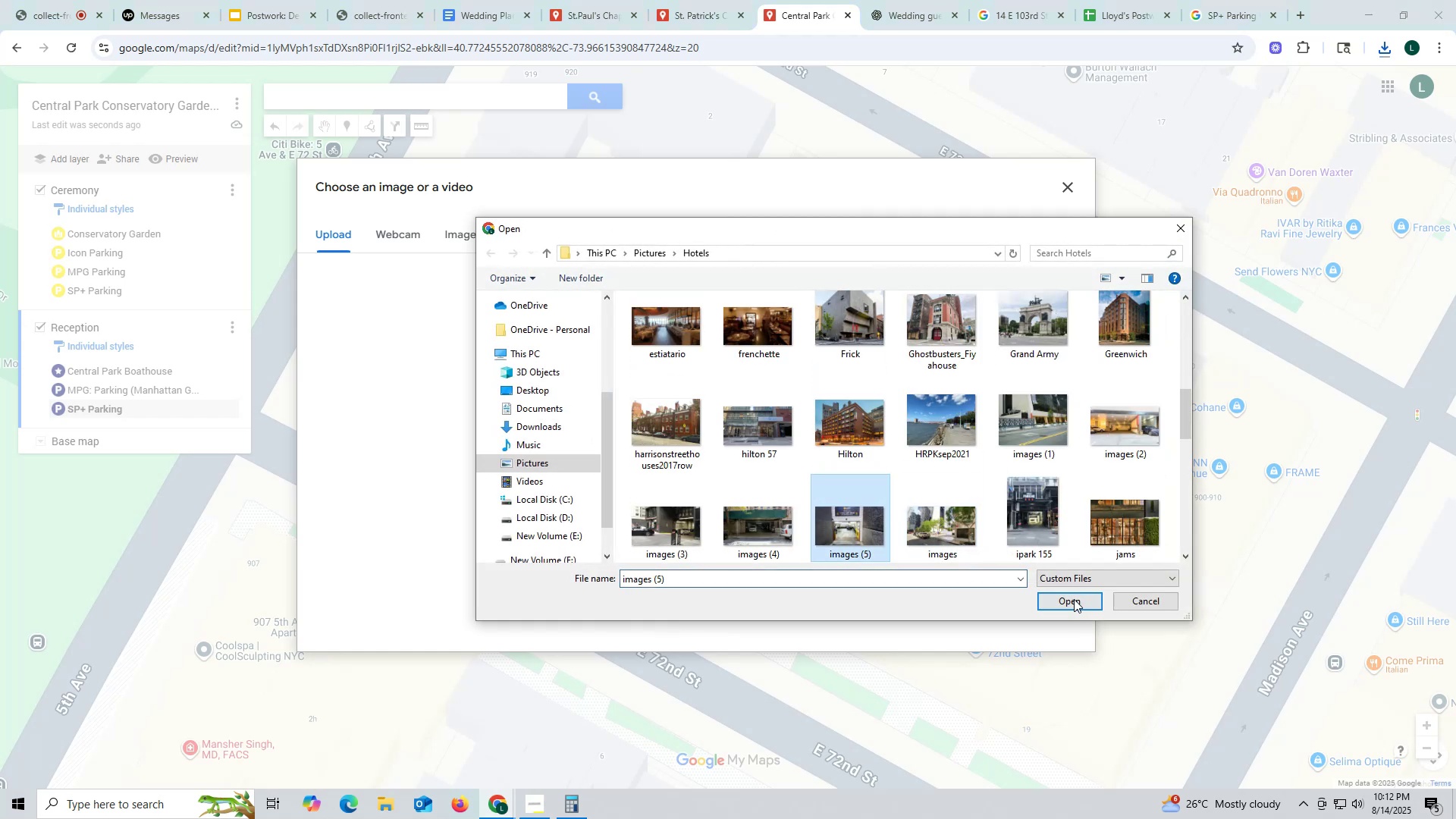 
left_click([1074, 599])
 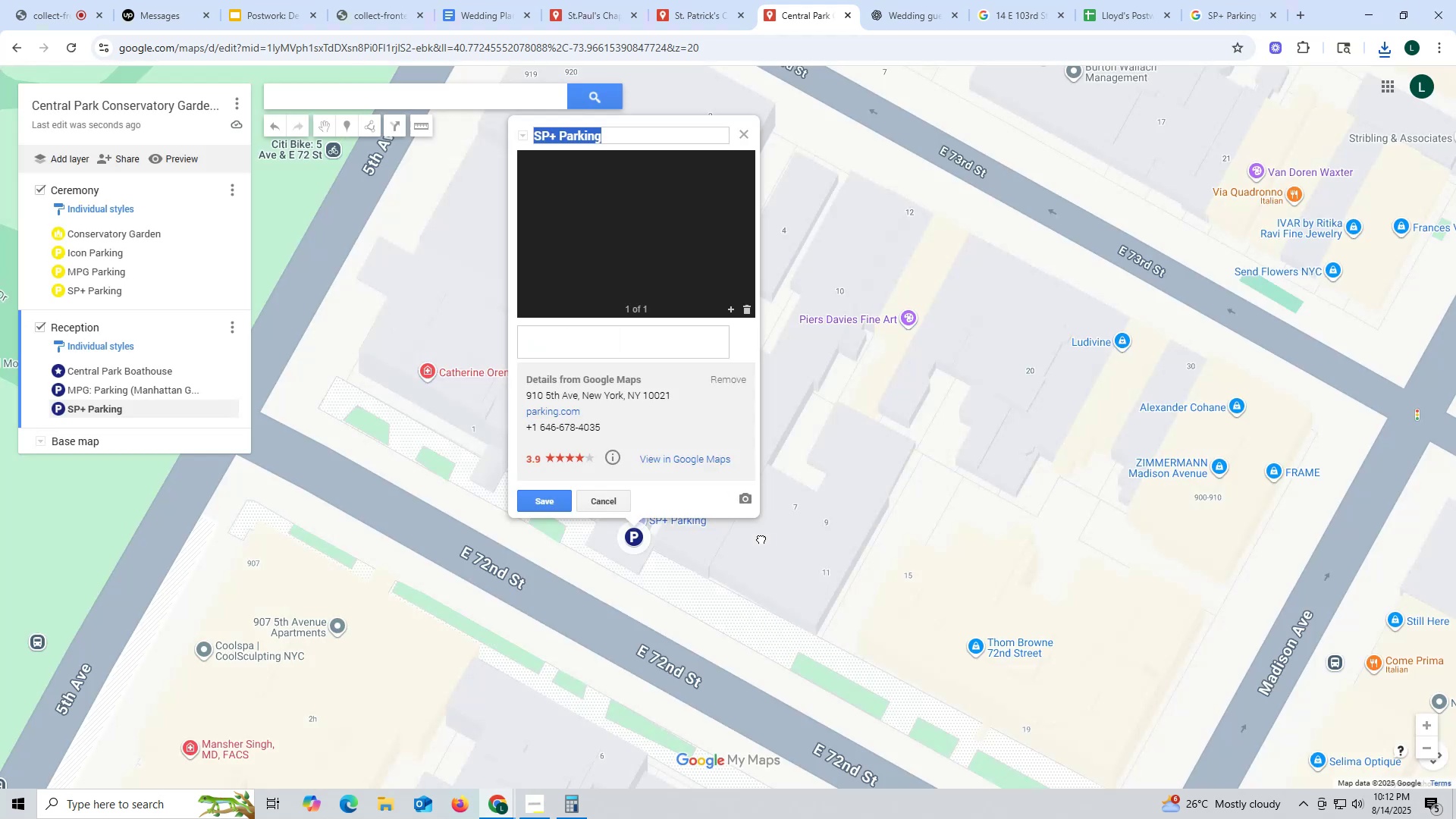 
mouse_move([567, 495])
 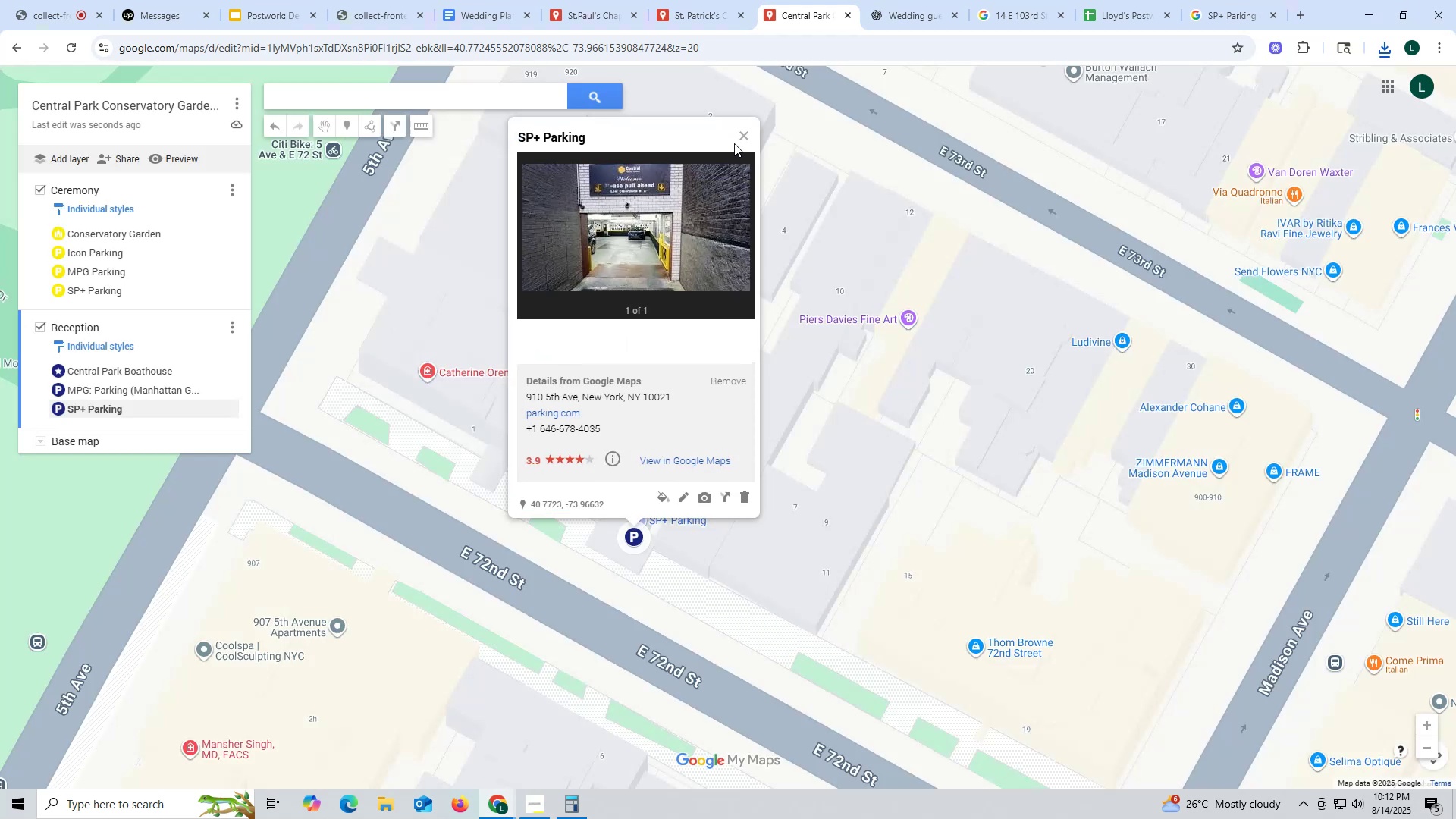 
left_click([745, 128])
 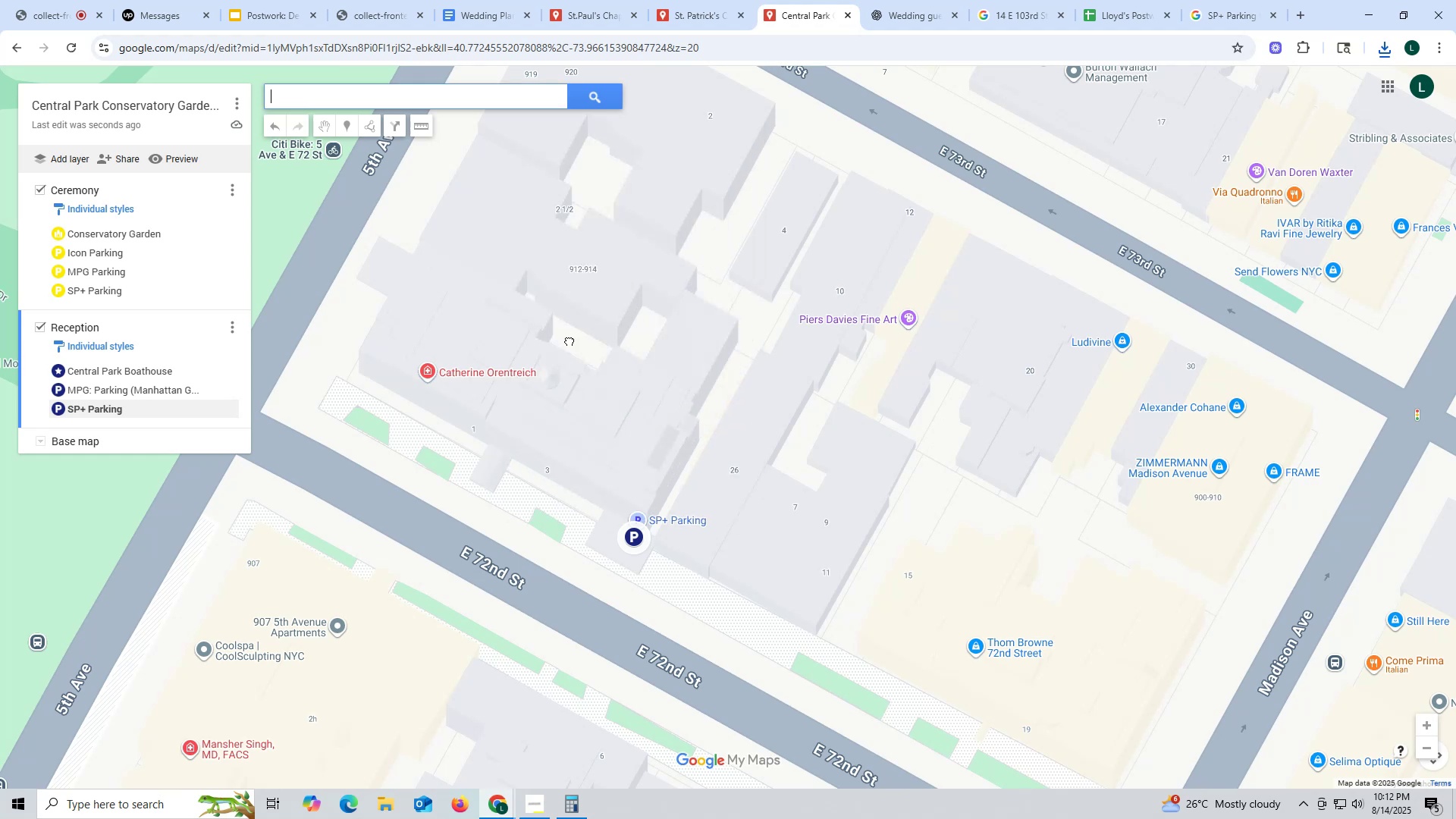 
scroll: coordinate [575, 353], scroll_direction: down, amount: 5.0
 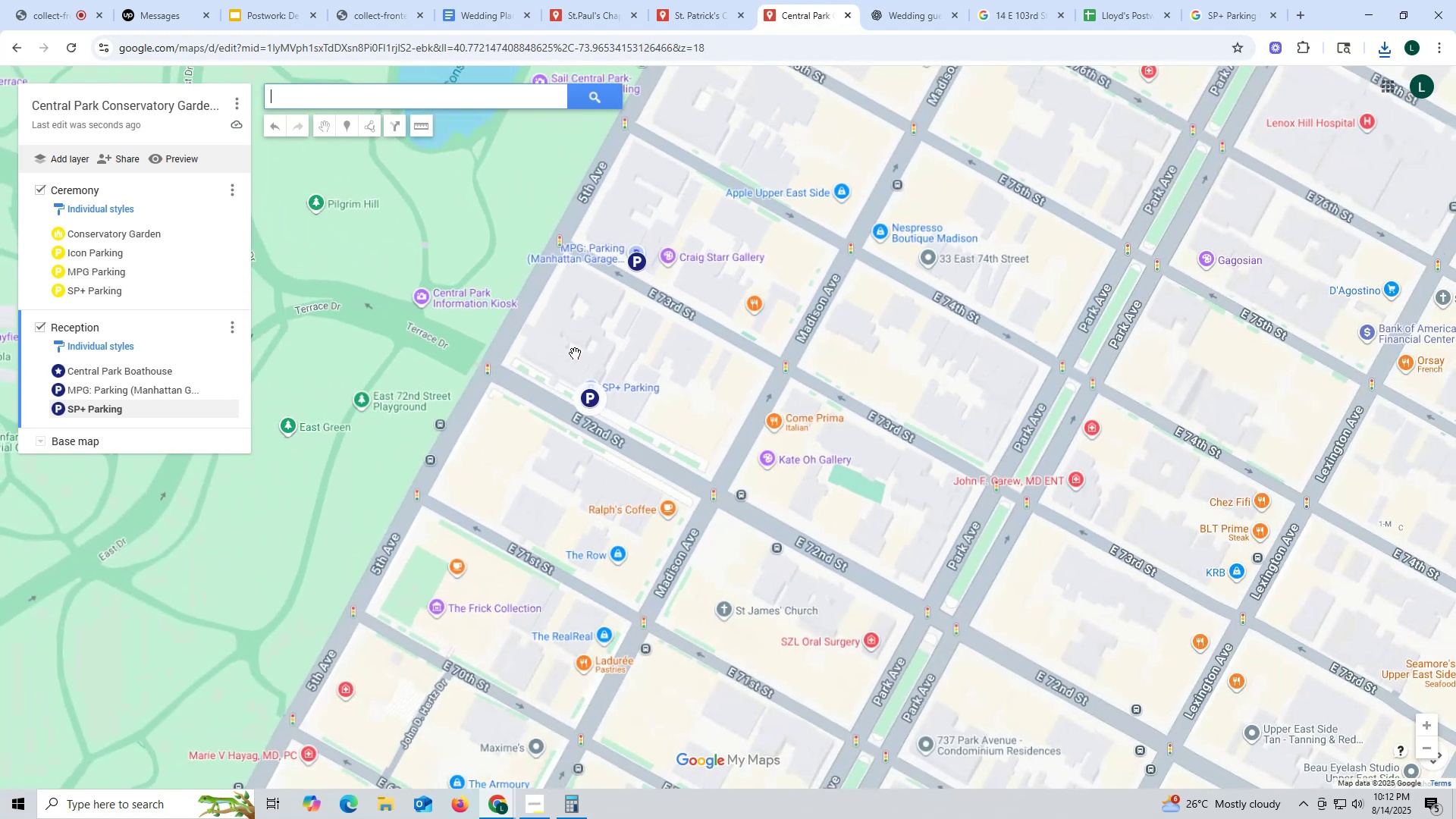 
scroll: coordinate [593, 374], scroll_direction: up, amount: 4.0
 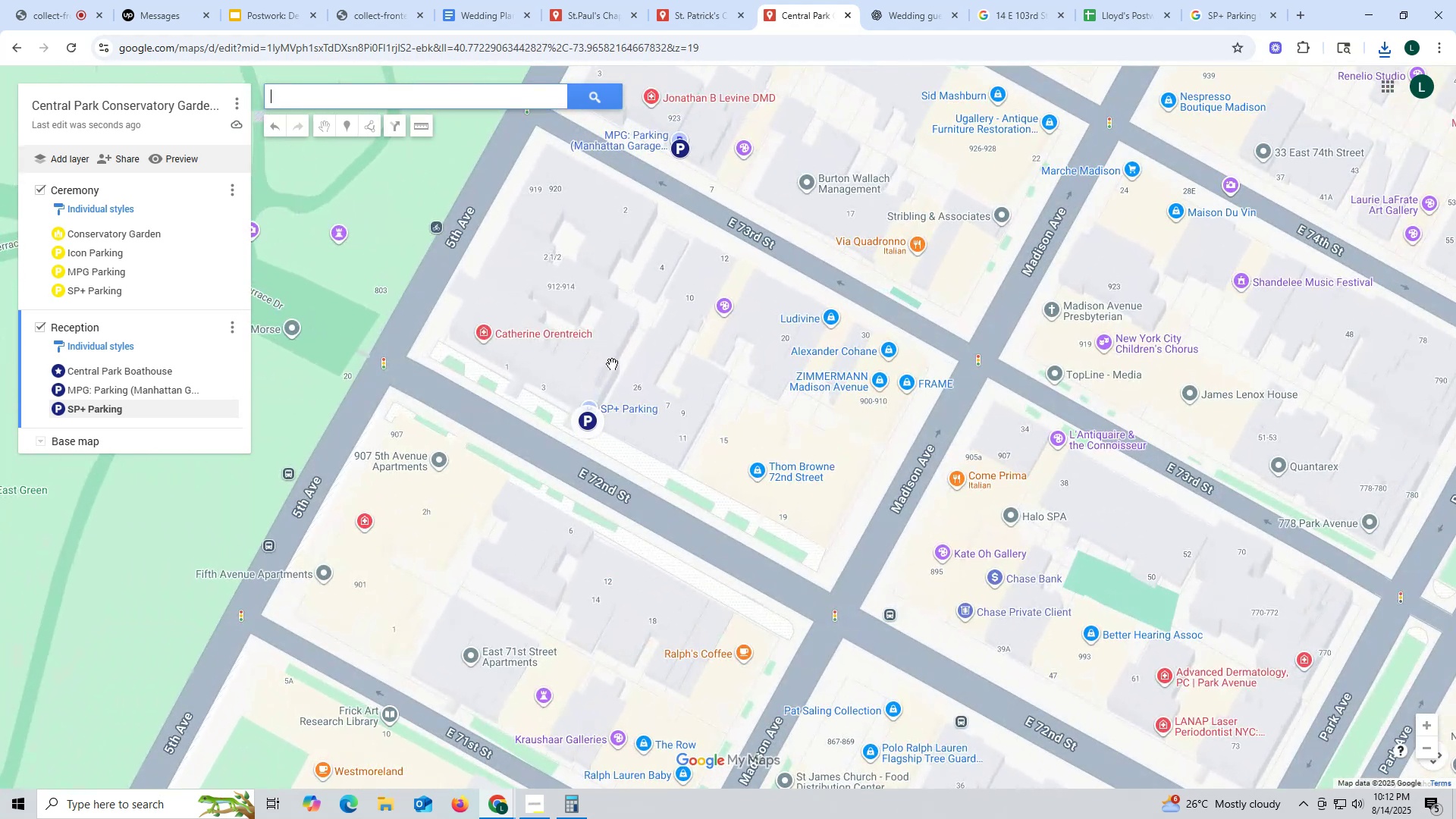 
left_click_drag(start_coordinate=[626, 354], to_coordinate=[717, 353])
 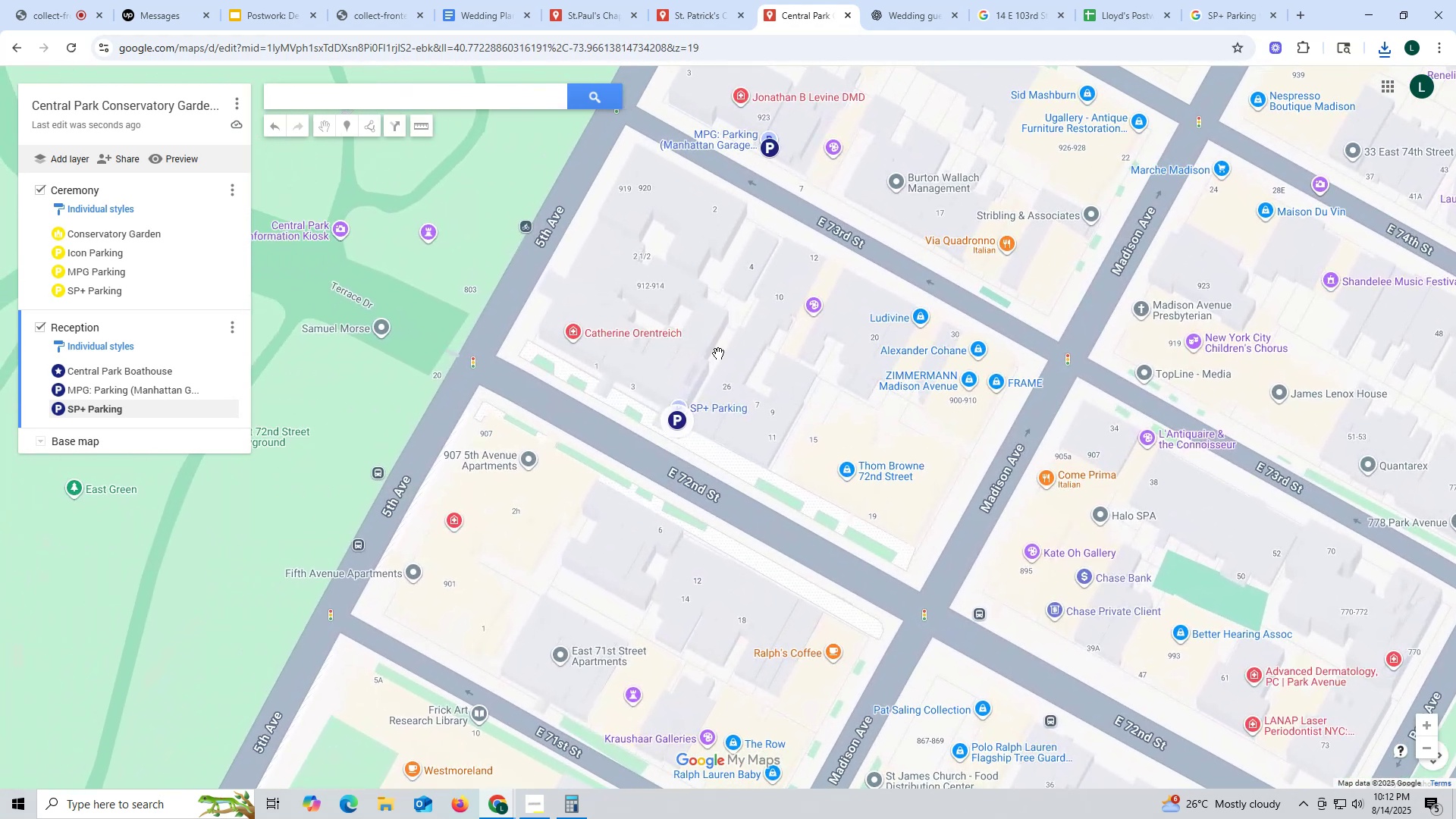 
left_click_drag(start_coordinate=[720, 350], to_coordinate=[723, 499])
 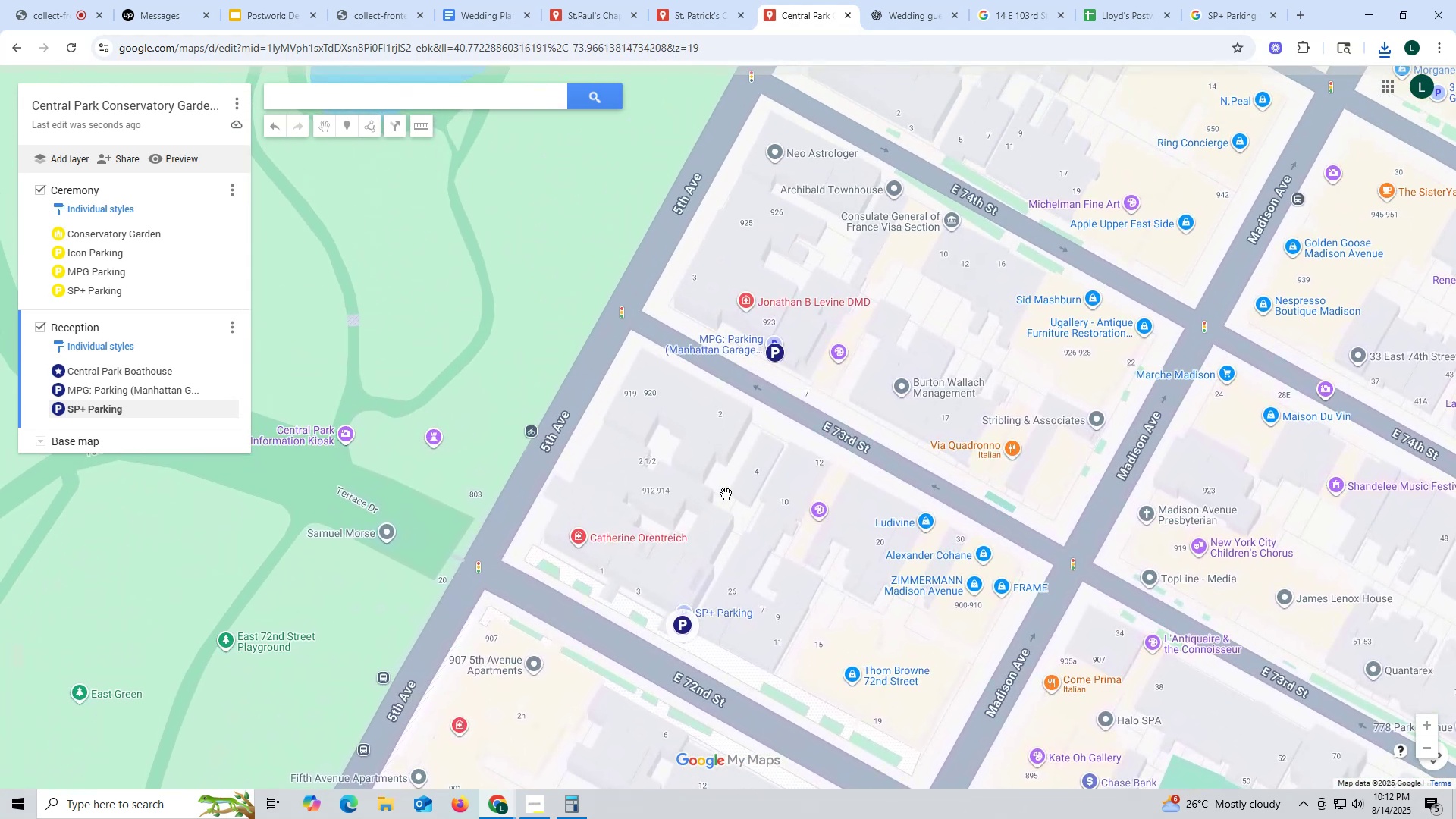 
scroll: coordinate [726, 494], scroll_direction: down, amount: 1.0
 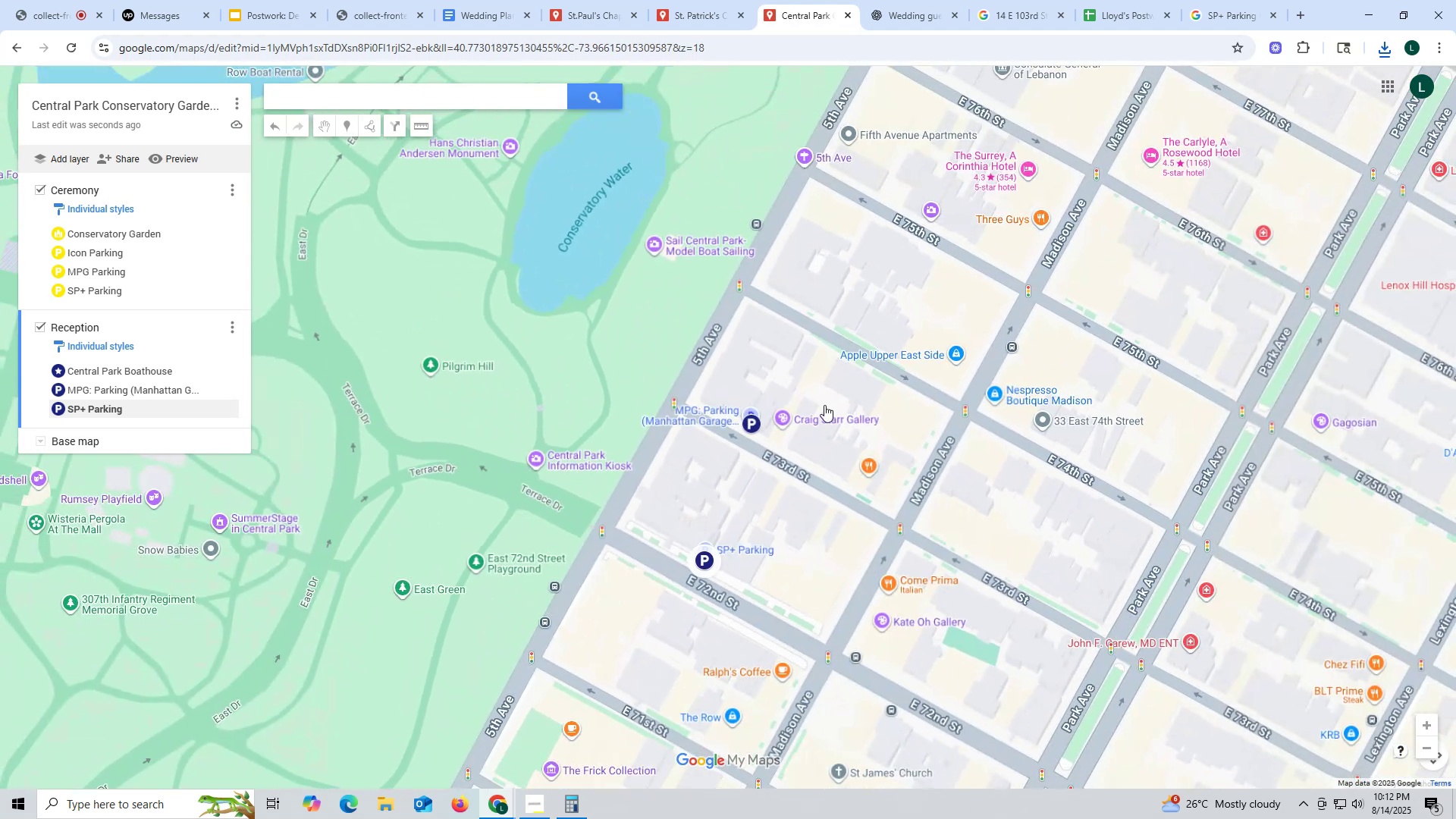 
scroll: coordinate [849, 386], scroll_direction: up, amount: 4.0
 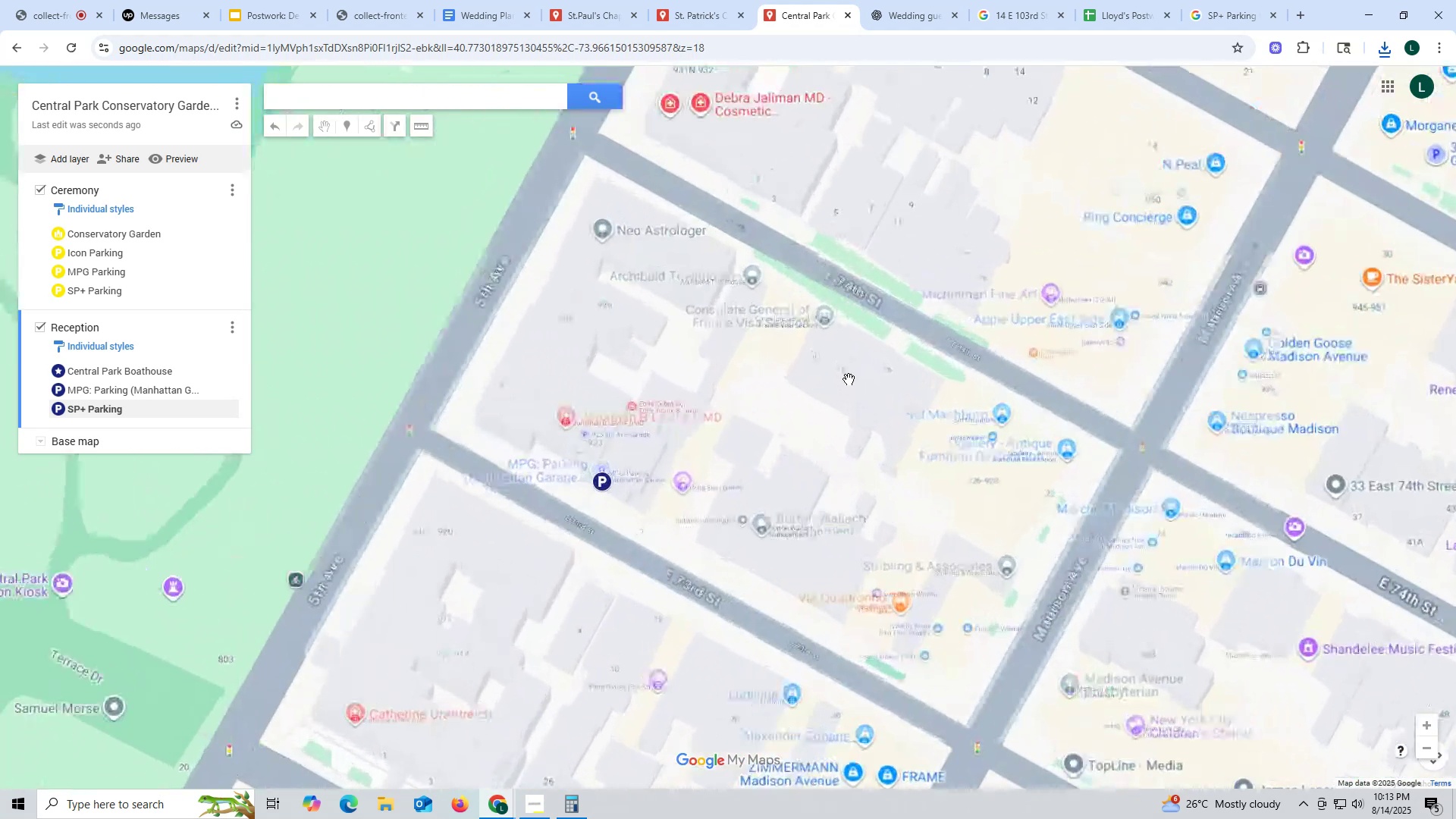 
left_click_drag(start_coordinate=[848, 376], to_coordinate=[813, 610])
 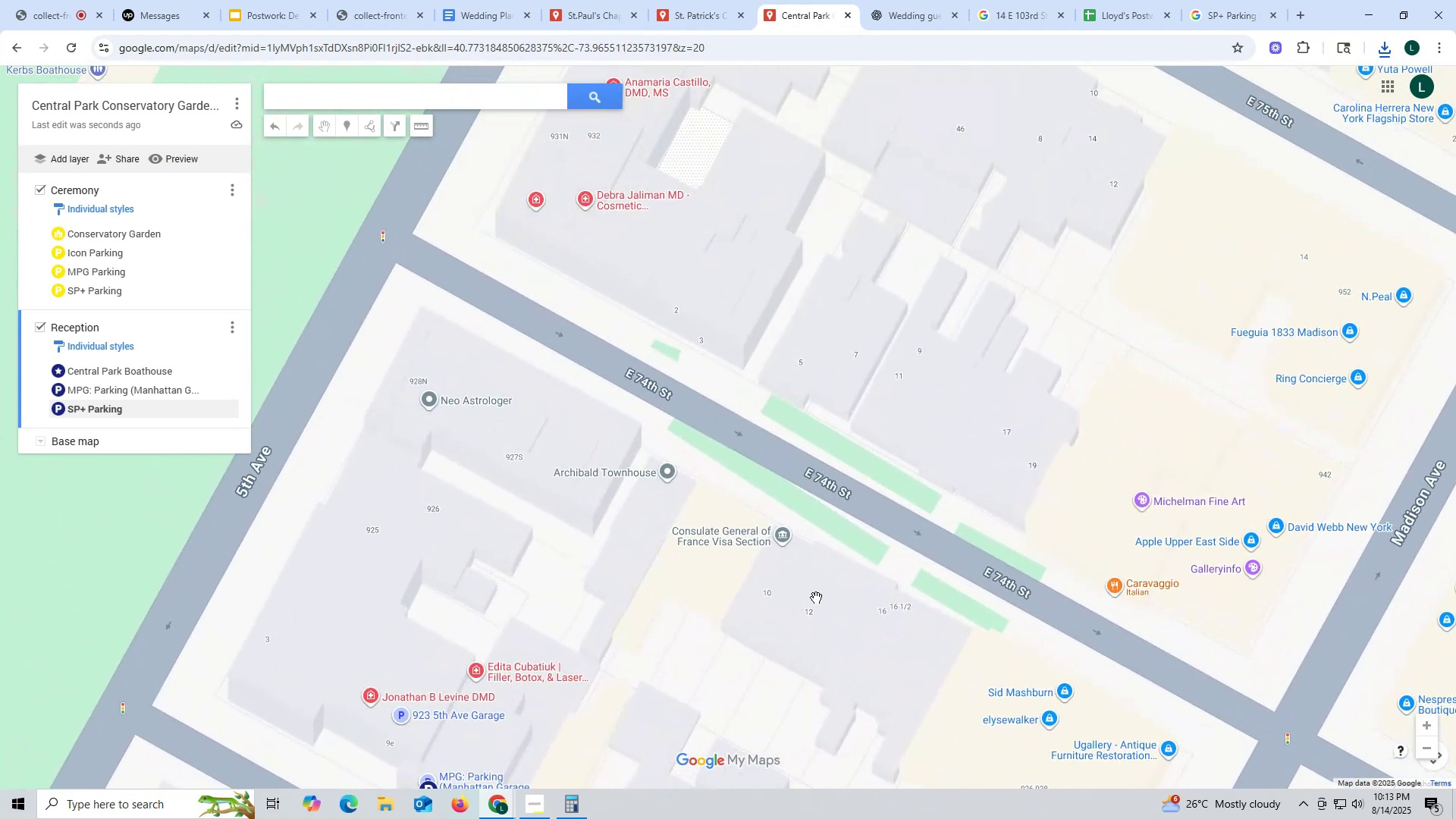 
scroll: coordinate [816, 598], scroll_direction: down, amount: 1.0
 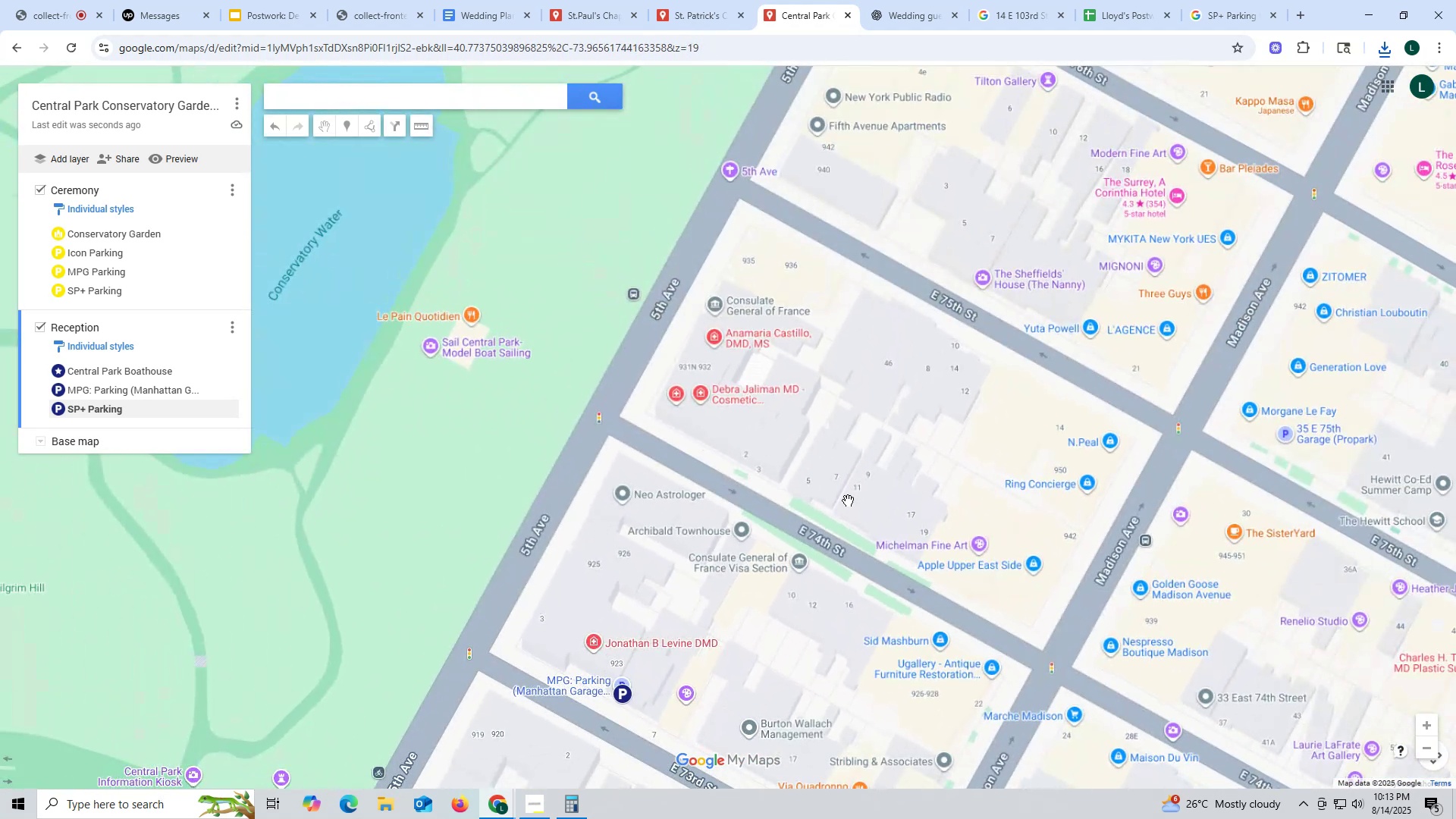 
left_click_drag(start_coordinate=[825, 585], to_coordinate=[780, 327])
 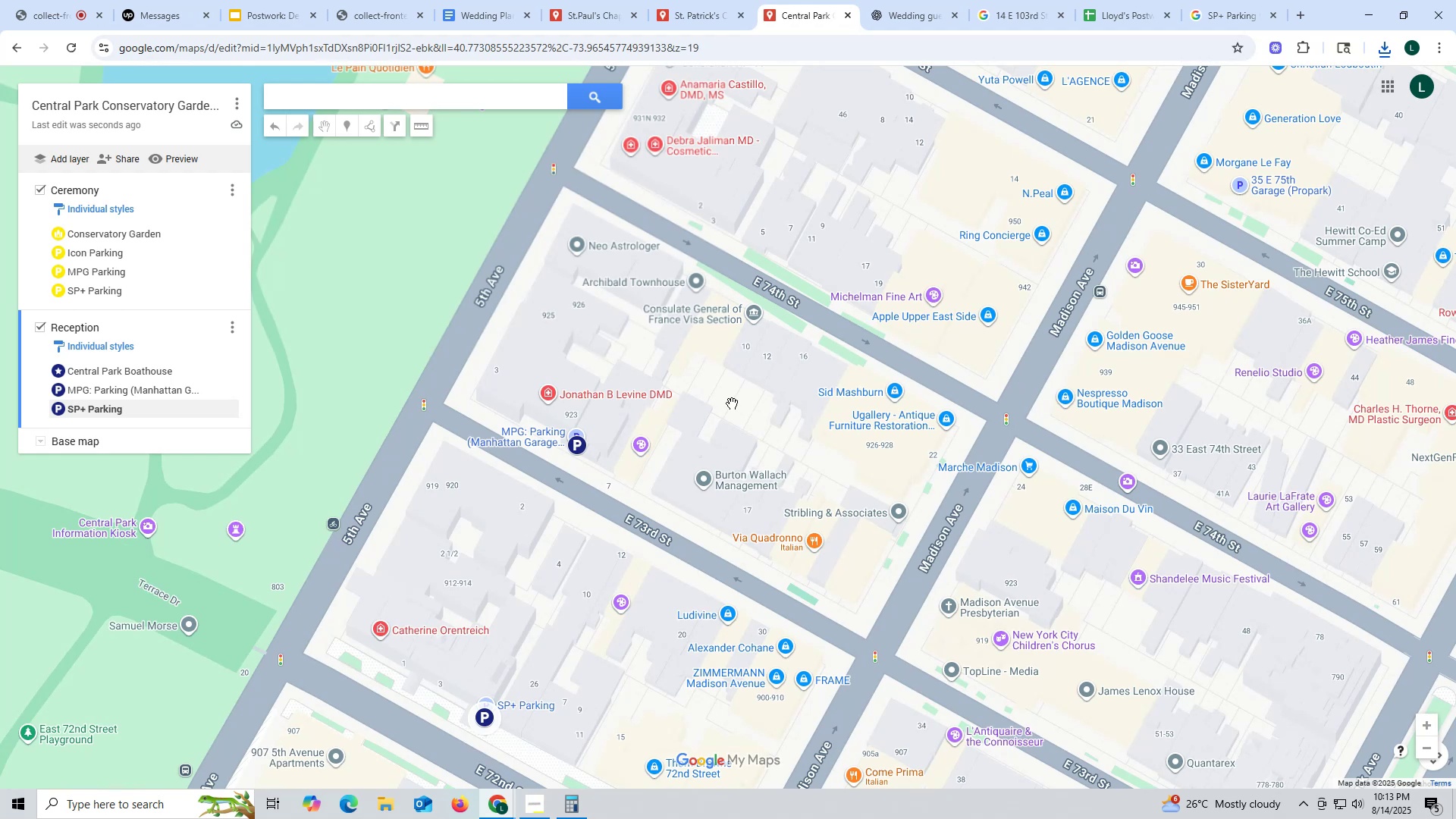 
wait(8.39)
 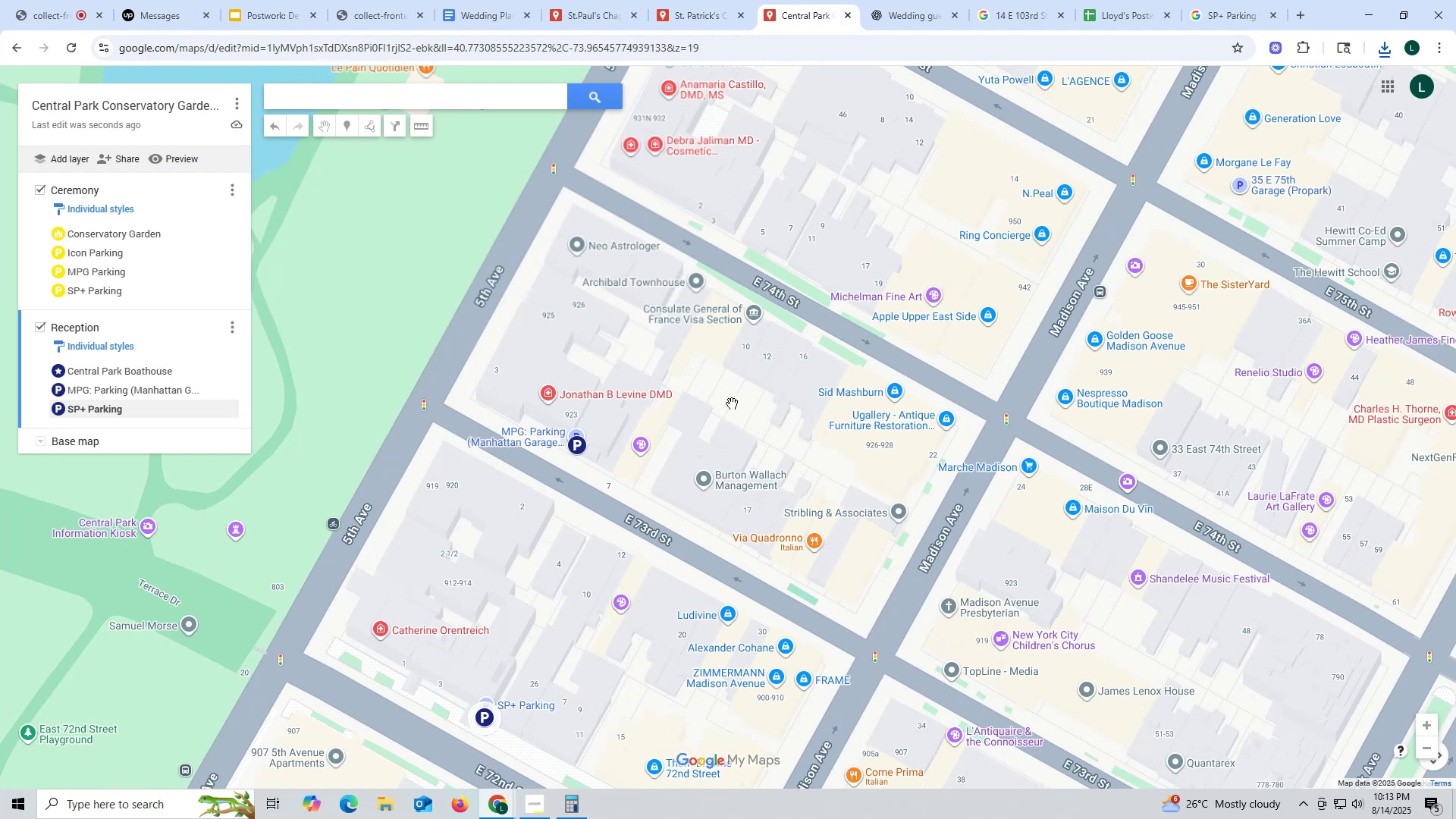 
left_click([1392, 83])
 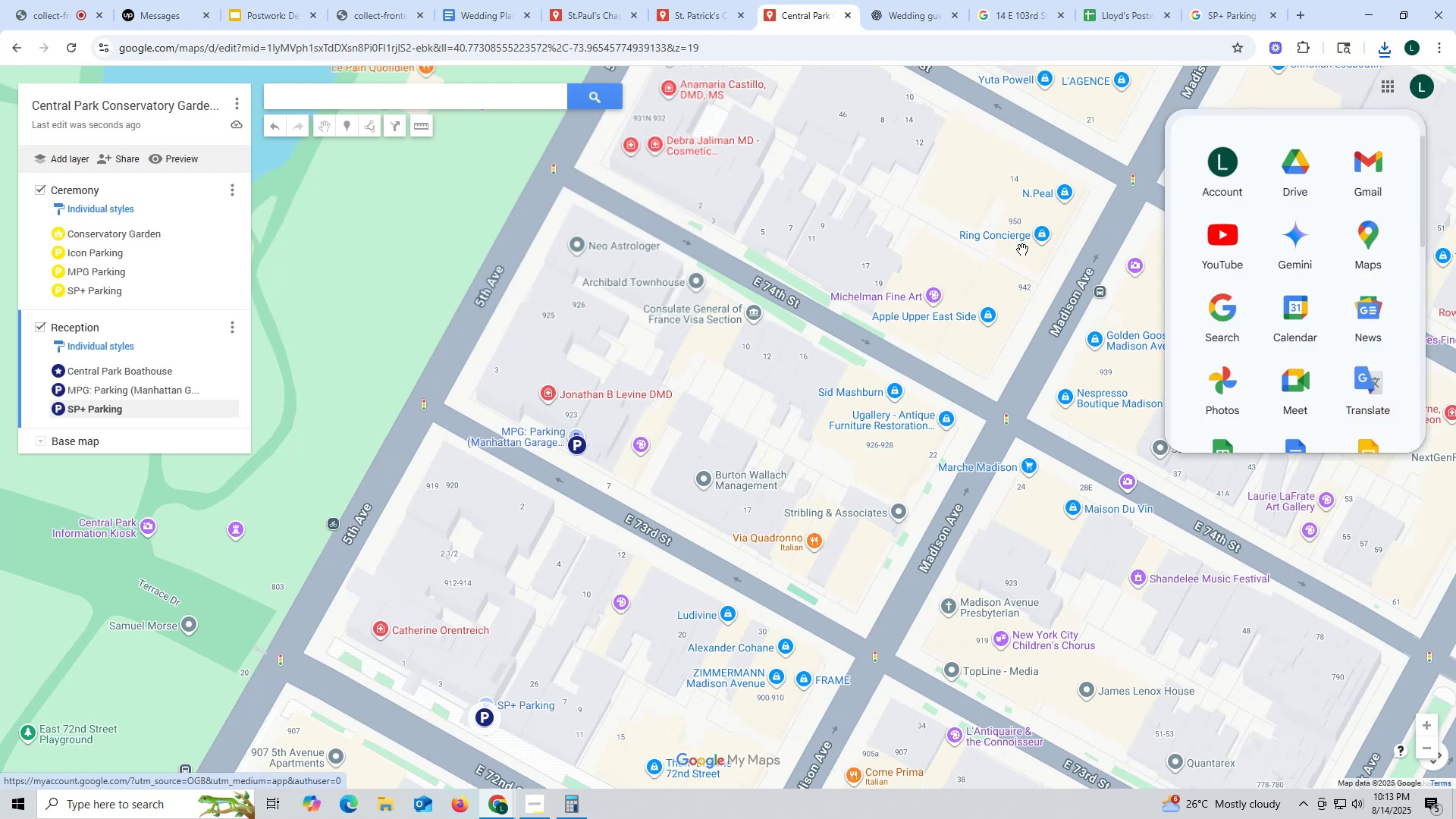 
left_click([714, 414])
 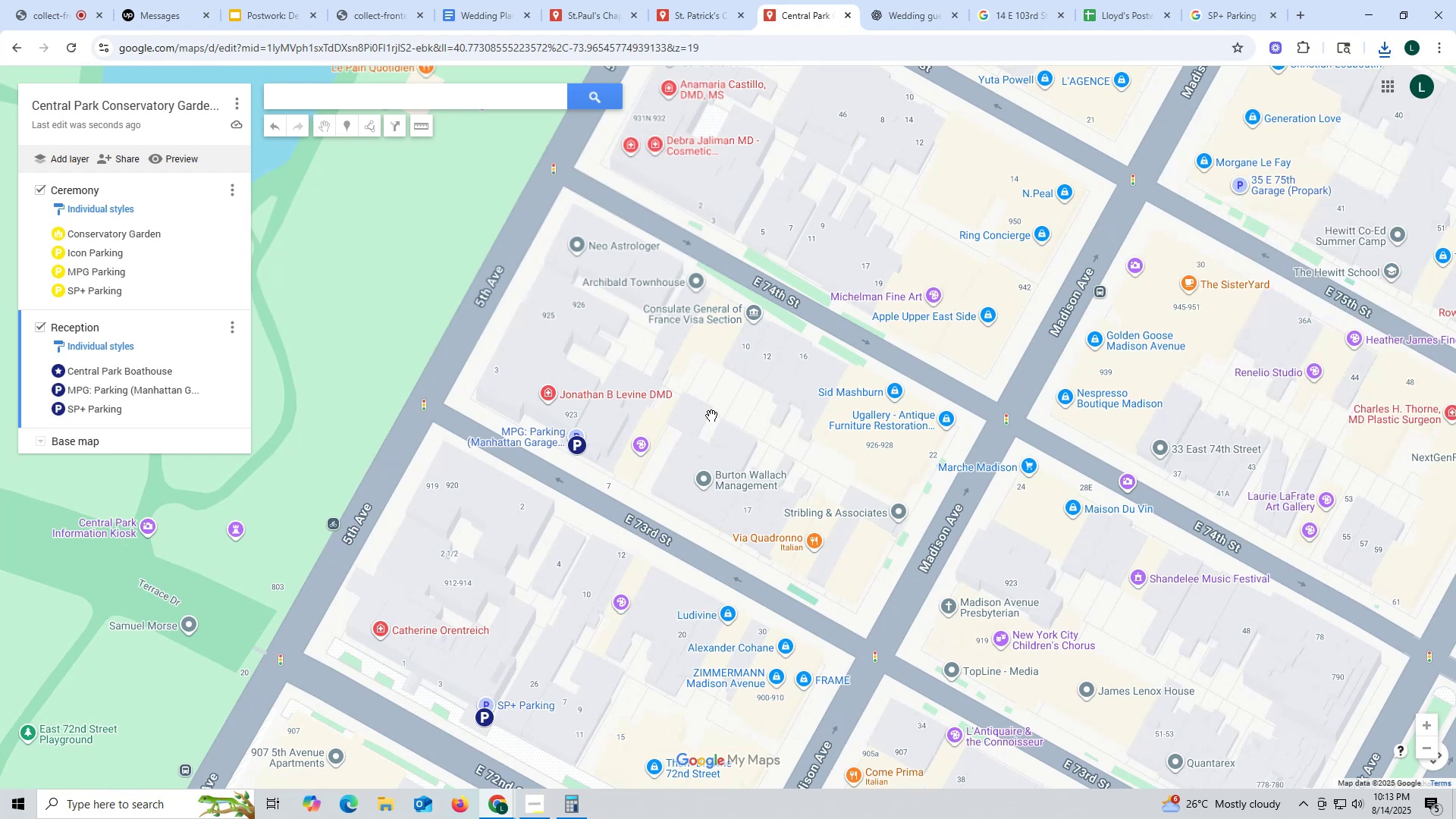 
left_click_drag(start_coordinate=[711, 416], to_coordinate=[996, 519])
 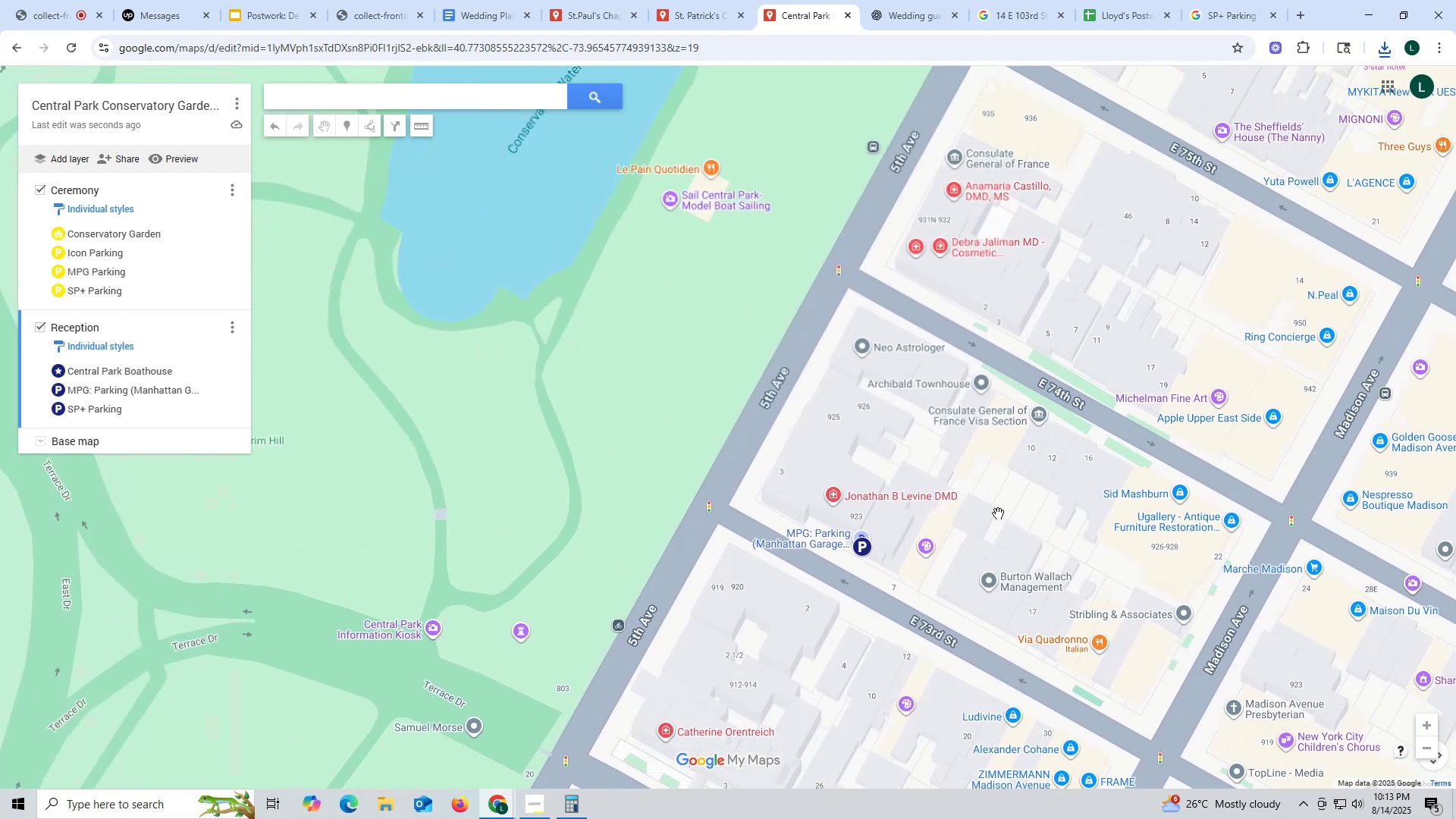 
scroll: coordinate [998, 513], scroll_direction: down, amount: 2.0
 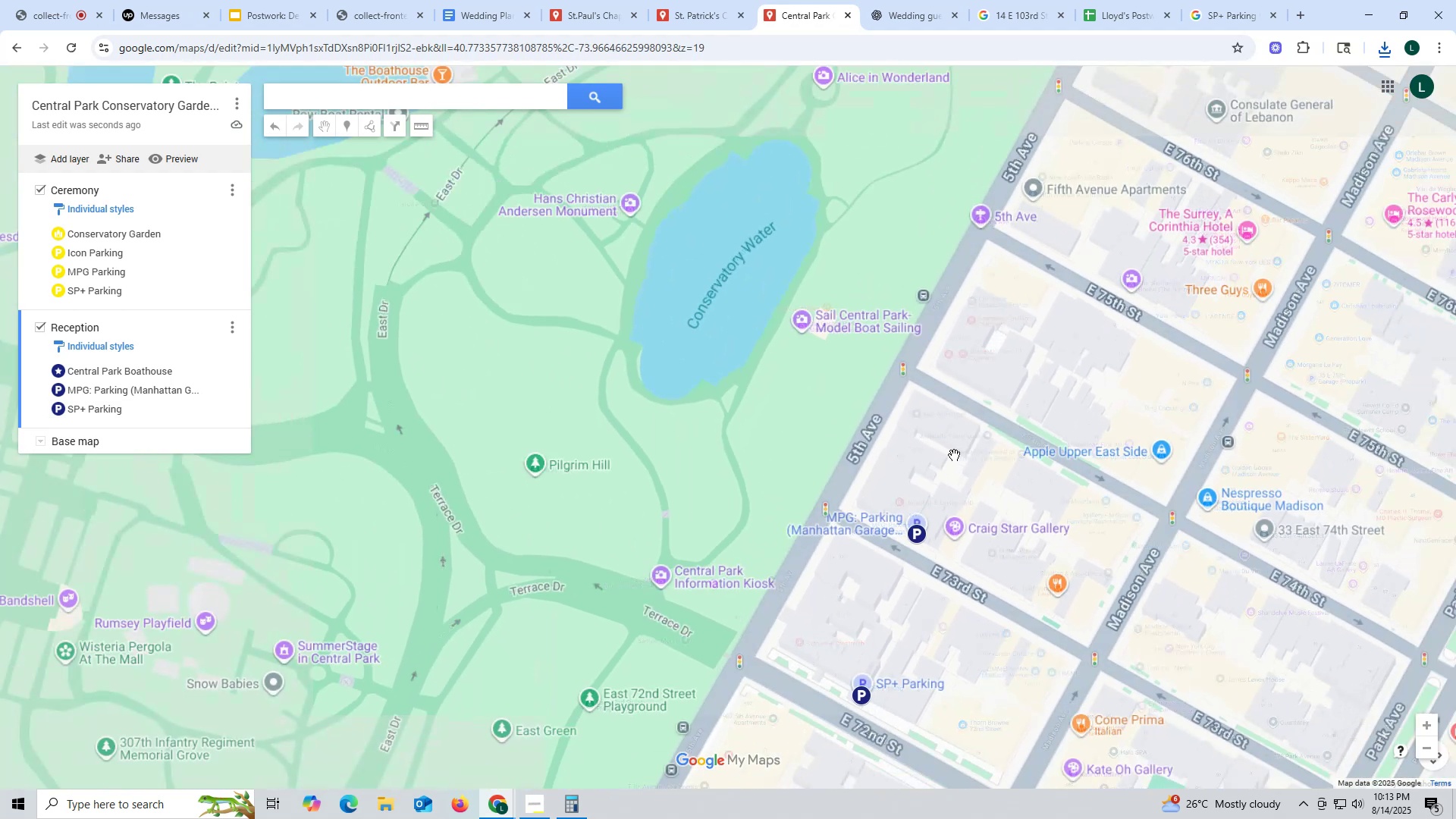 
left_click_drag(start_coordinate=[928, 426], to_coordinate=[1305, 428])
 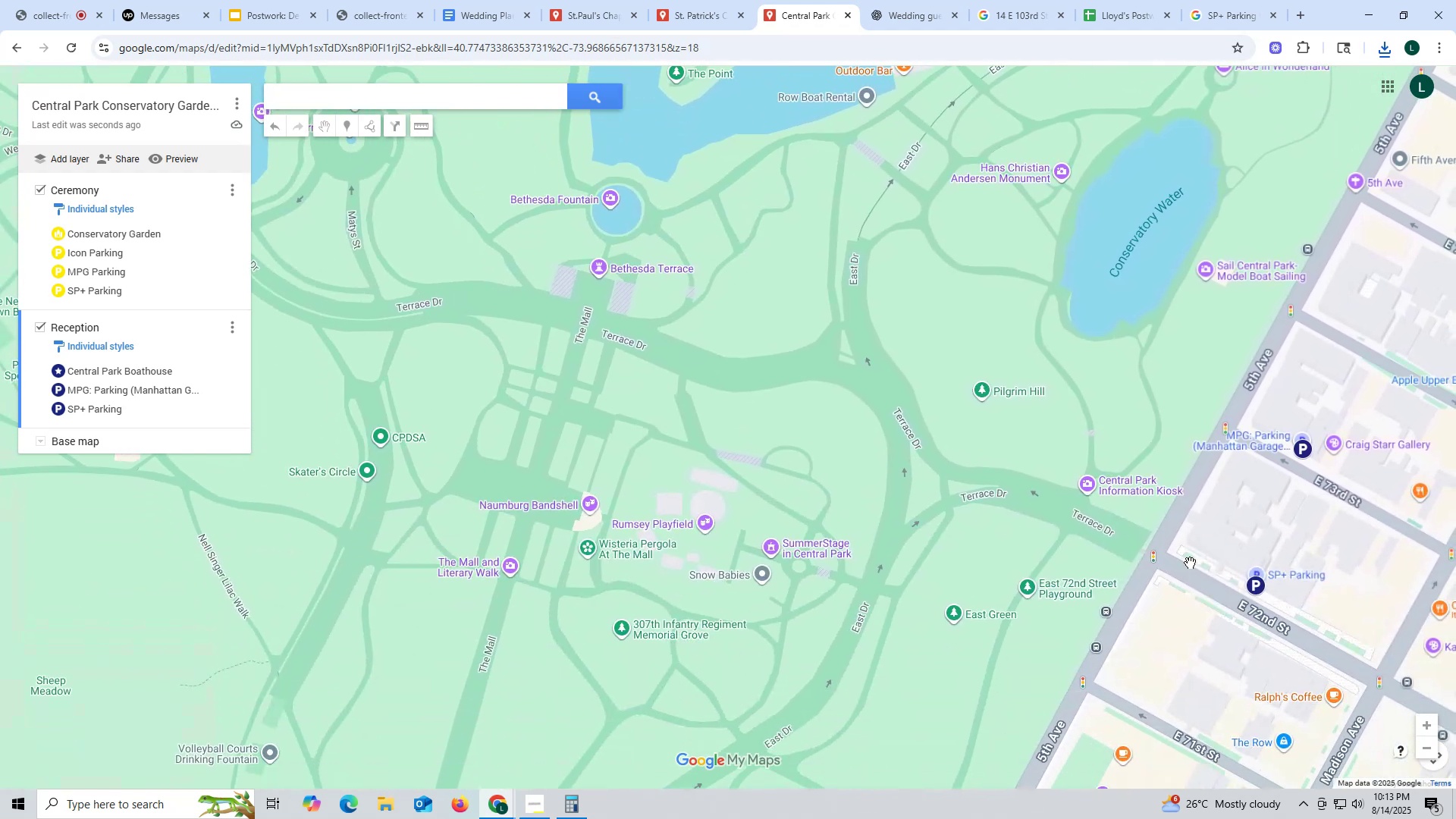 
left_click_drag(start_coordinate=[1182, 611], to_coordinate=[880, 233])
 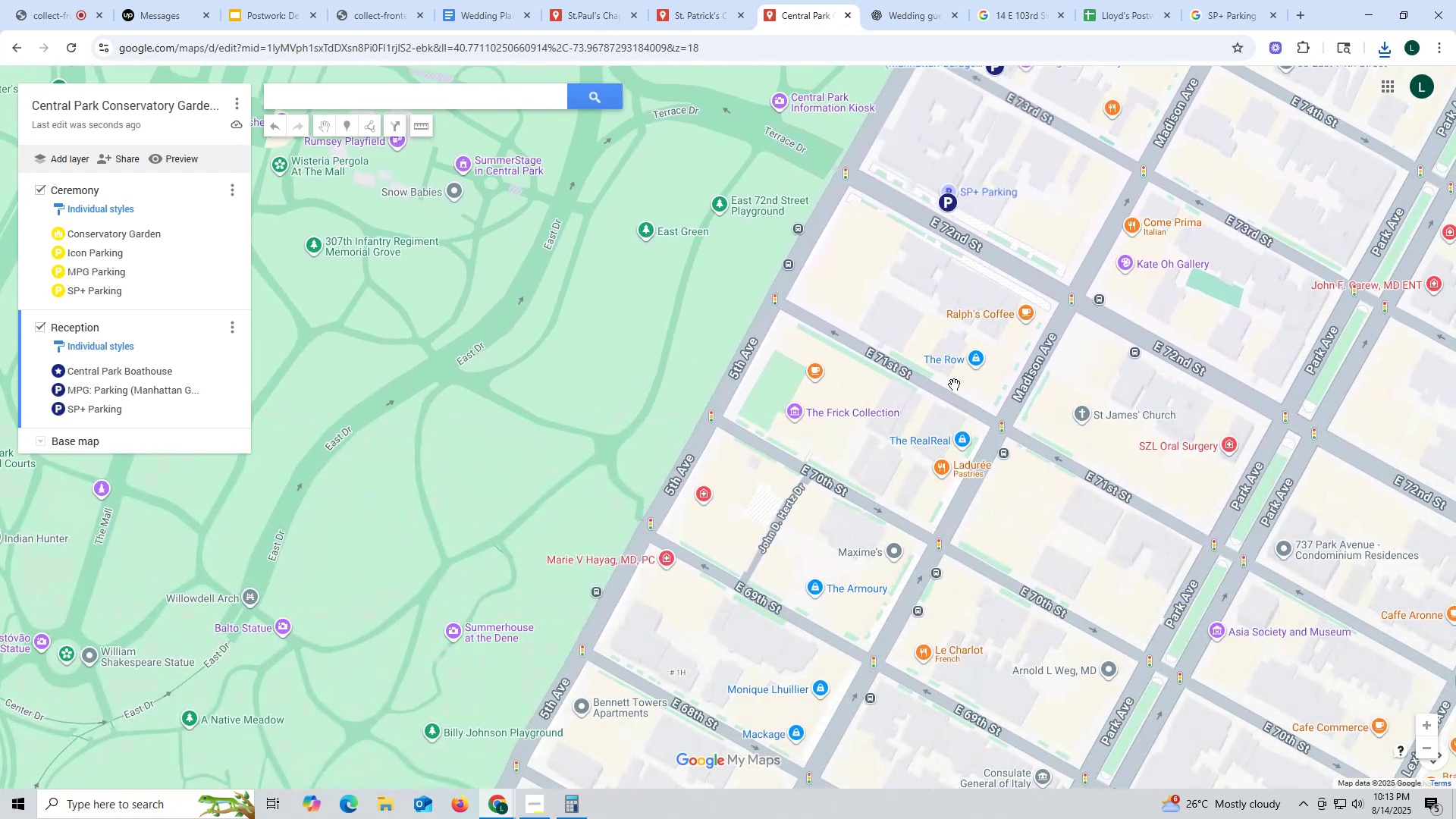 
scroll: coordinate [939, 419], scroll_direction: up, amount: 3.0
 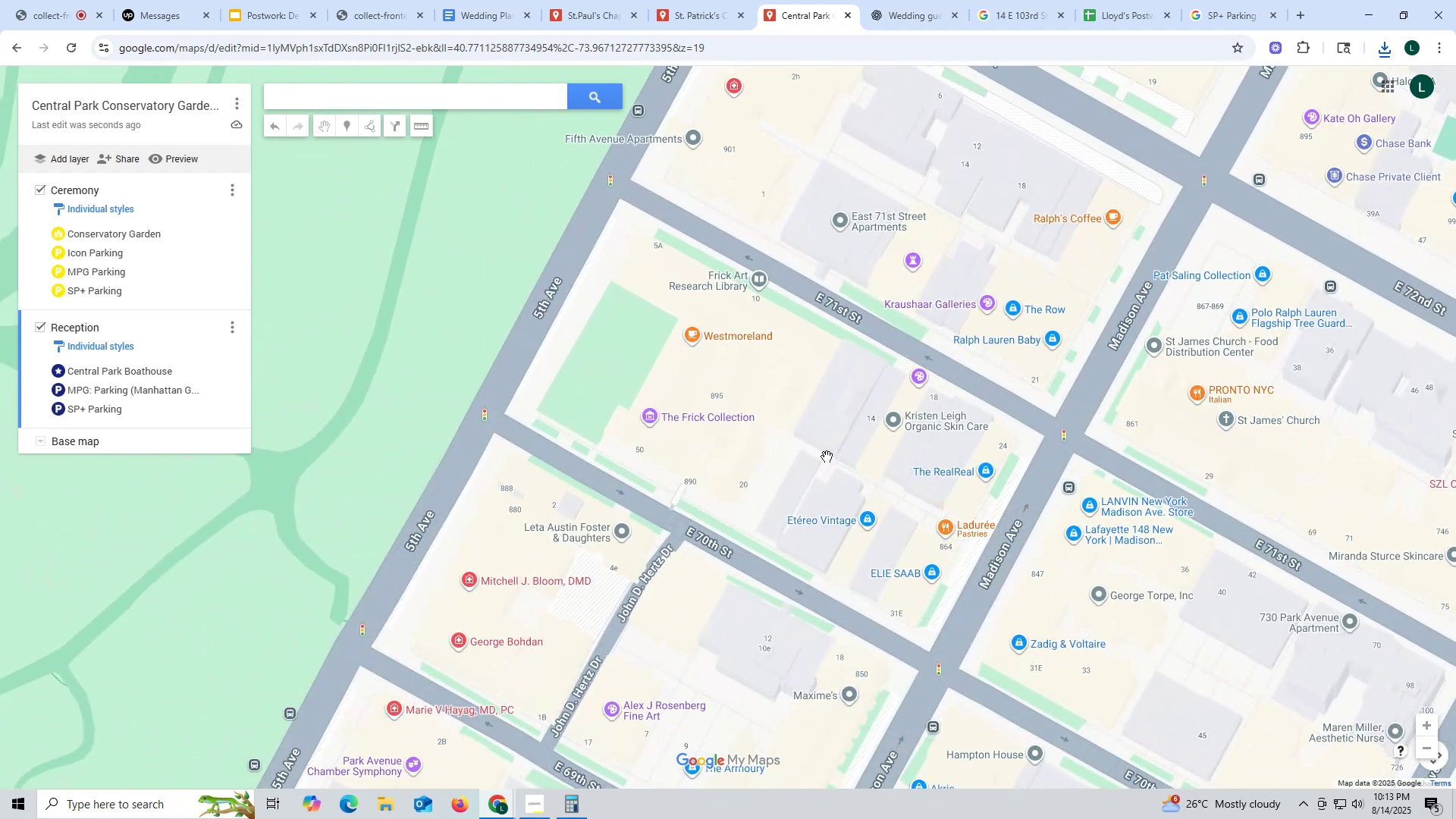 
left_click([827, 457])
 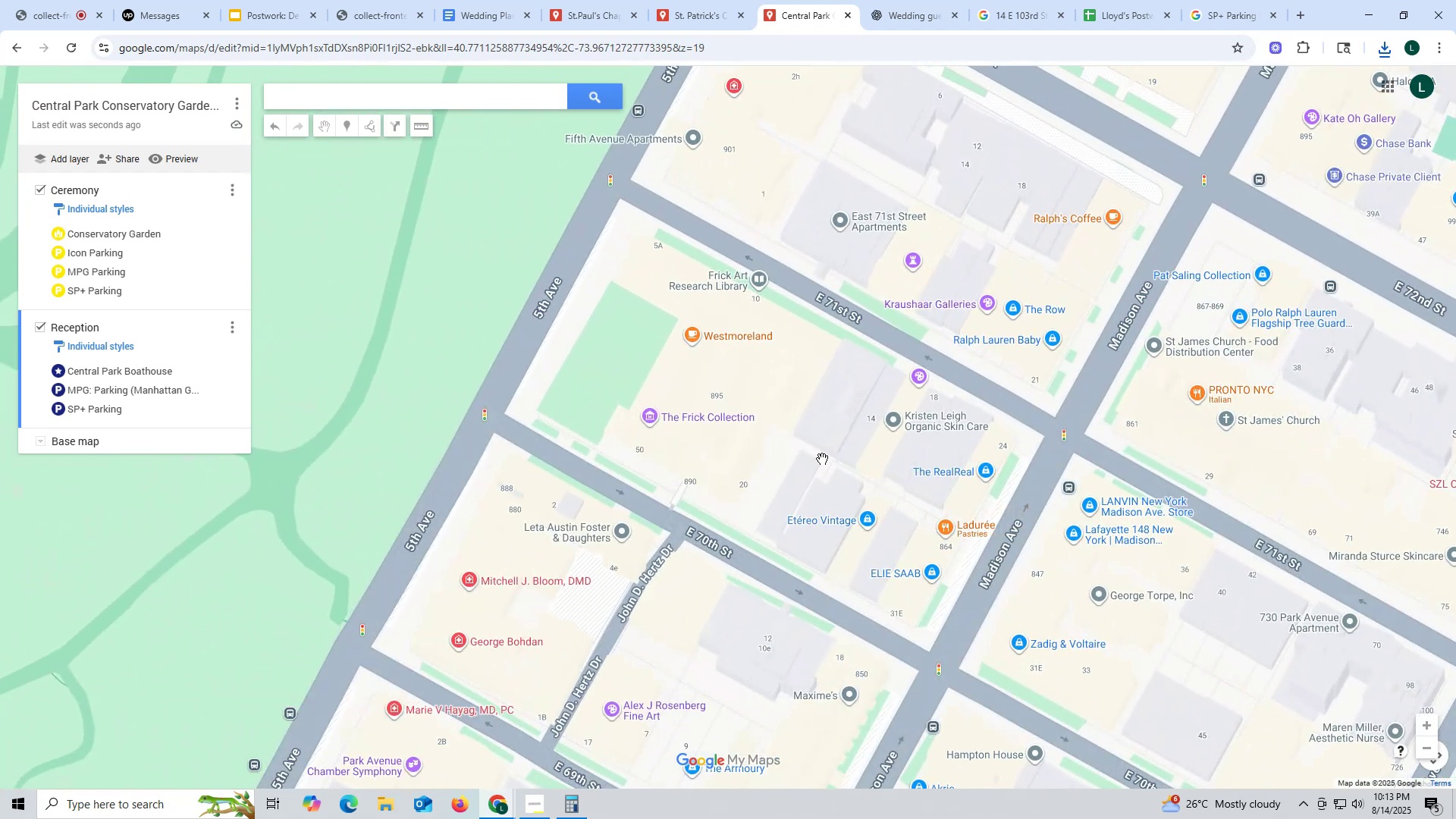 
scroll: coordinate [822, 450], scroll_direction: down, amount: 4.0
 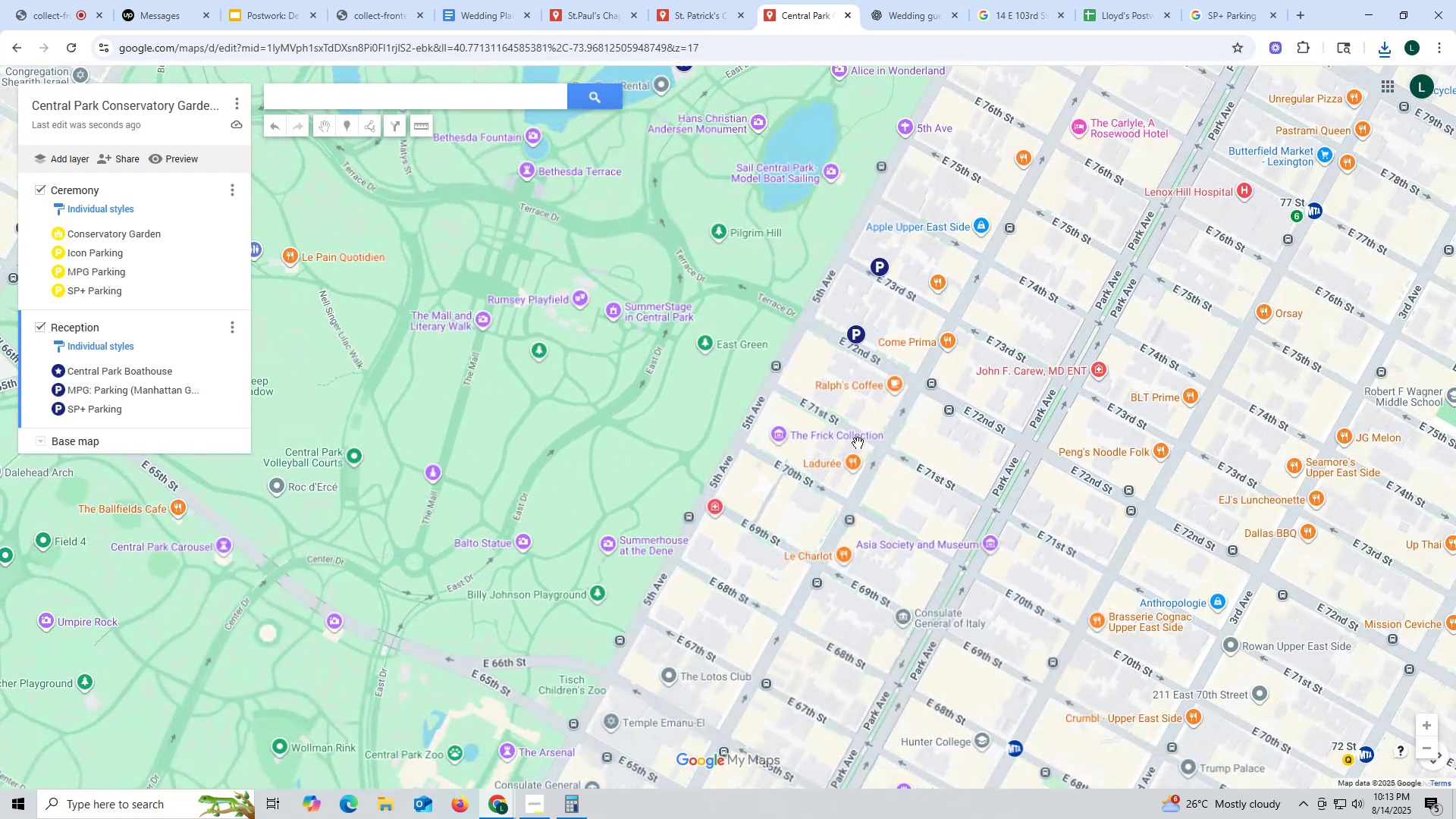 
wait(8.18)
 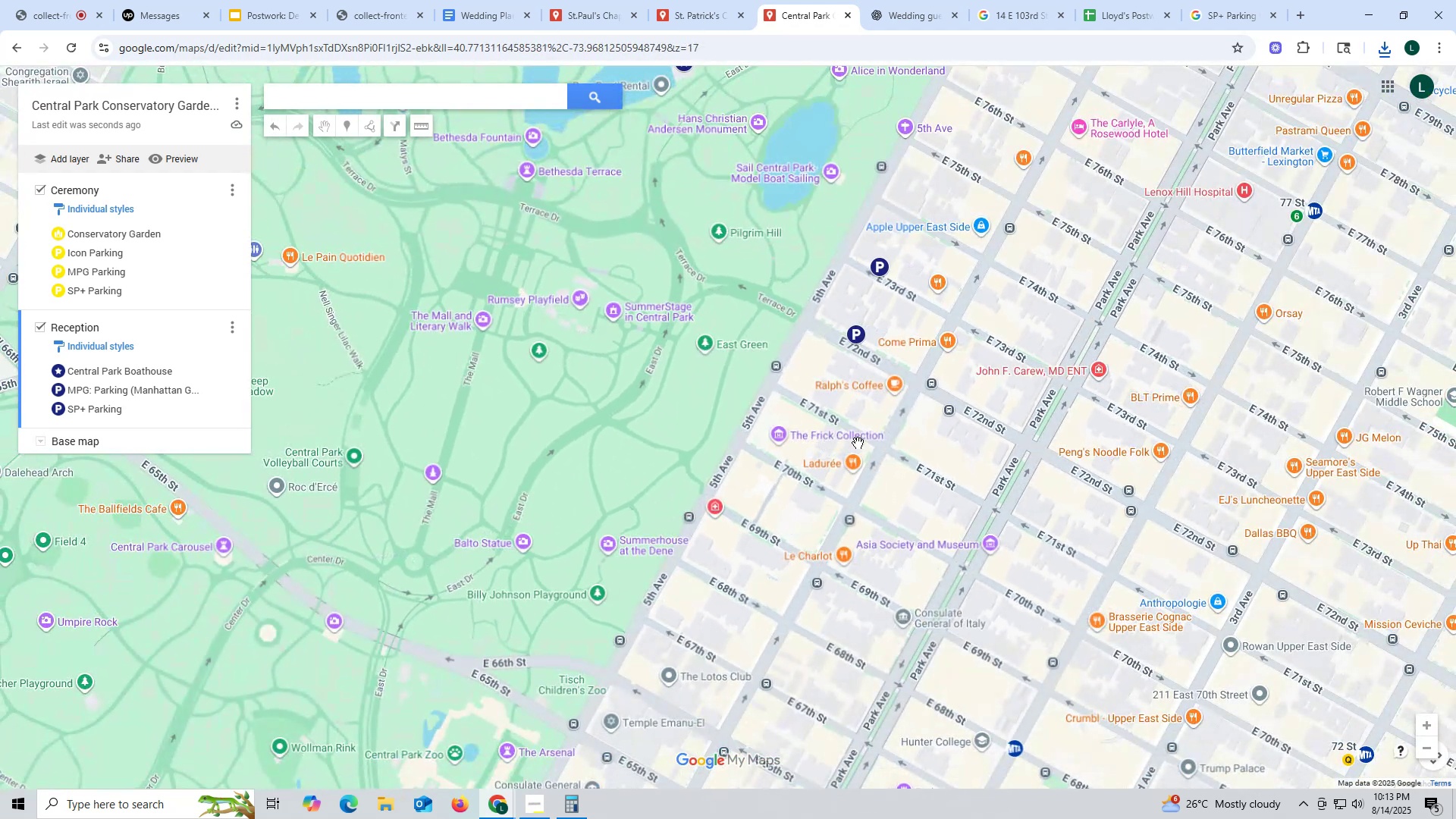 
left_click_drag(start_coordinate=[956, 421], to_coordinate=[942, 635])
 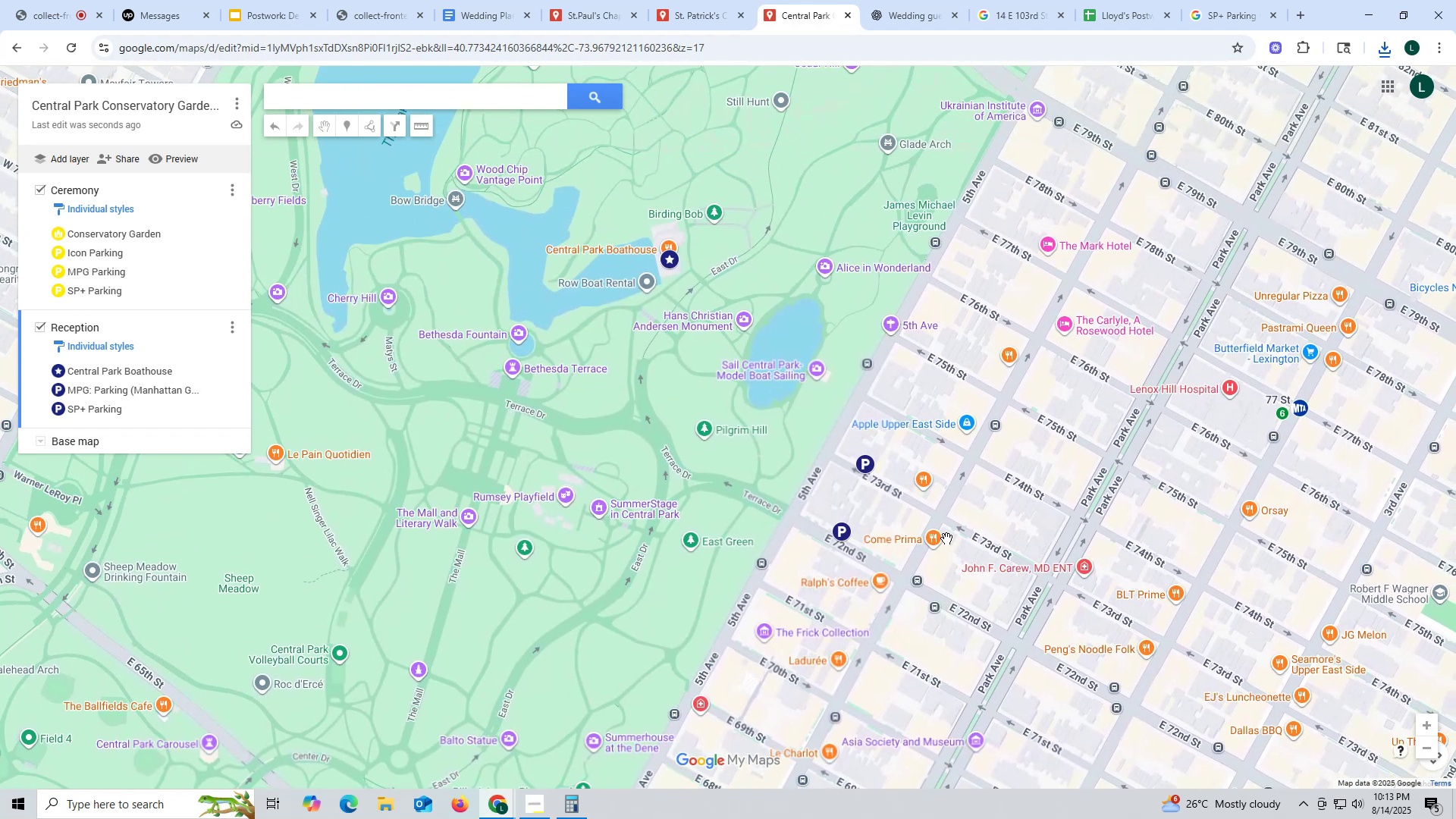 
left_click_drag(start_coordinate=[975, 352], to_coordinate=[963, 521])
 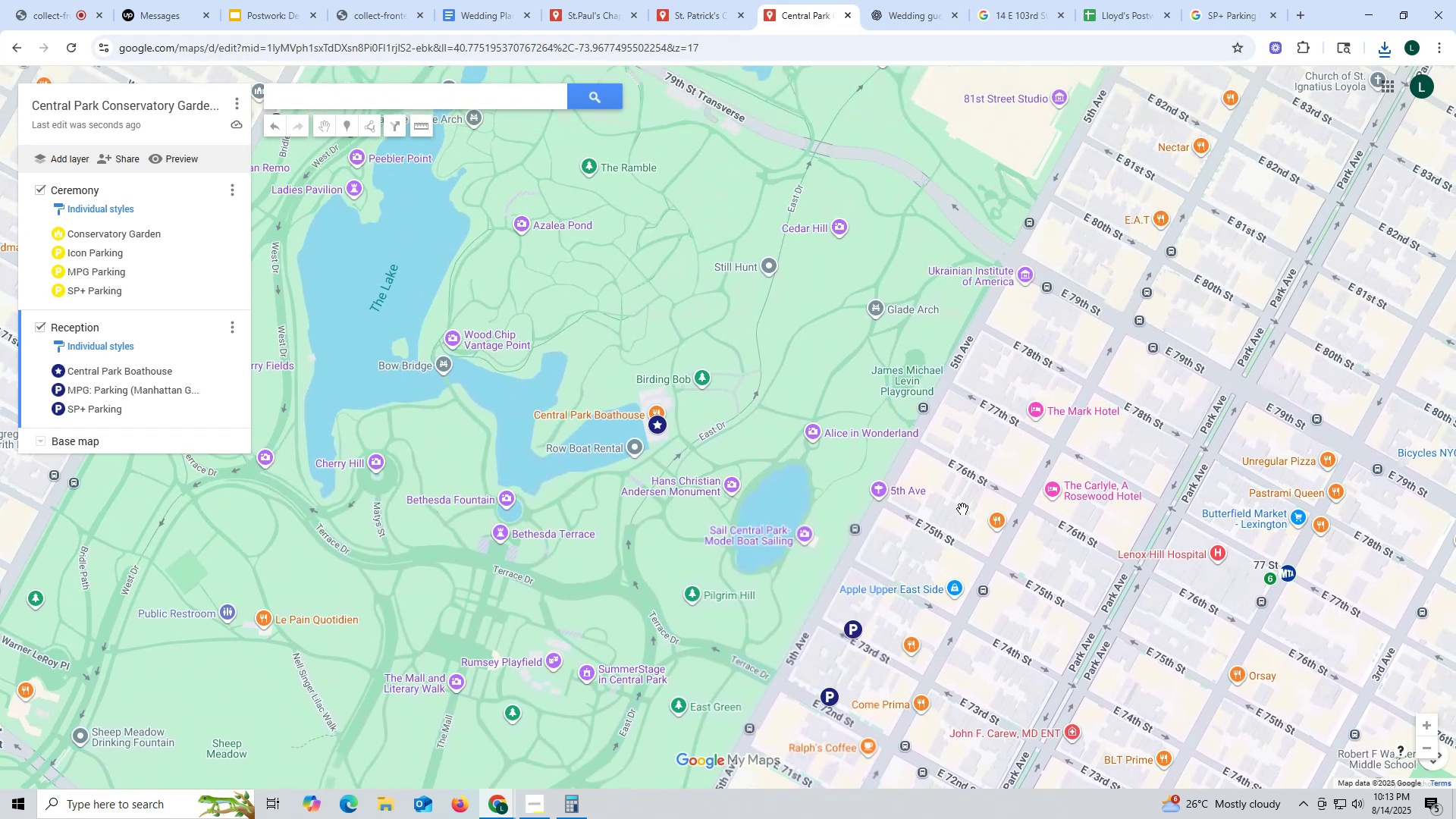 
scroll: coordinate [993, 560], scroll_direction: up, amount: 4.0
 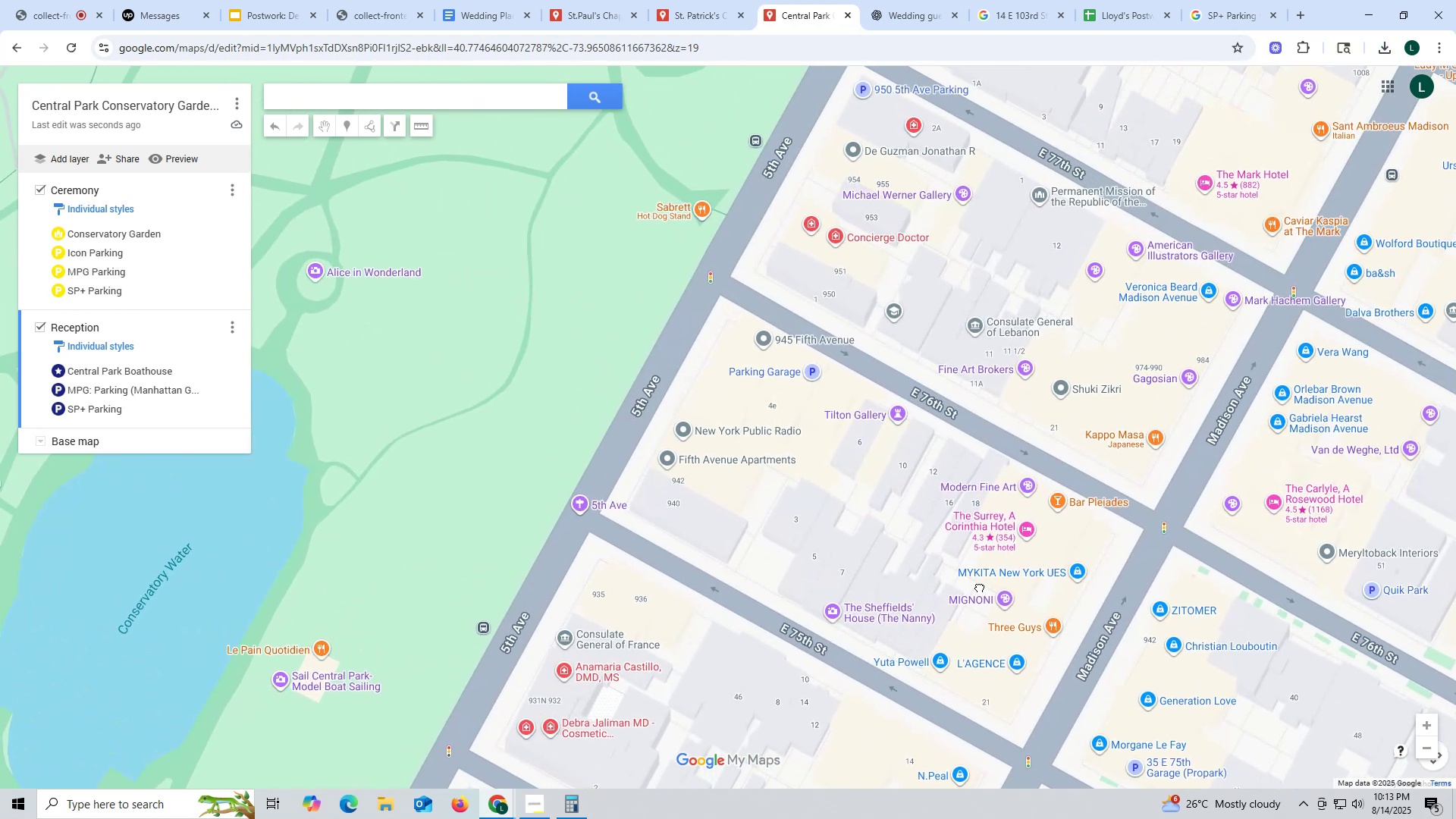 
wait(6.17)
 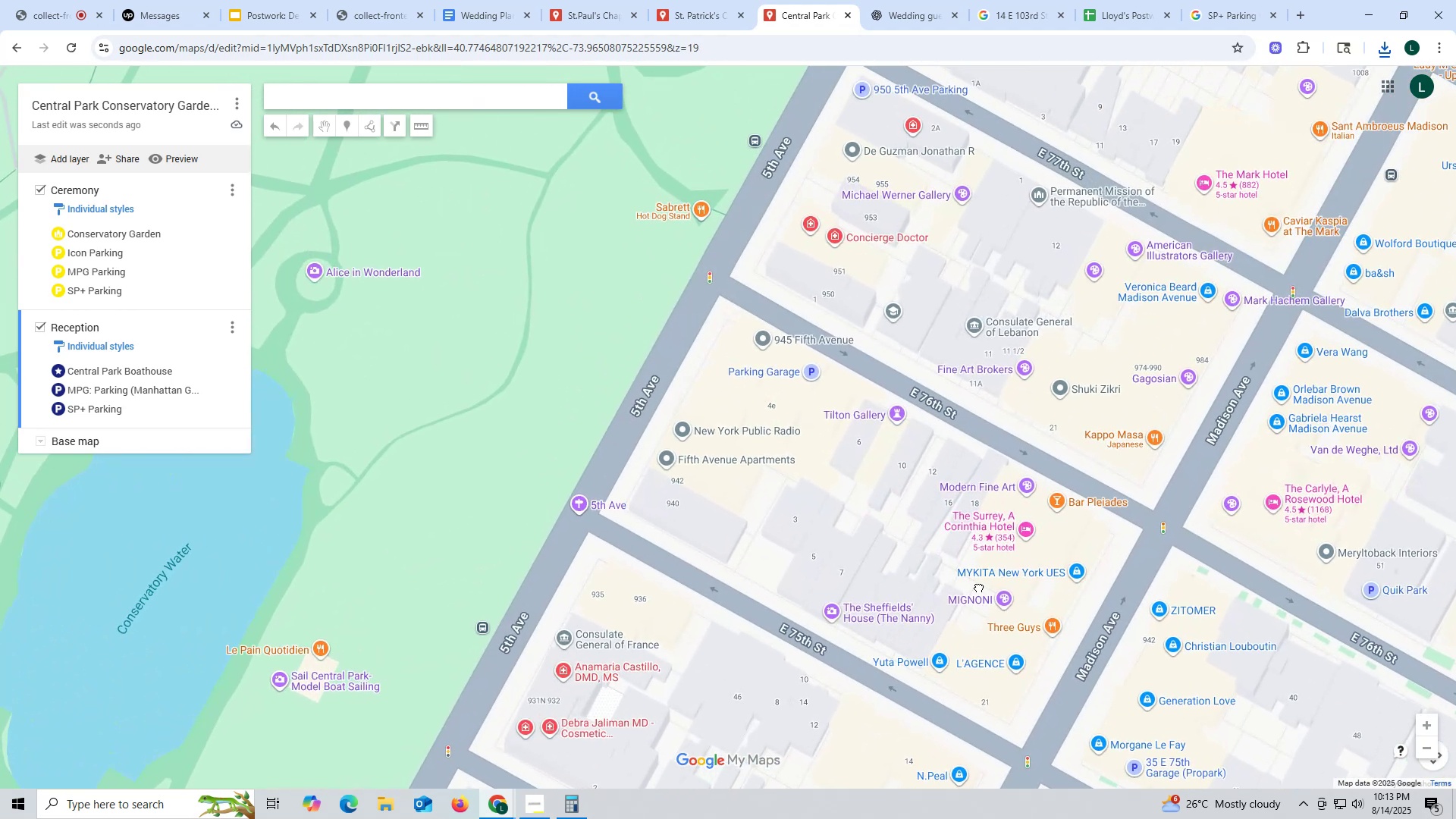 
left_click([807, 373])
 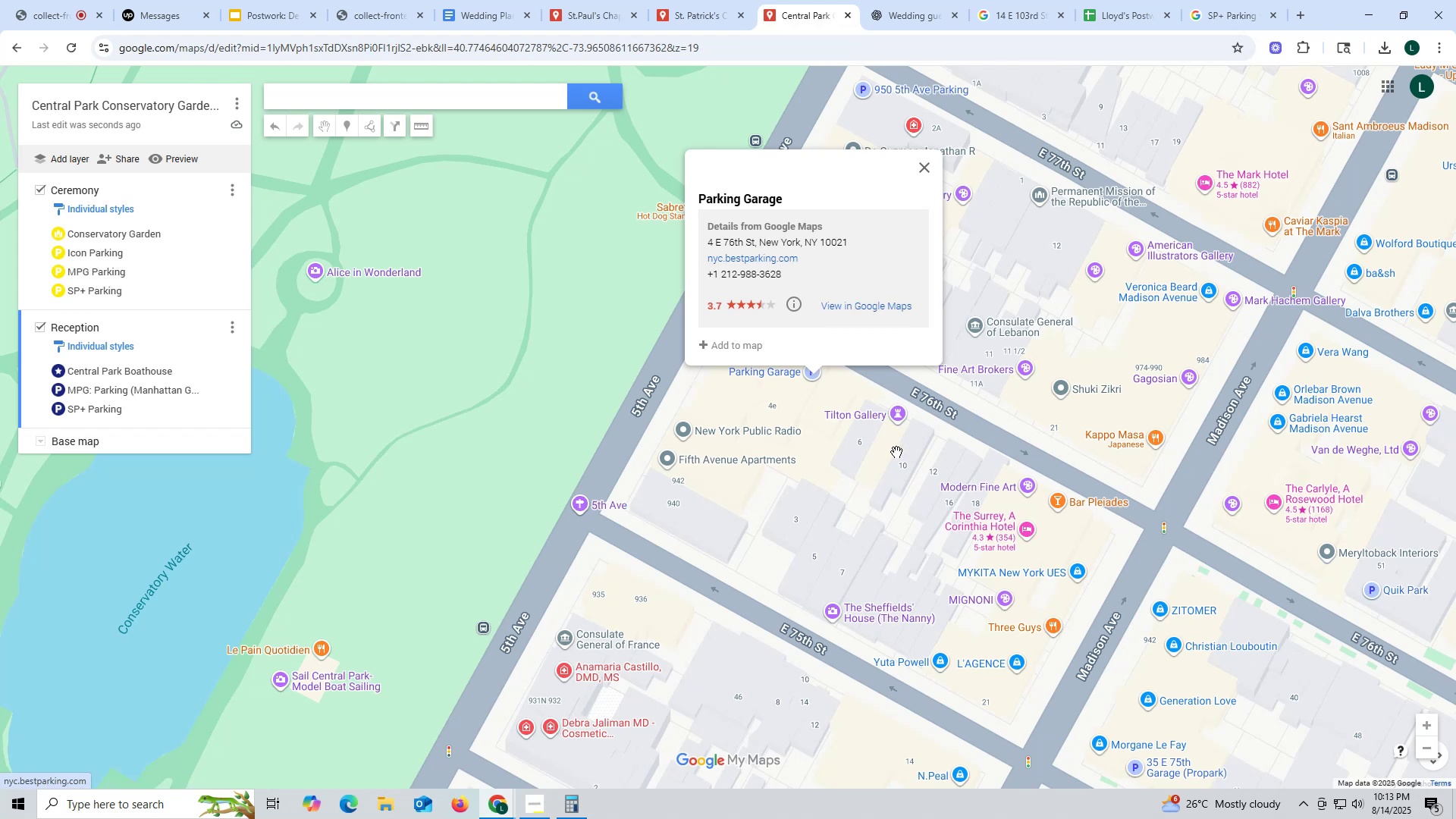 
wait(11.13)
 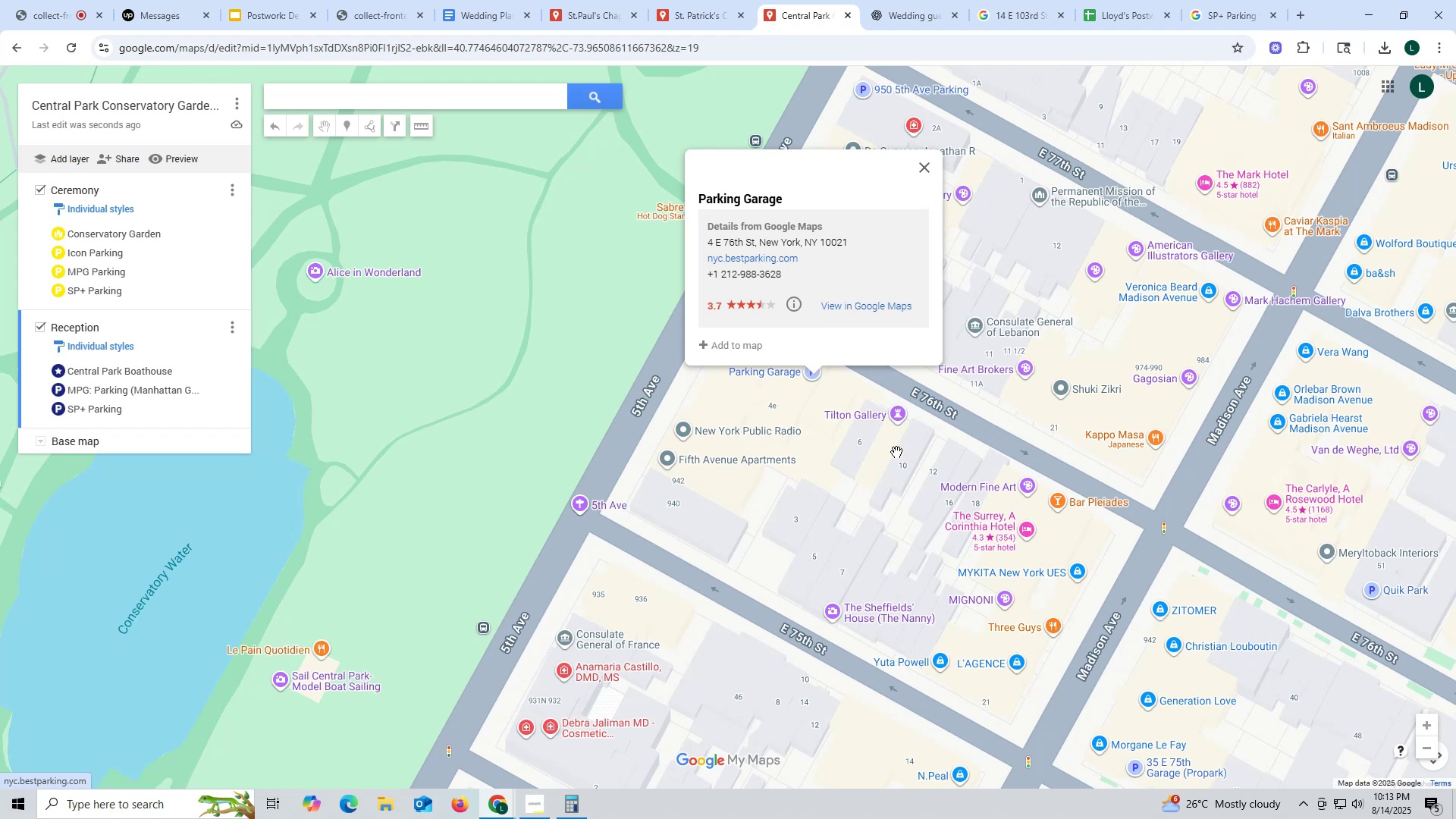 
scroll: coordinate [852, 423], scroll_direction: down, amount: 1.0
 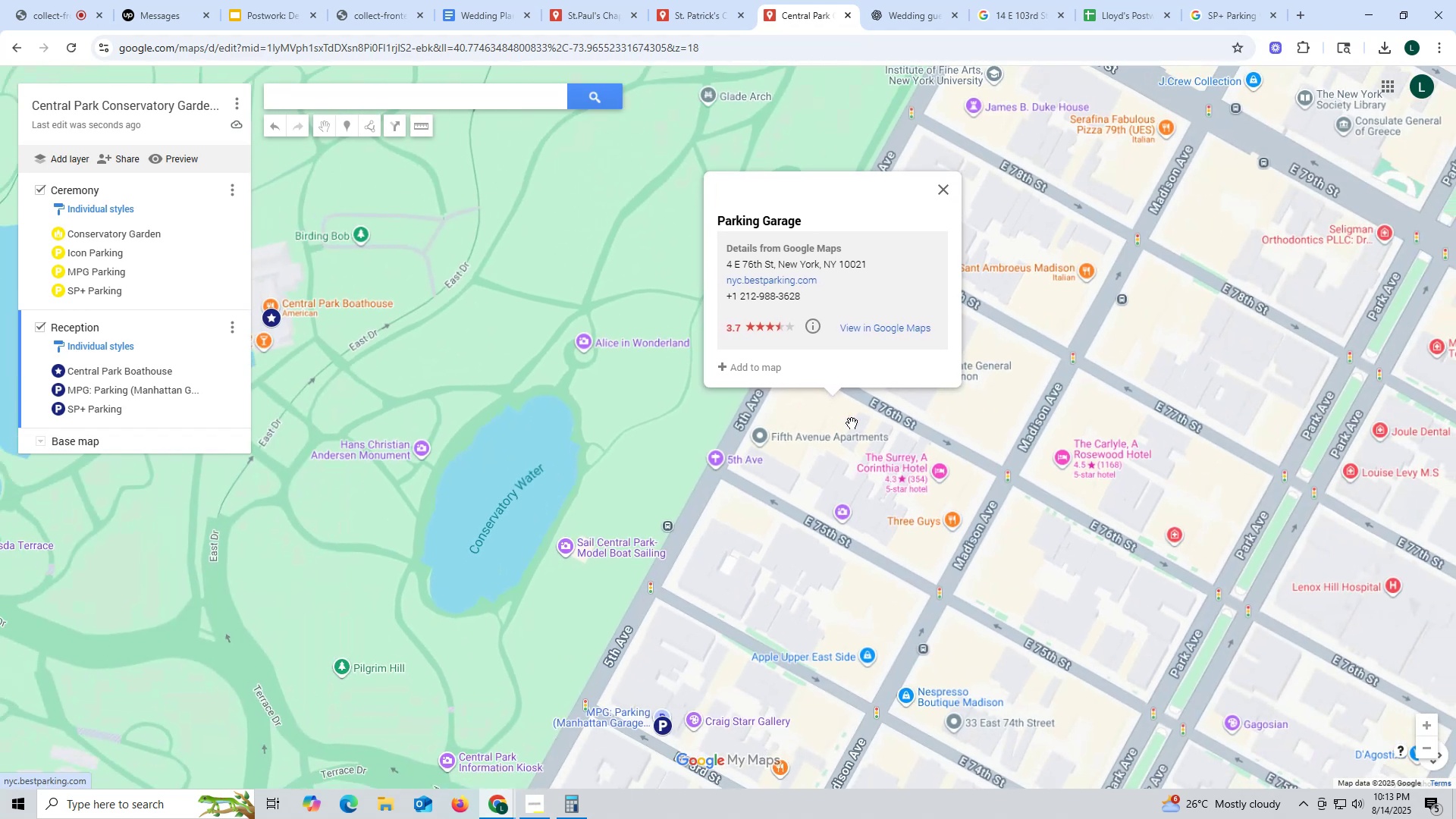 
scroll: coordinate [851, 298], scroll_direction: up, amount: 2.0
 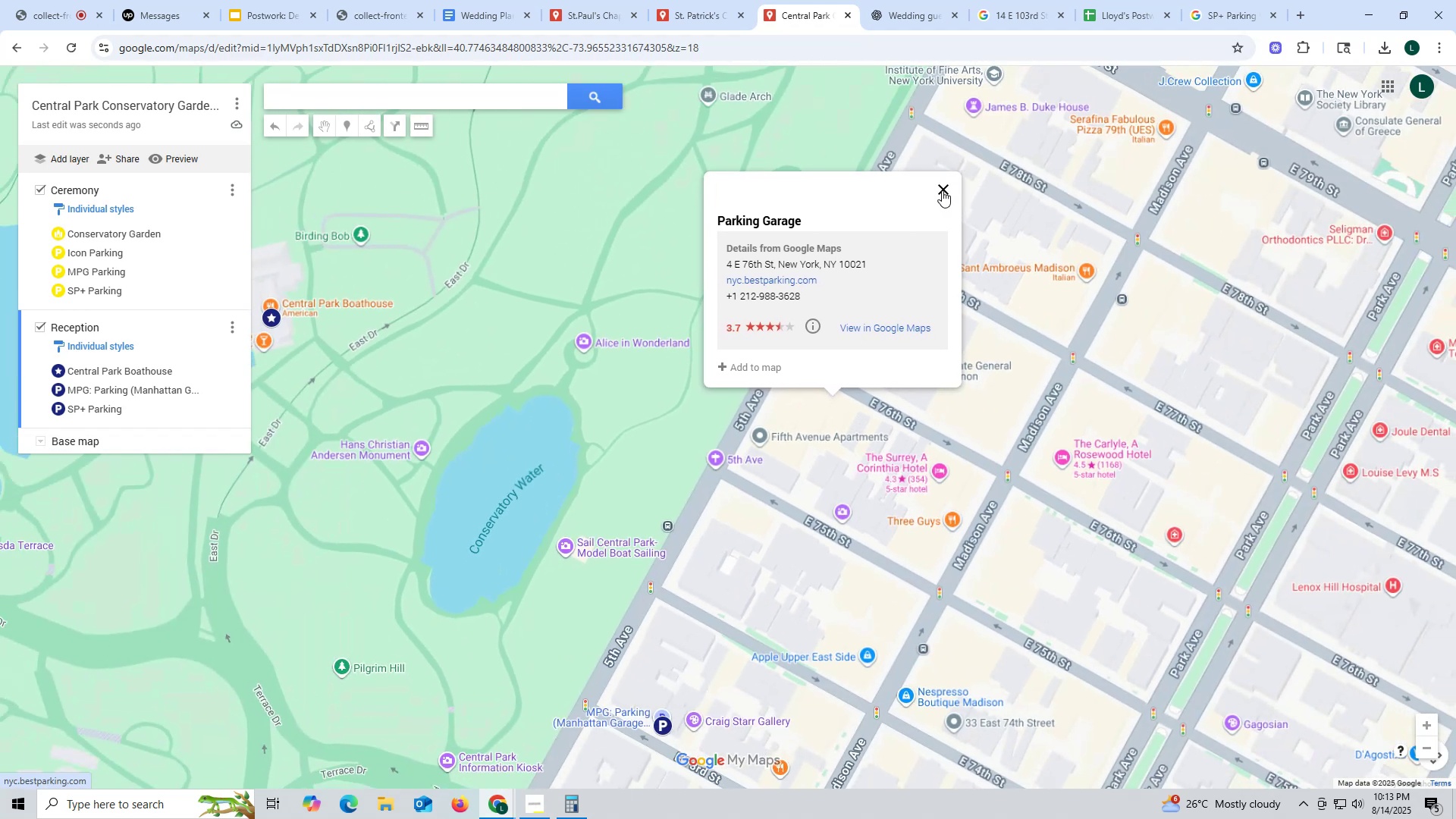 
left_click([949, 186])
 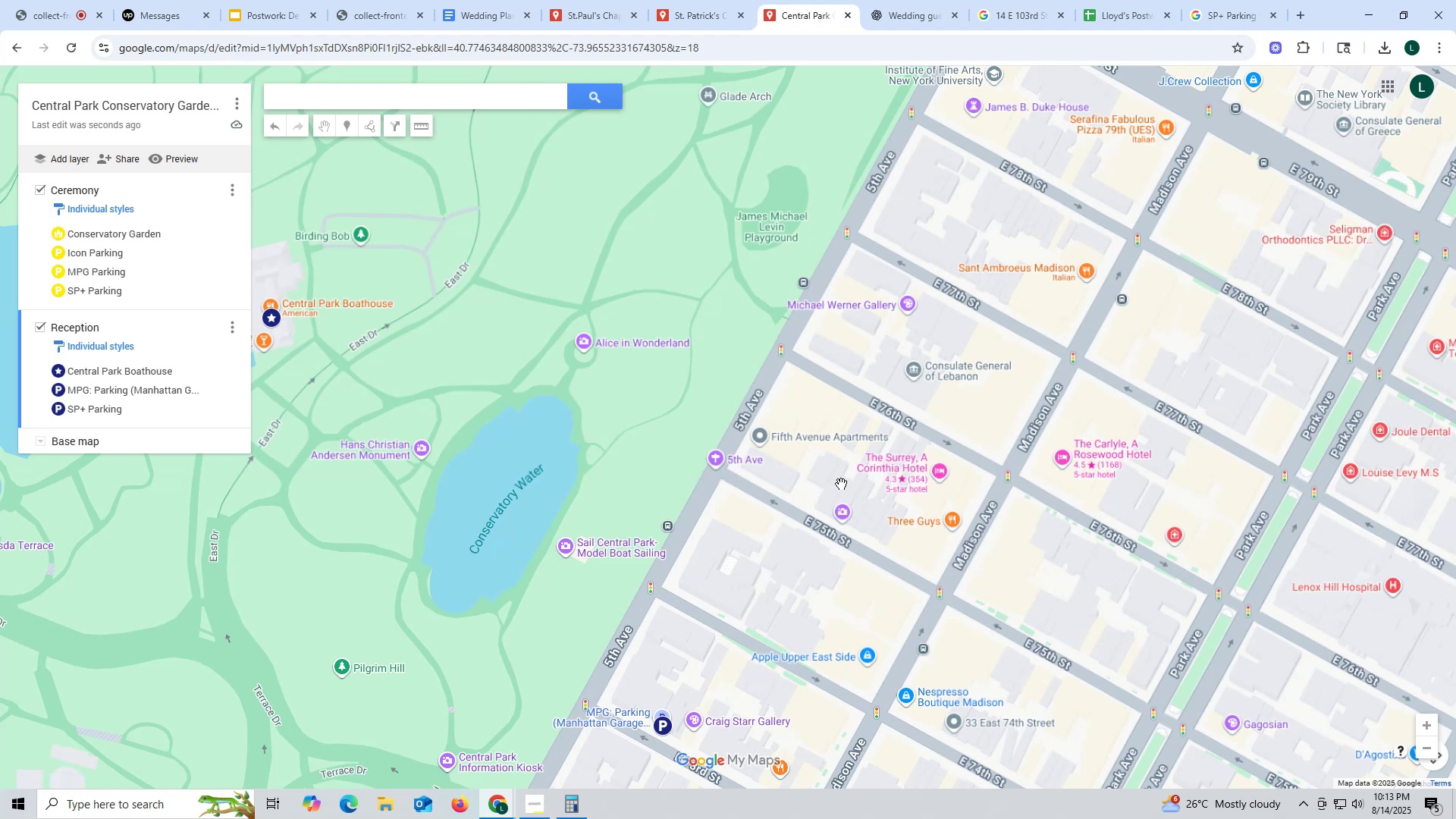 
scroll: coordinate [809, 498], scroll_direction: down, amount: 1.0
 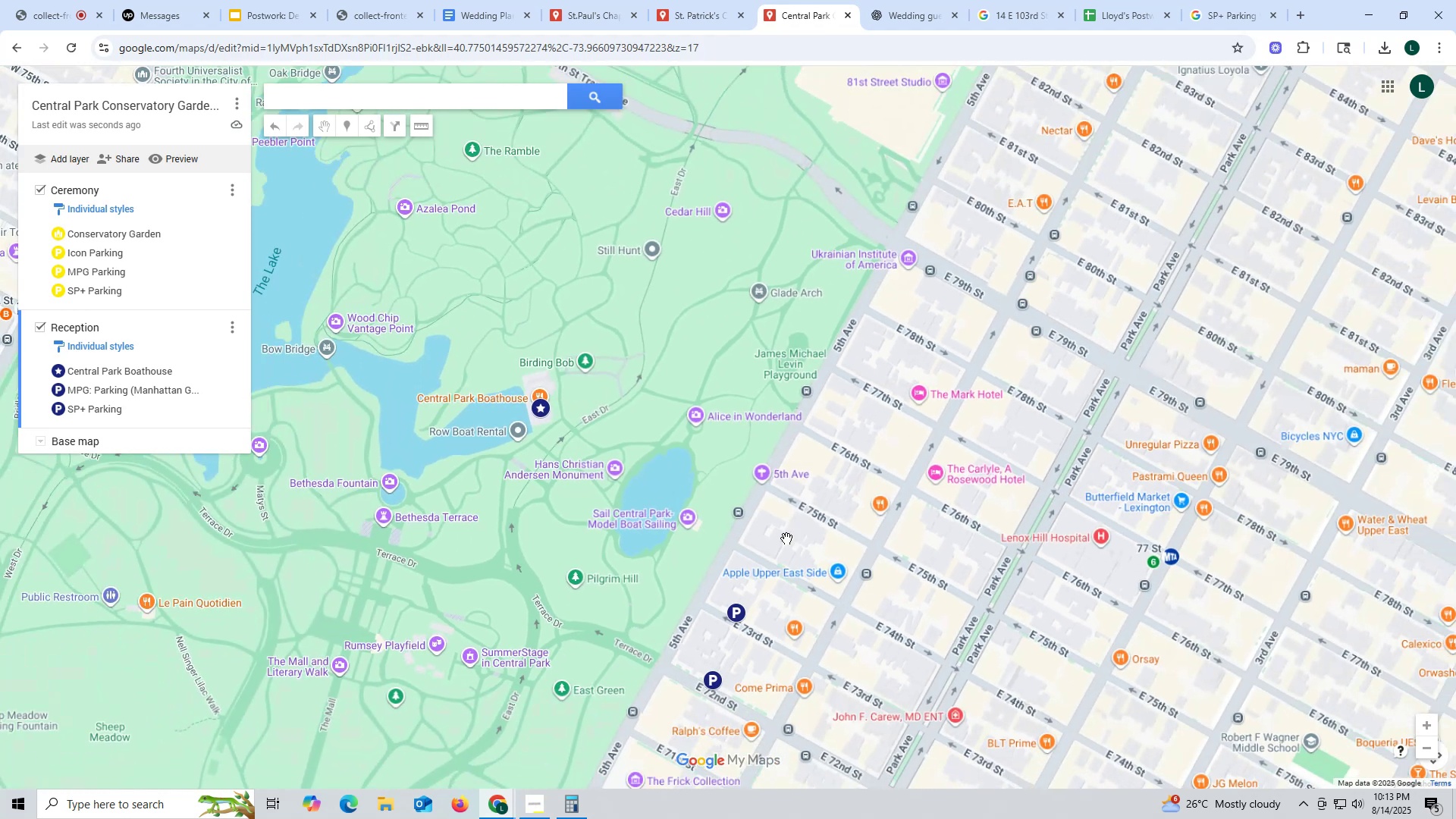 
scroll: coordinate [826, 557], scroll_direction: up, amount: 4.0
 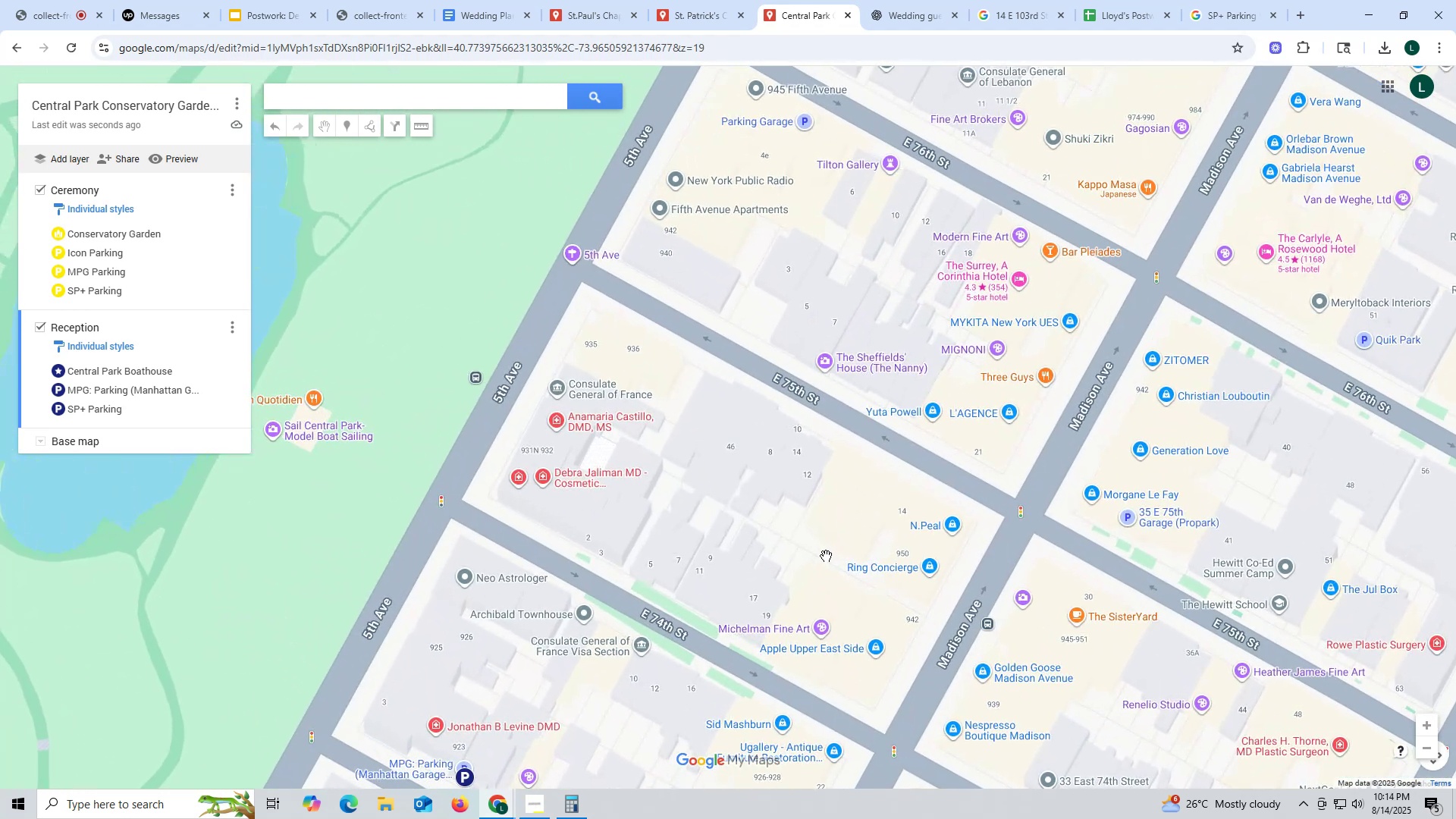 
left_click_drag(start_coordinate=[752, 284], to_coordinate=[764, 518])
 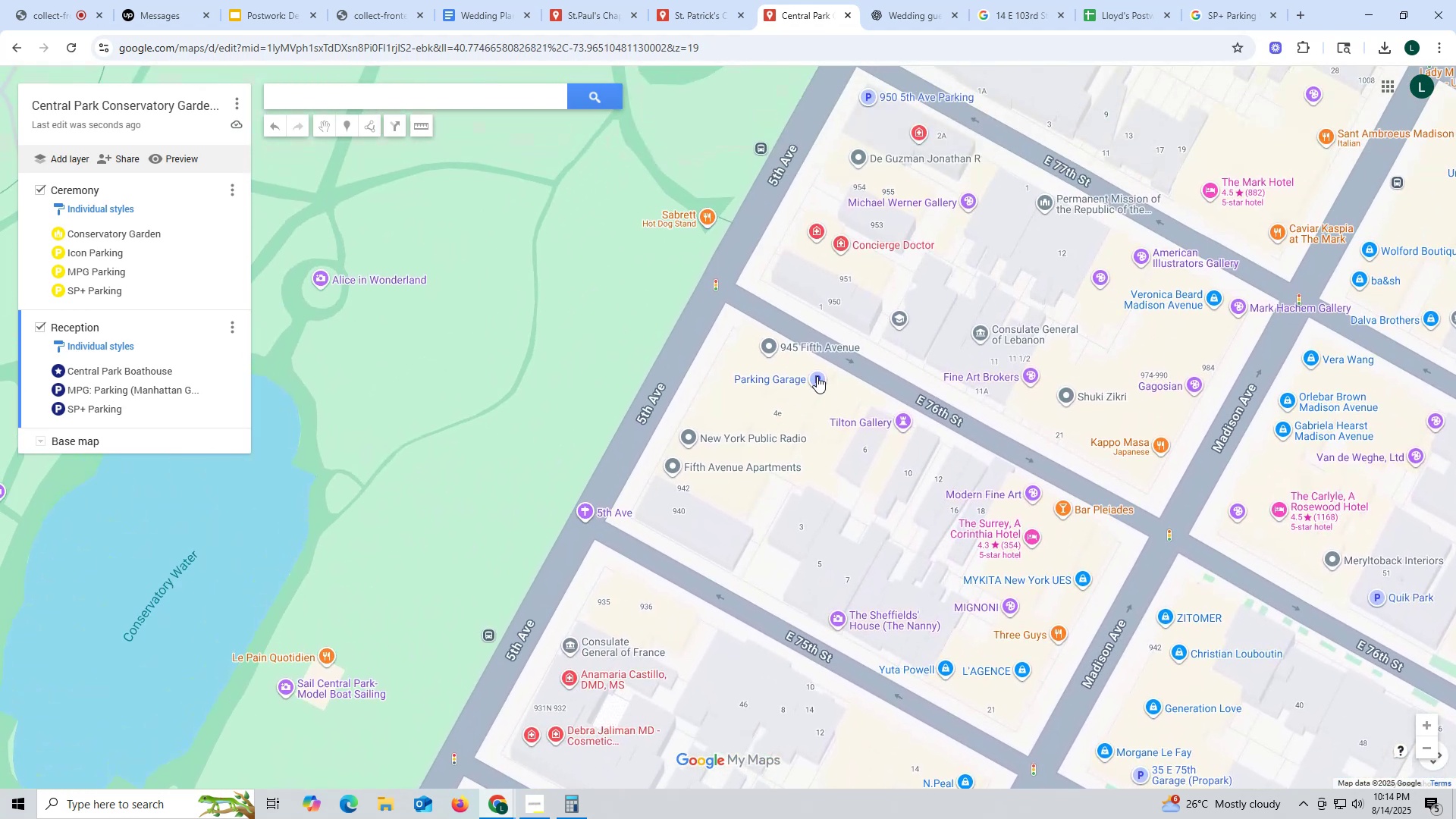 
scroll: coordinate [899, 400], scroll_direction: up, amount: 5.0
 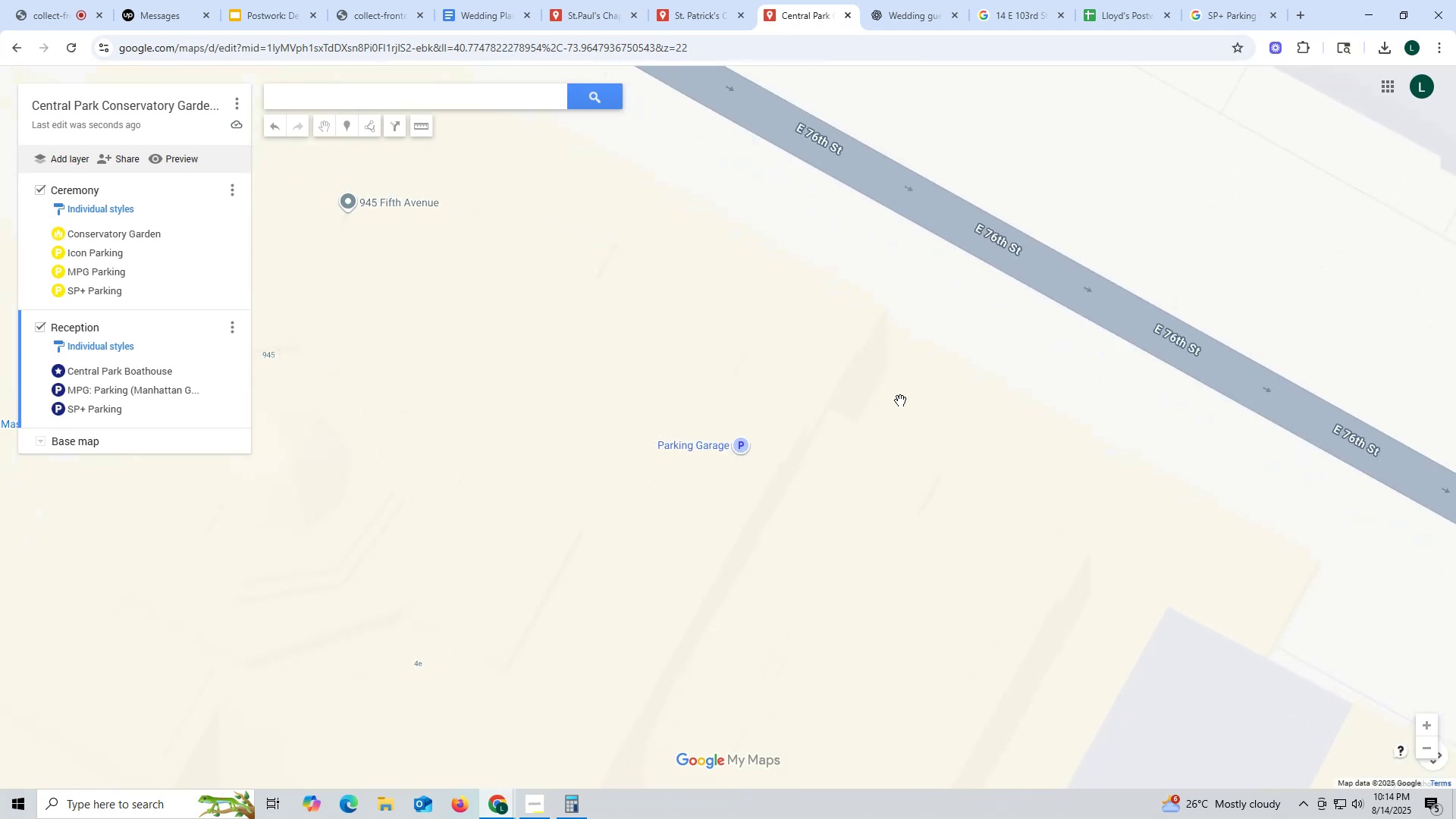 
scroll: coordinate [901, 402], scroll_direction: down, amount: 3.0
 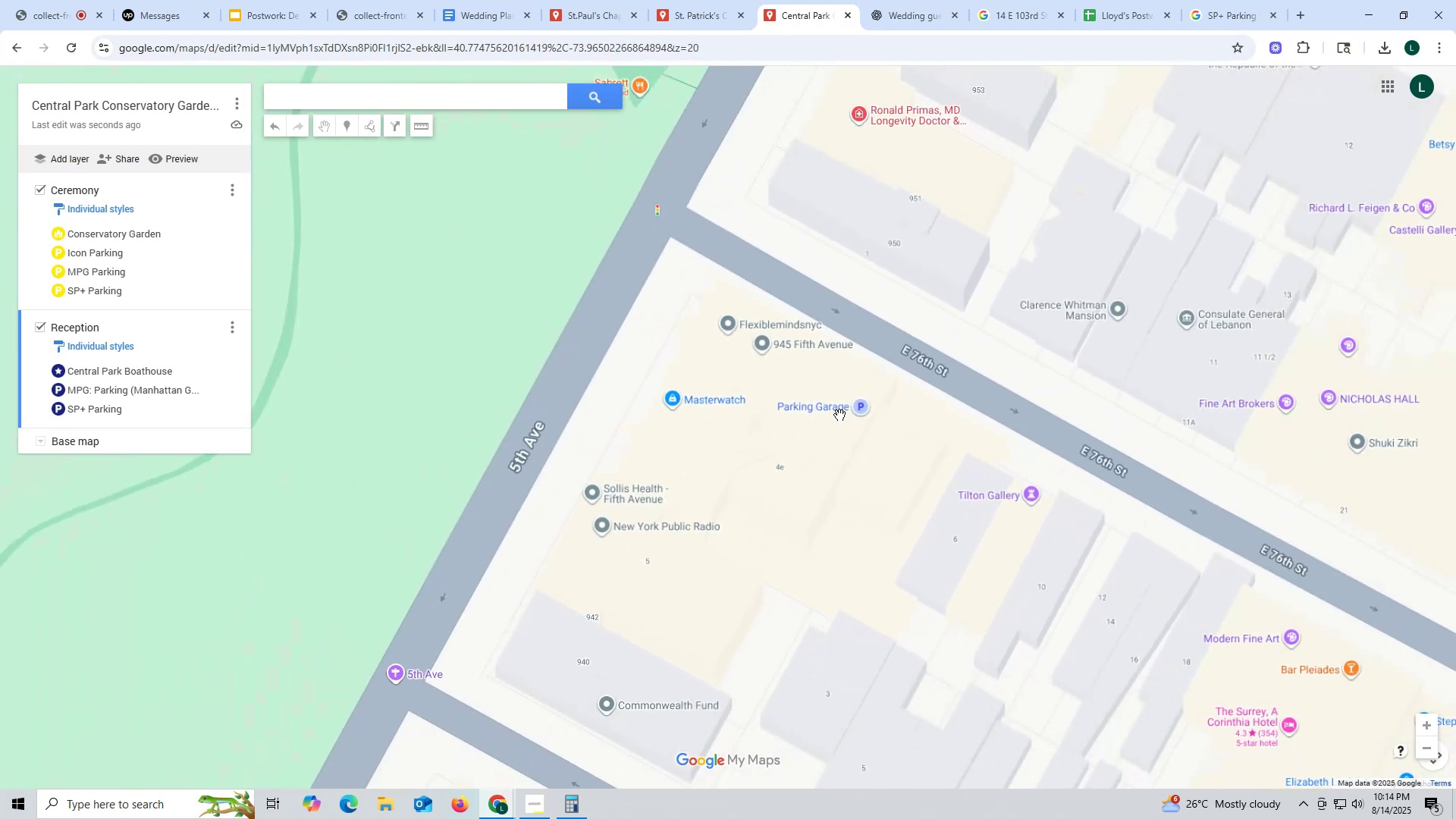 
left_click([858, 406])
 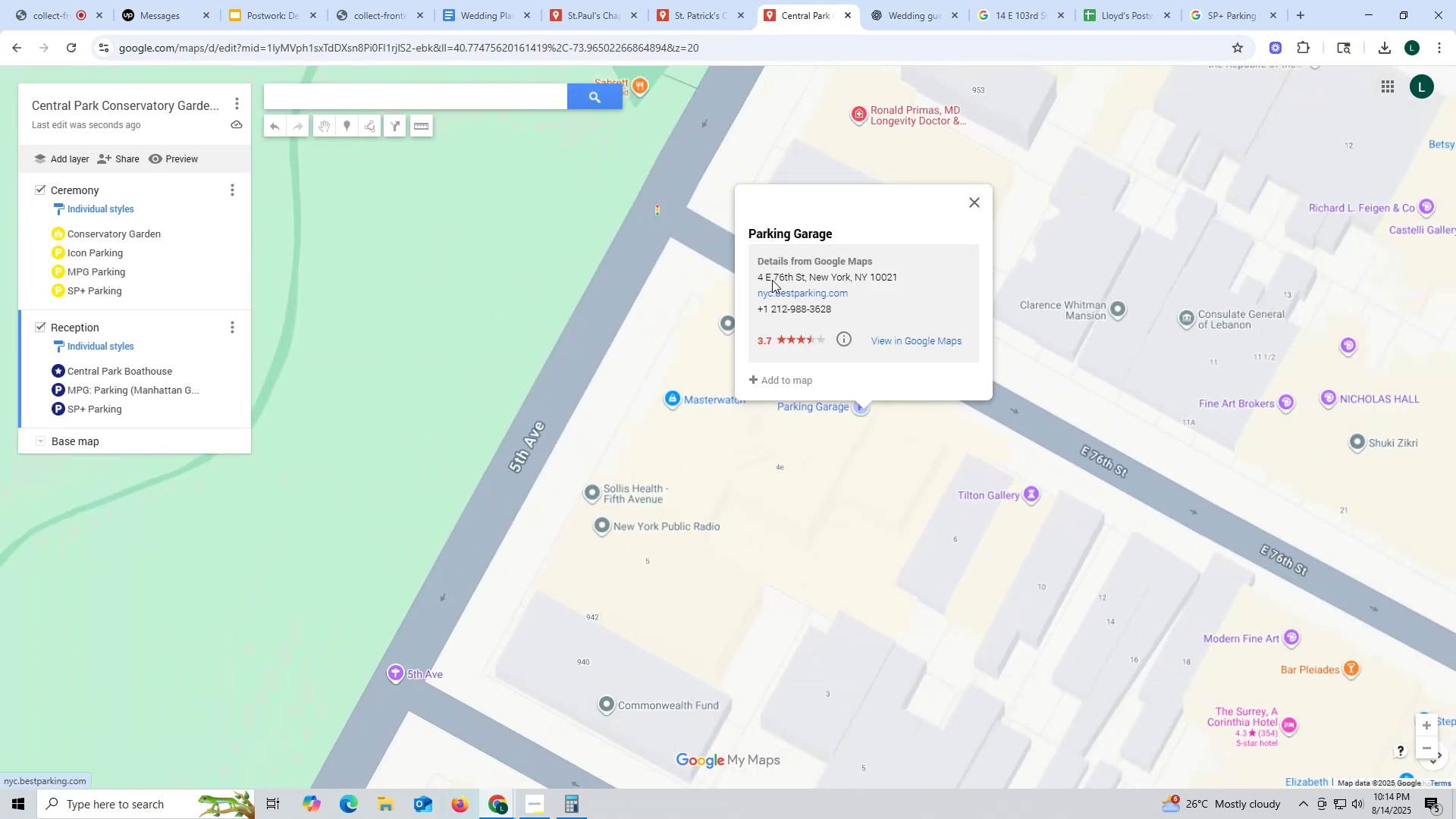 
left_click_drag(start_coordinate=[754, 275], to_coordinate=[895, 275])
 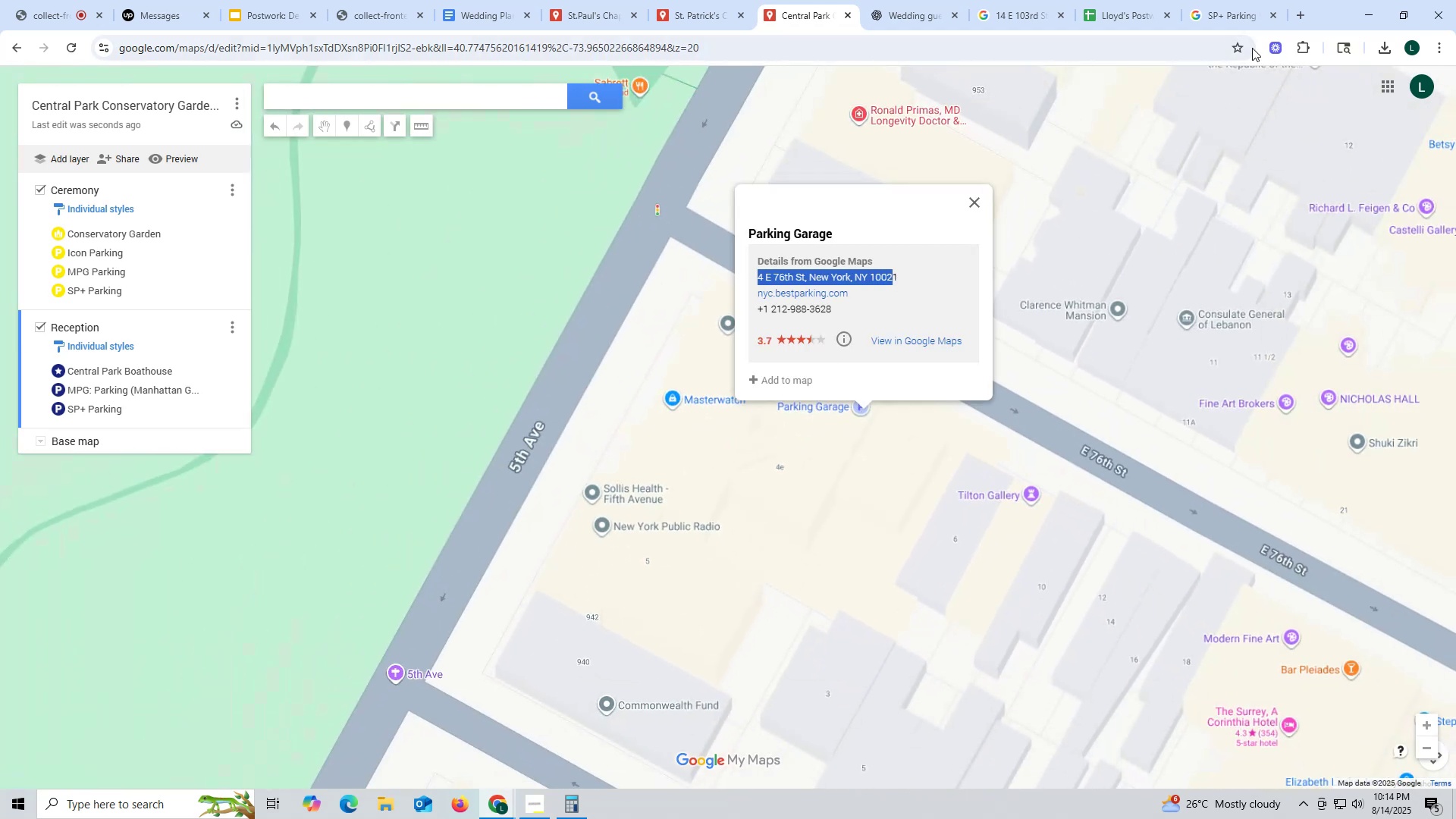 
key(Control+ControlLeft)
 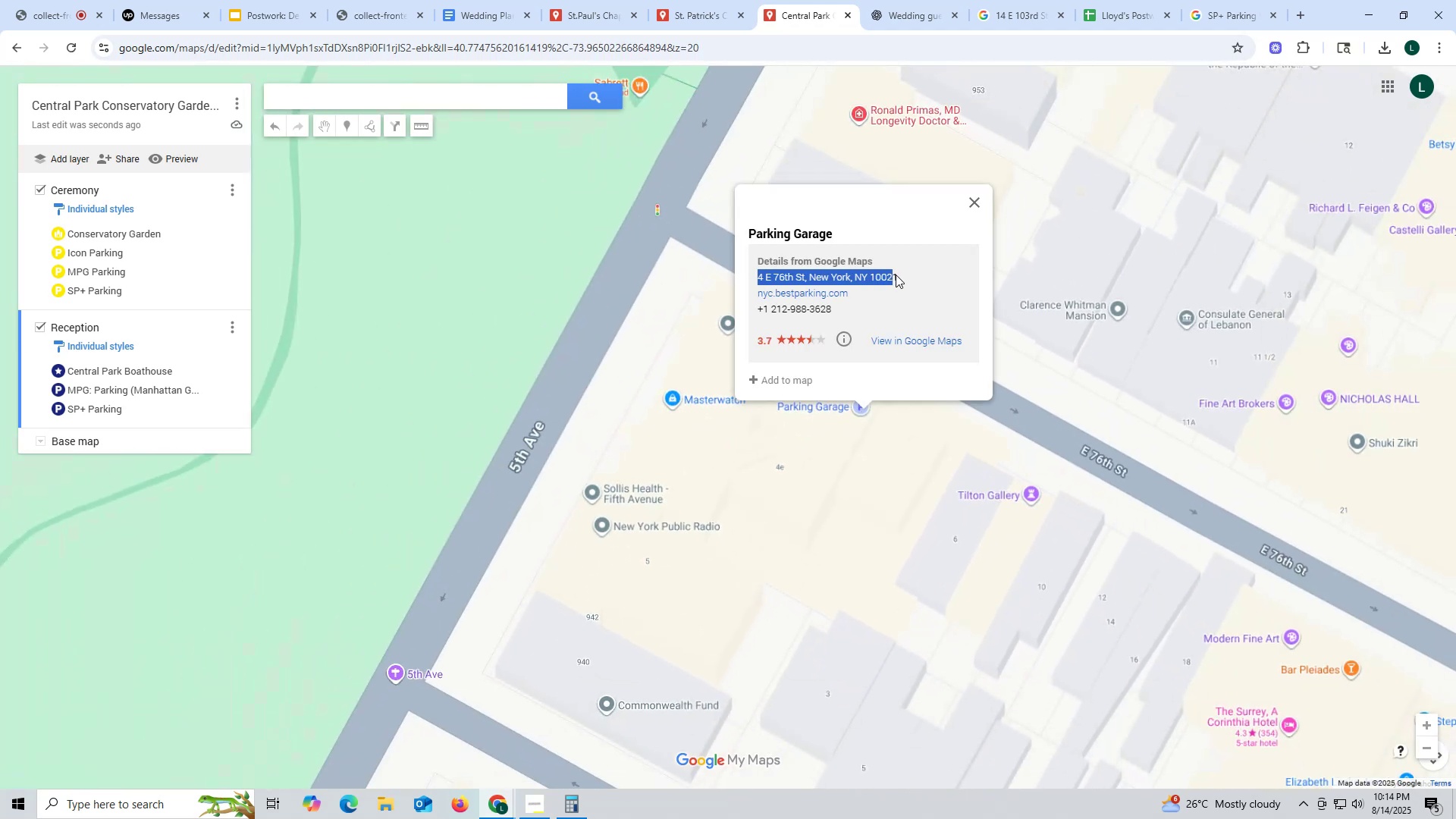 
key(Control+C)
 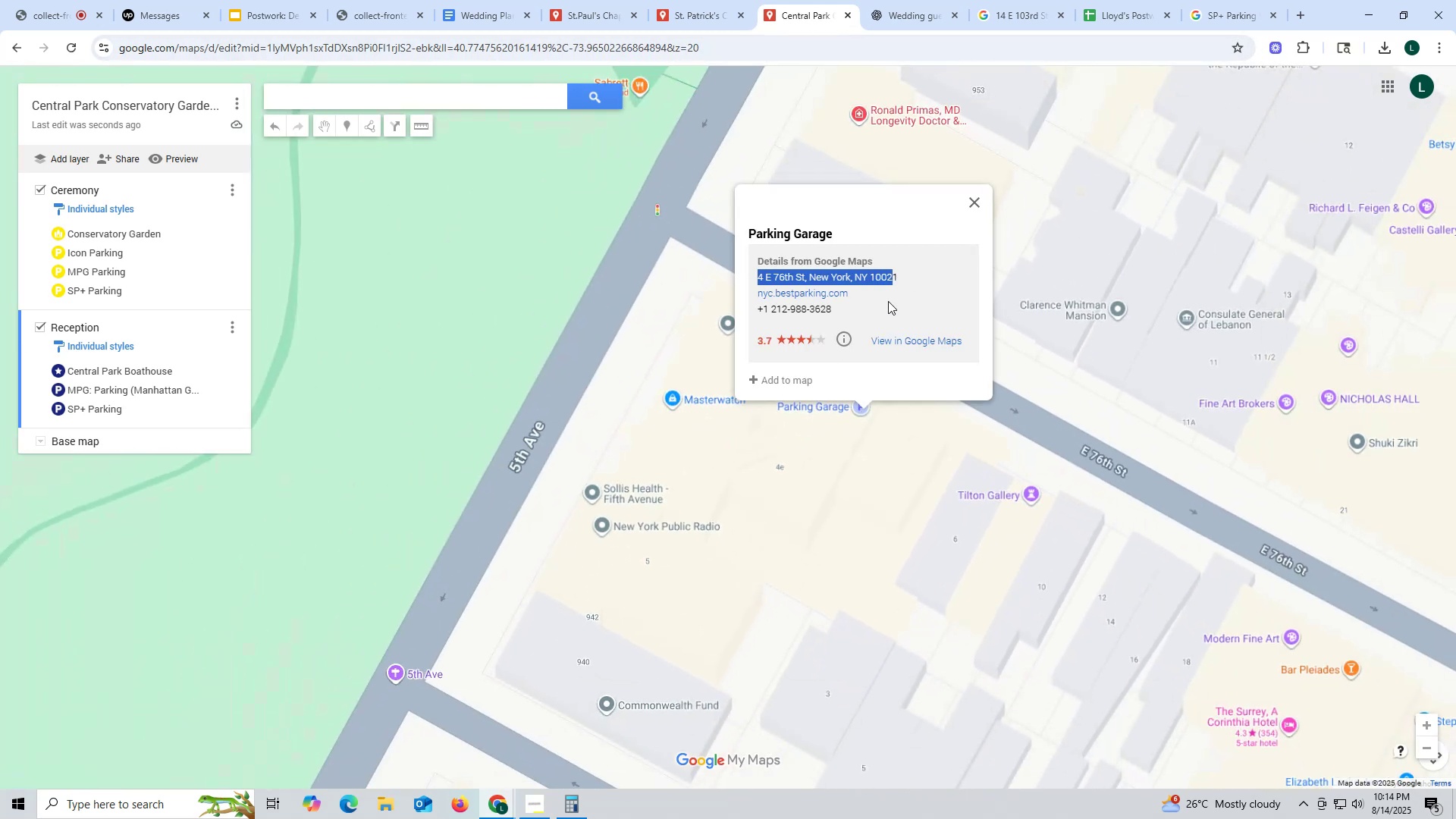 
left_click_drag(start_coordinate=[905, 276], to_coordinate=[758, 276])
 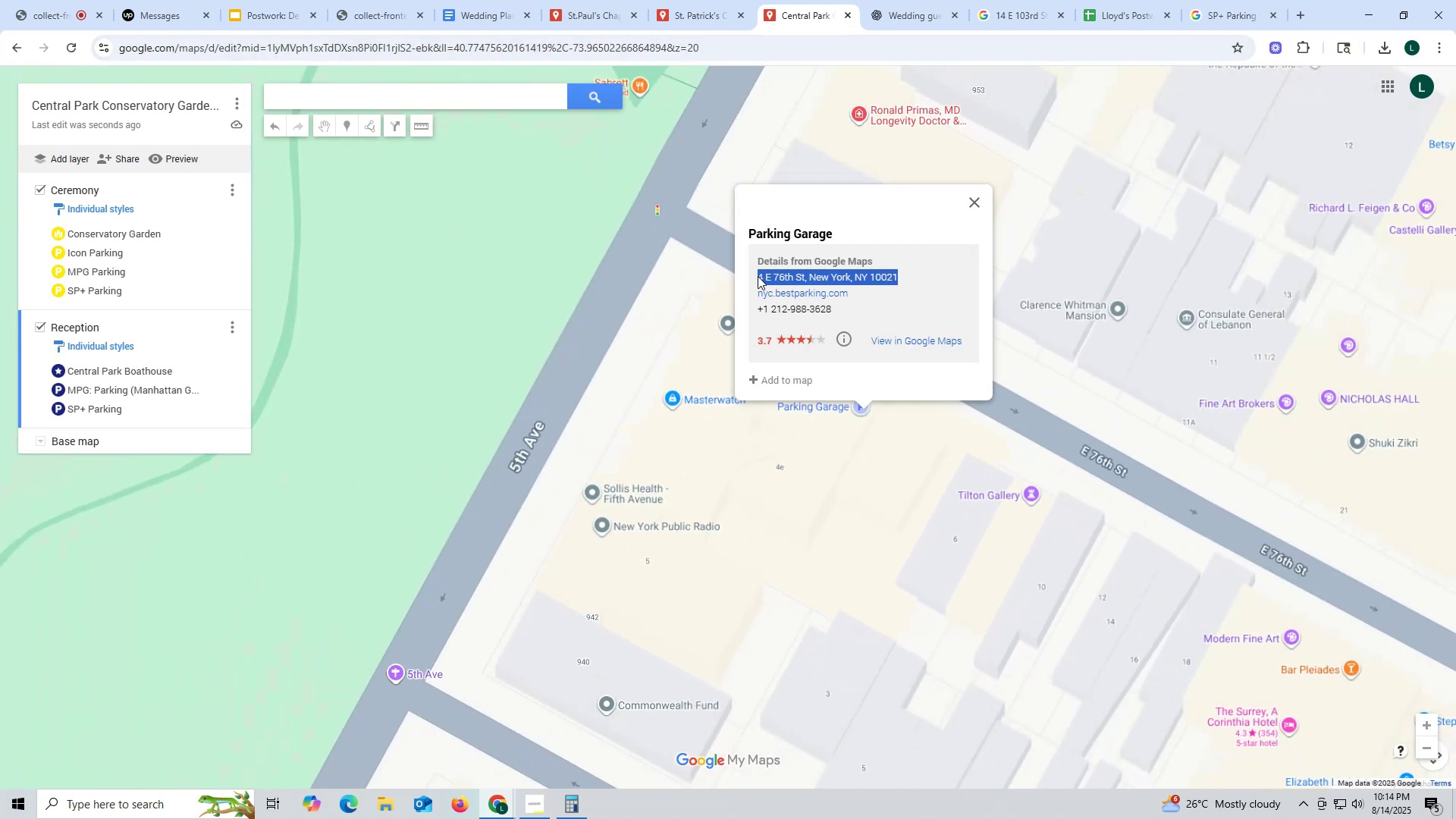 
key(Control+ControlLeft)
 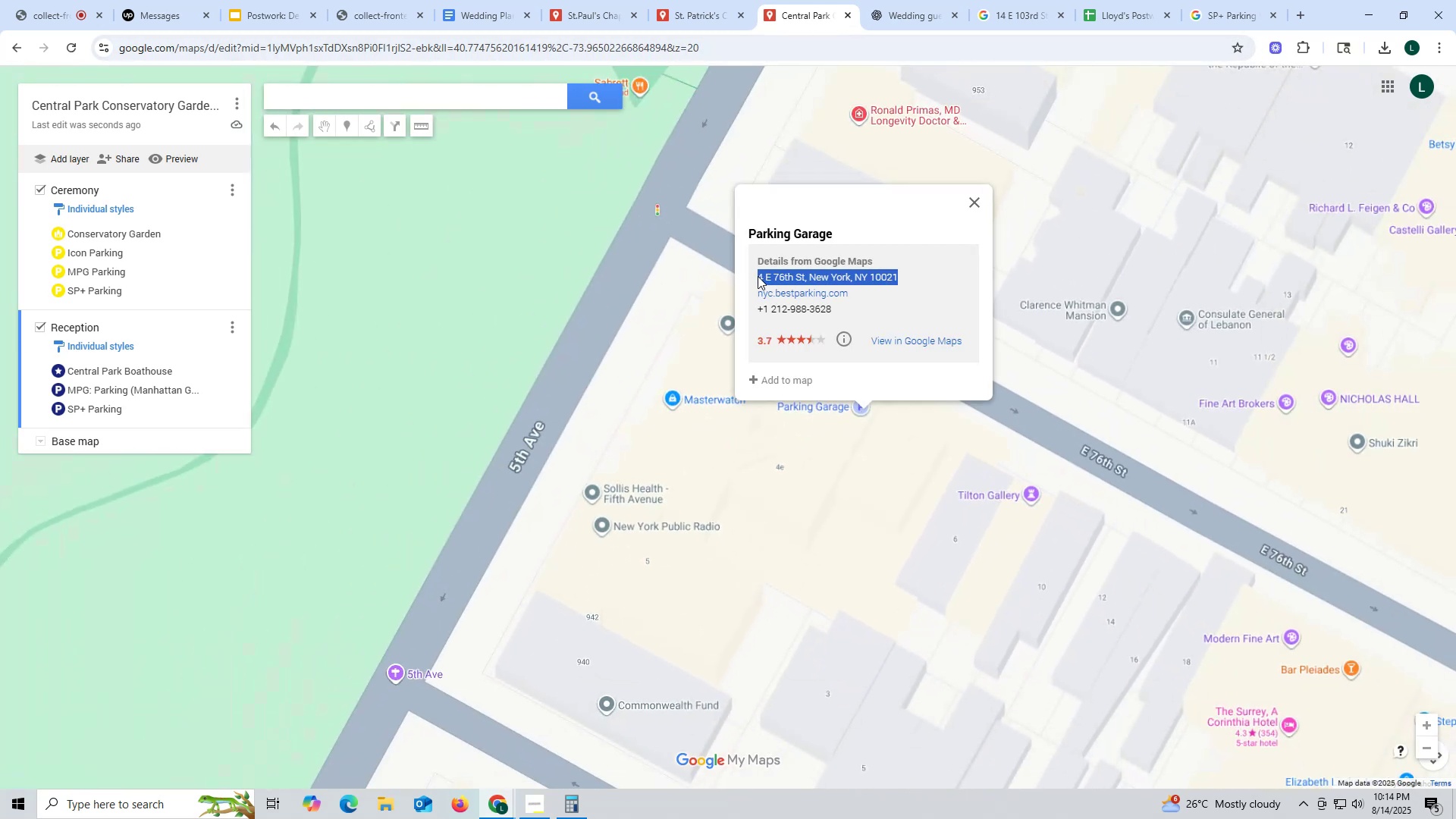 
key(Control+C)
 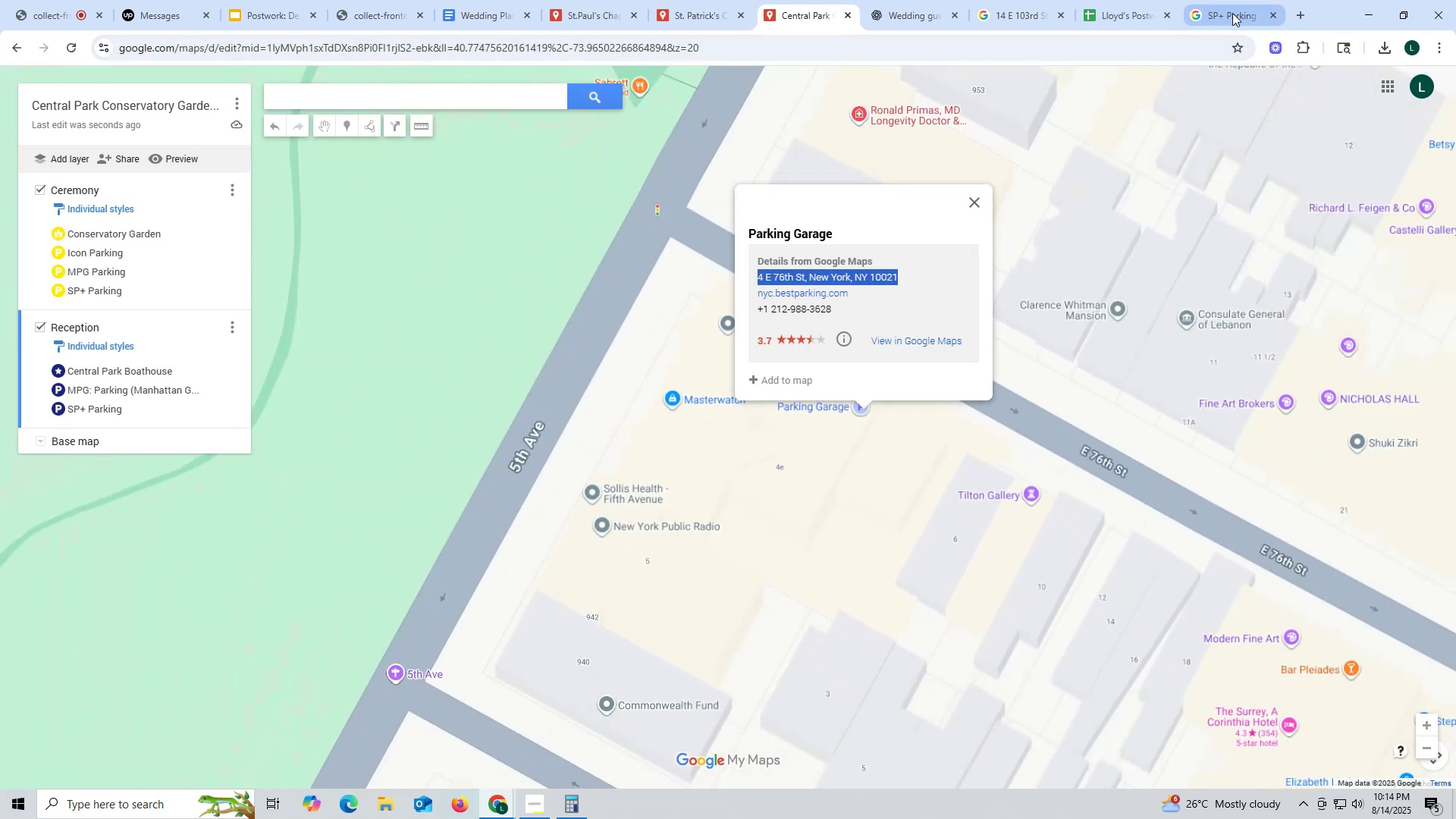 
left_click_drag(start_coordinate=[1235, 17], to_coordinate=[1220, 27])
 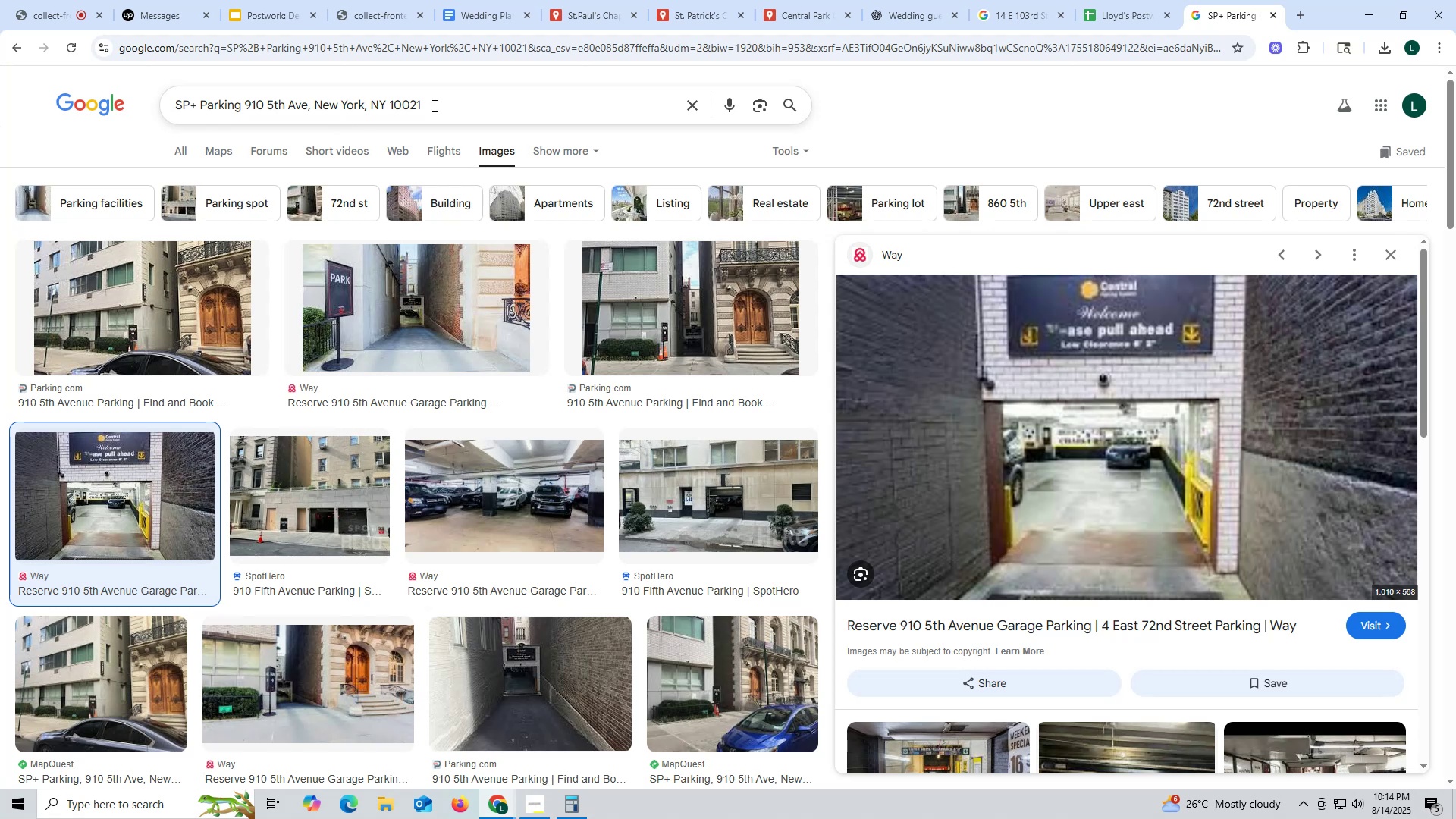 
left_click_drag(start_coordinate=[447, 105], to_coordinate=[0, 106])
 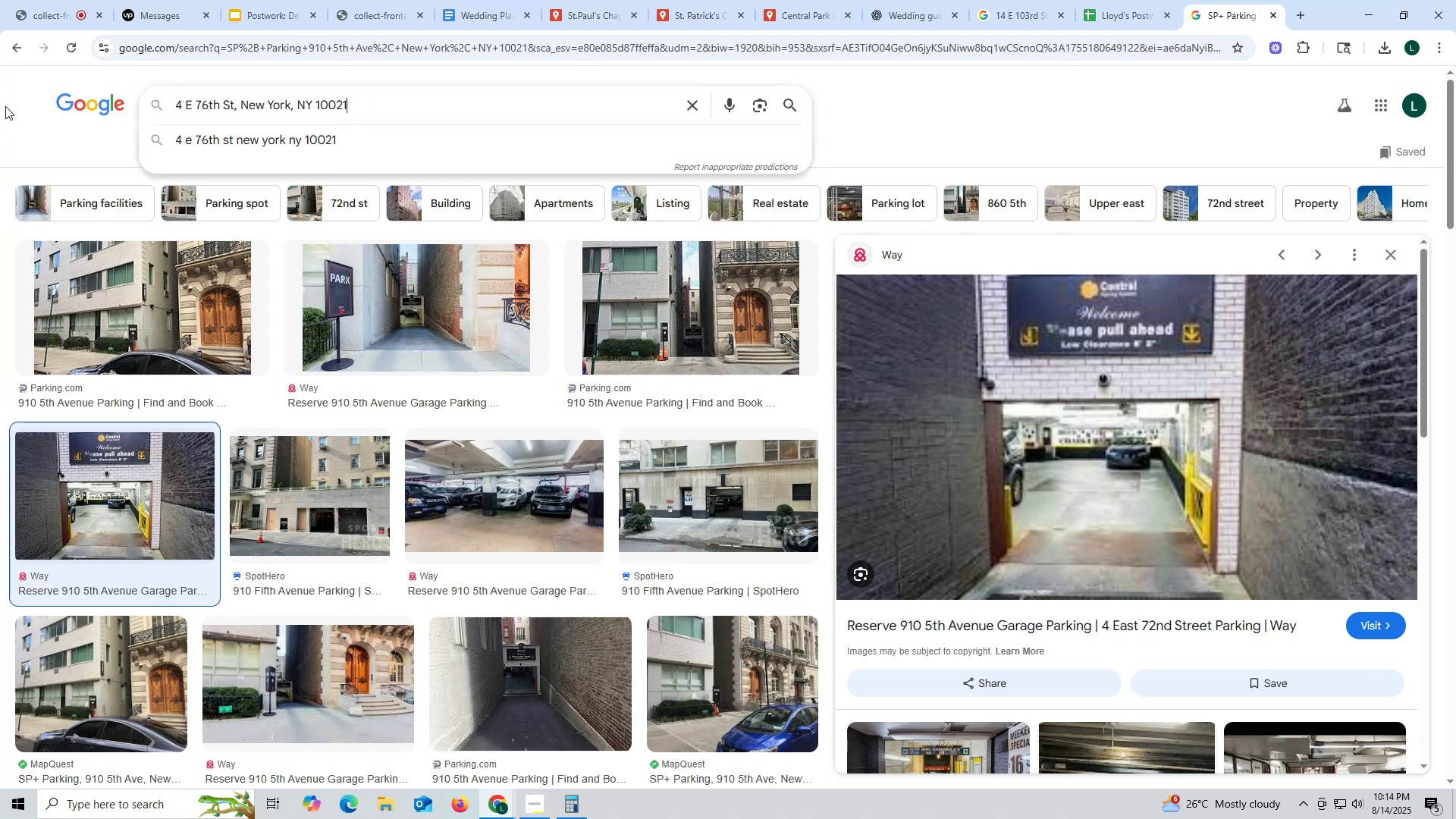 
key(Control+ControlLeft)
 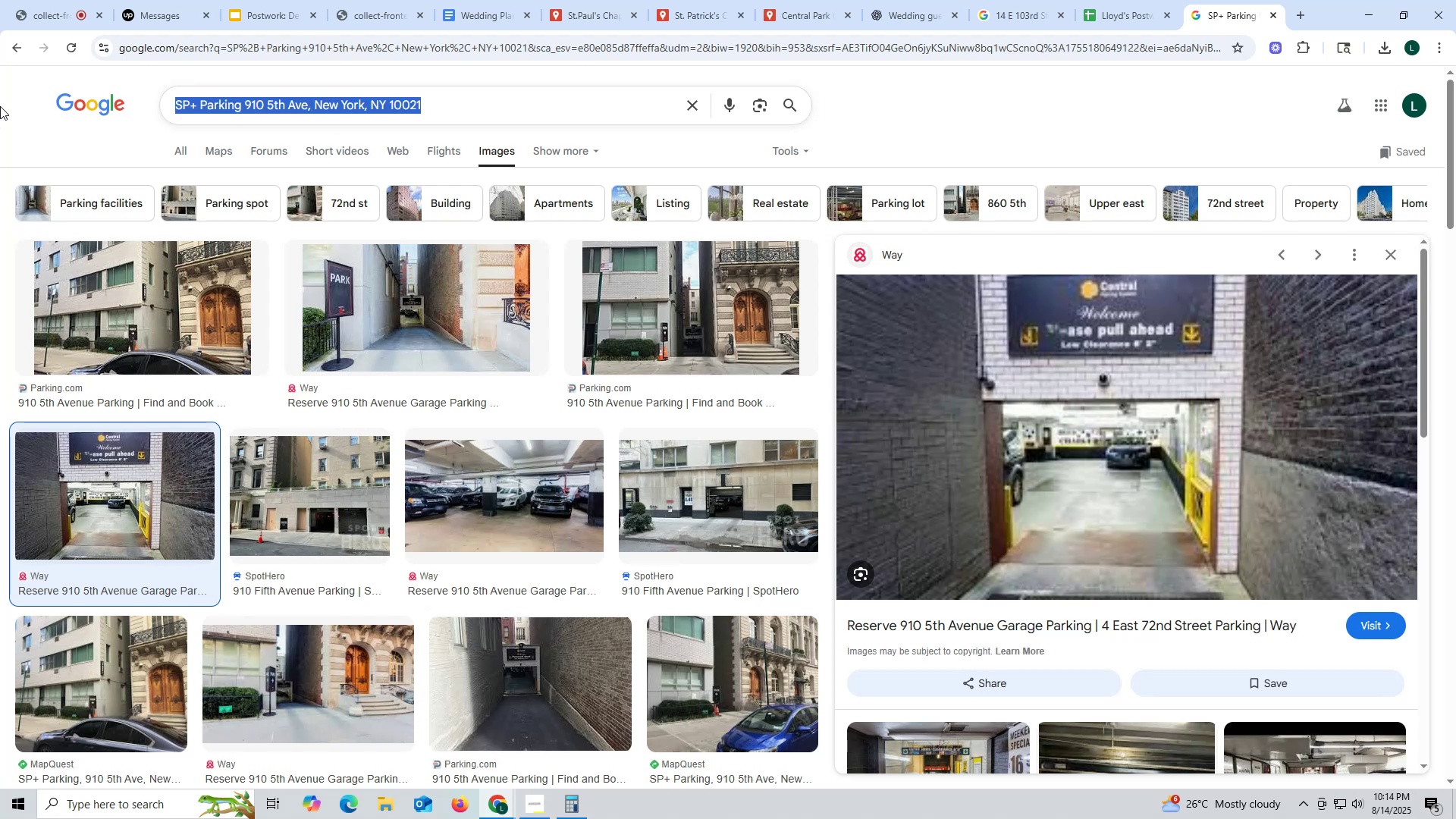 
key(Control+V)
 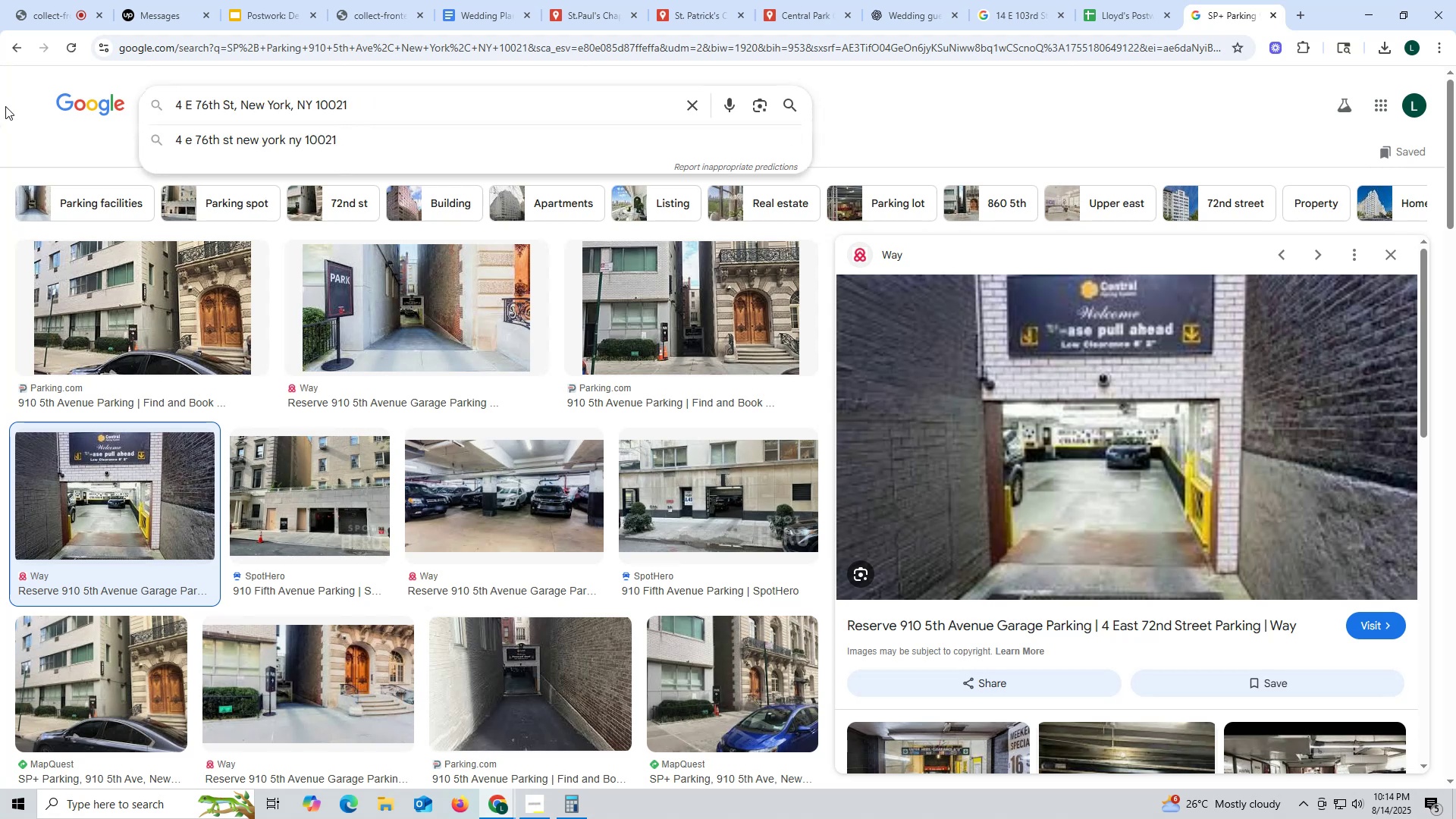 
key(Enter)
 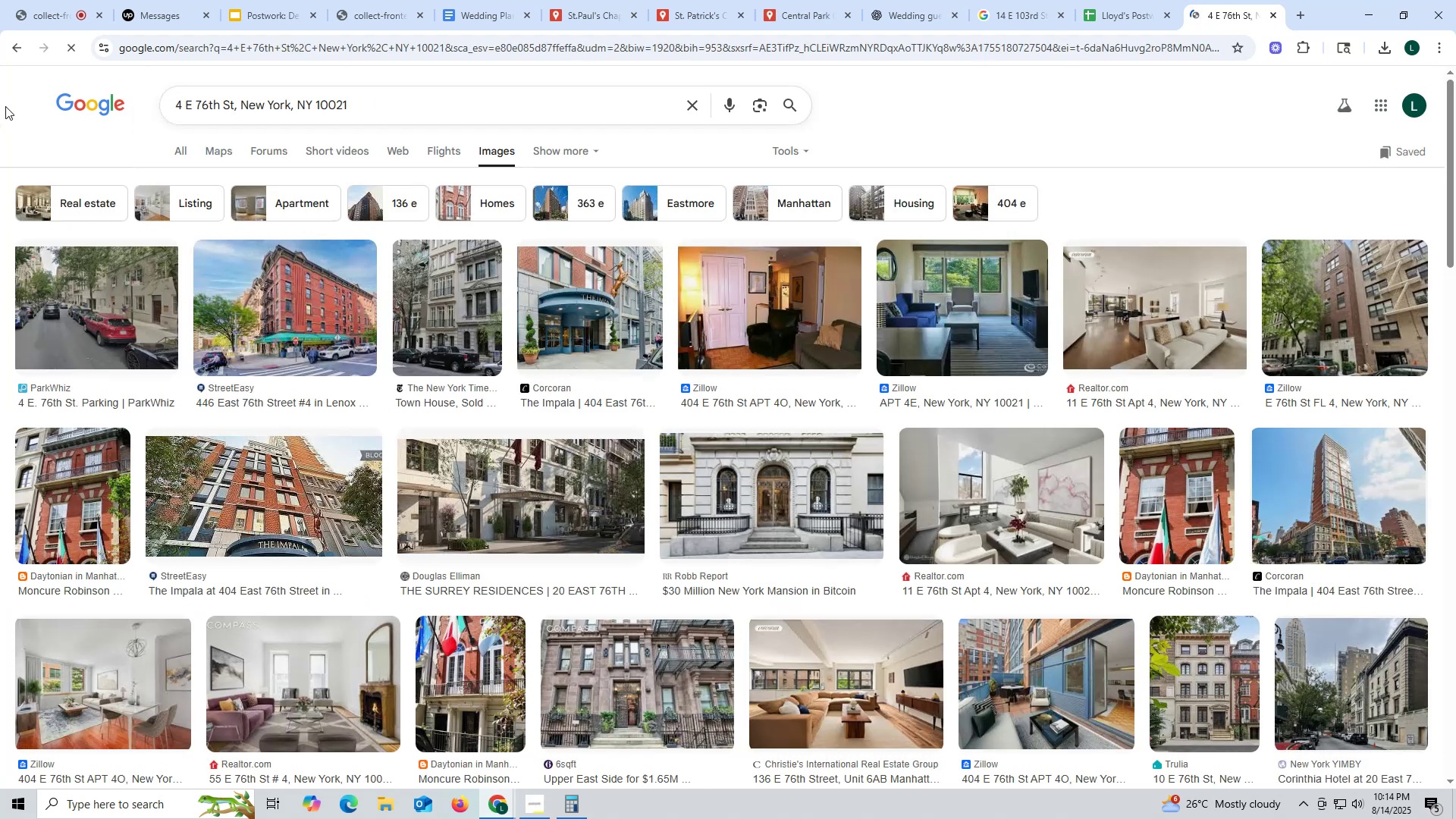 
key(Space)
 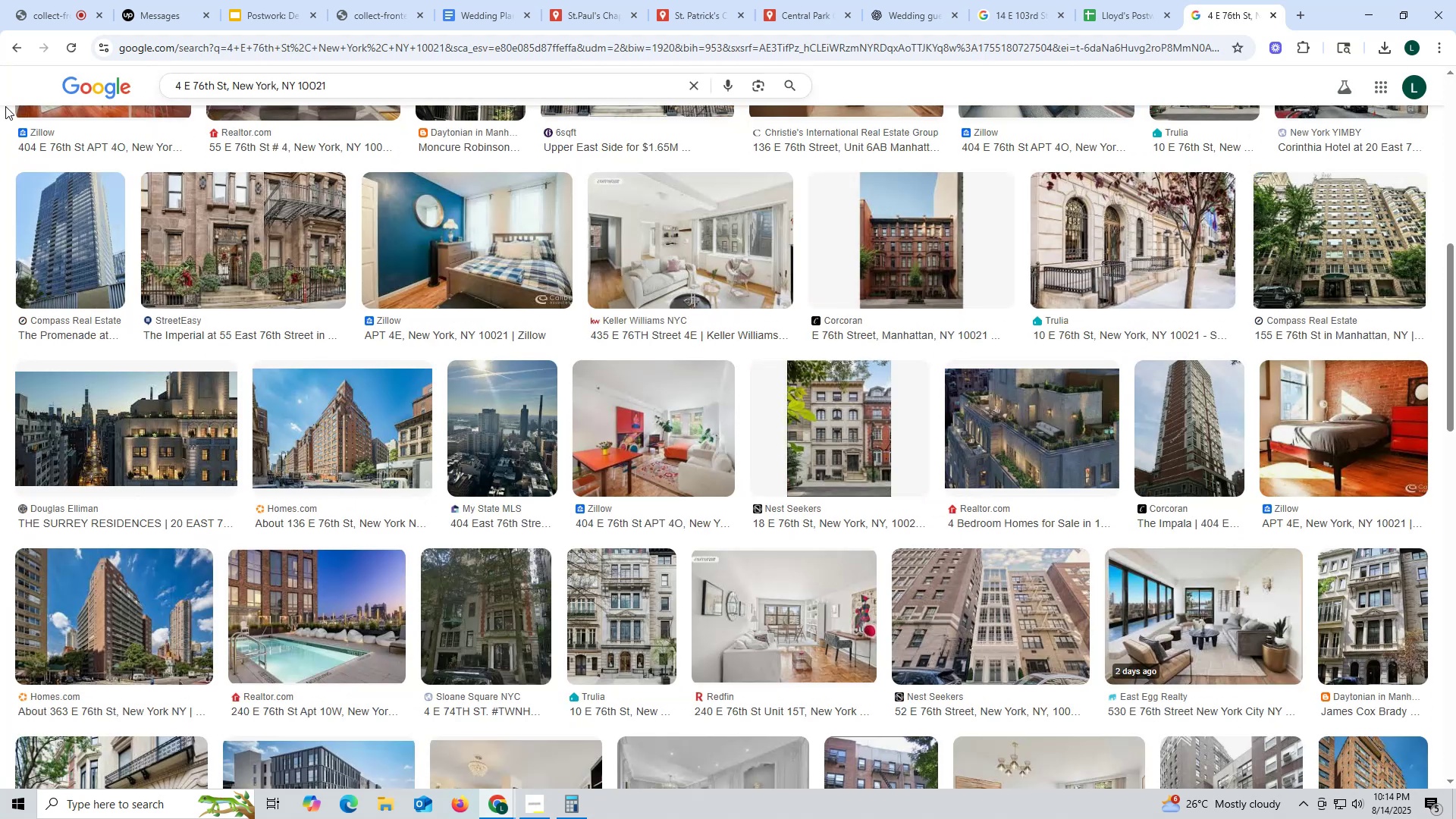 
scroll: coordinate [339, 123], scroll_direction: up, amount: 10.0
 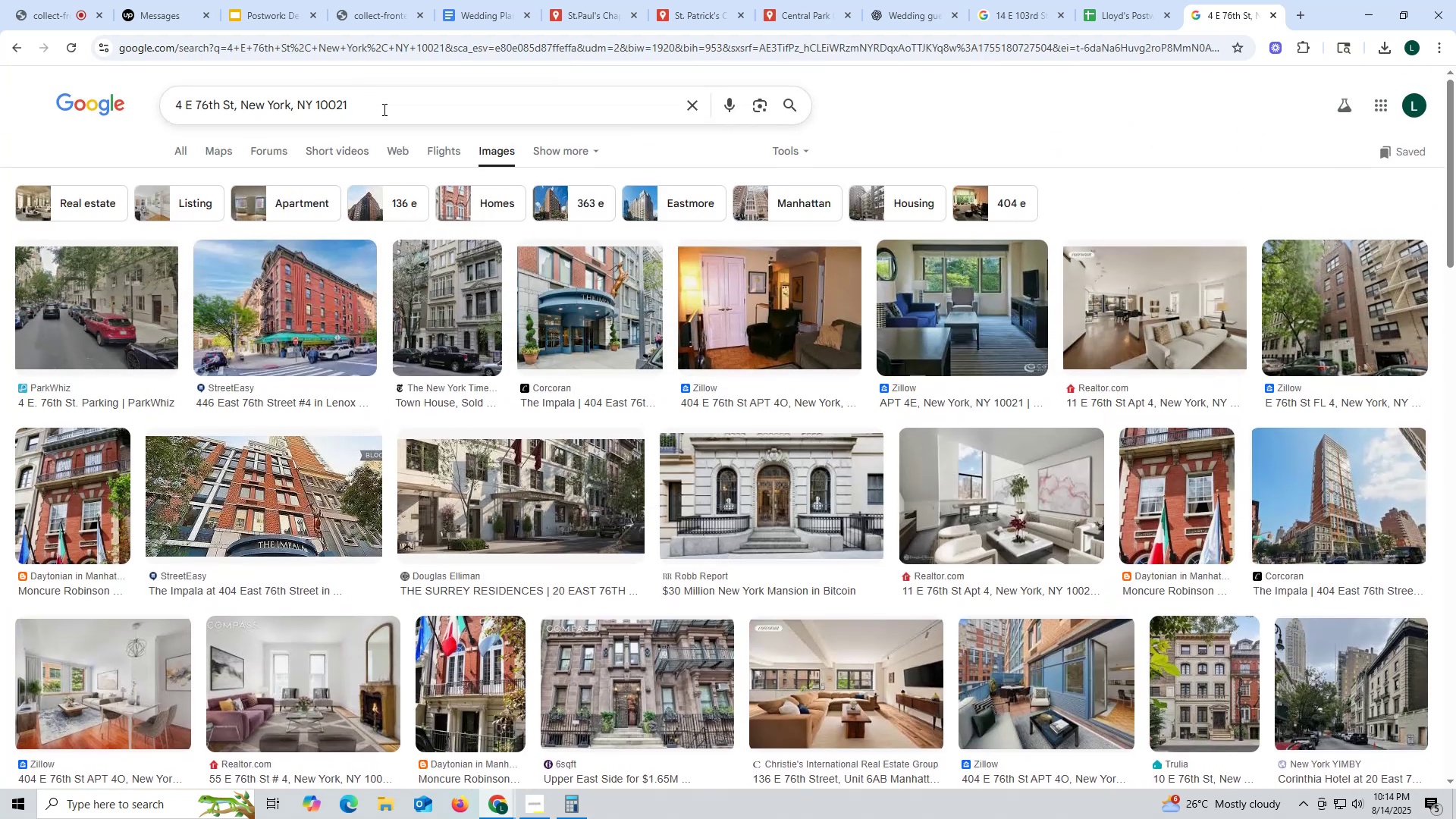 
left_click([385, 111])
 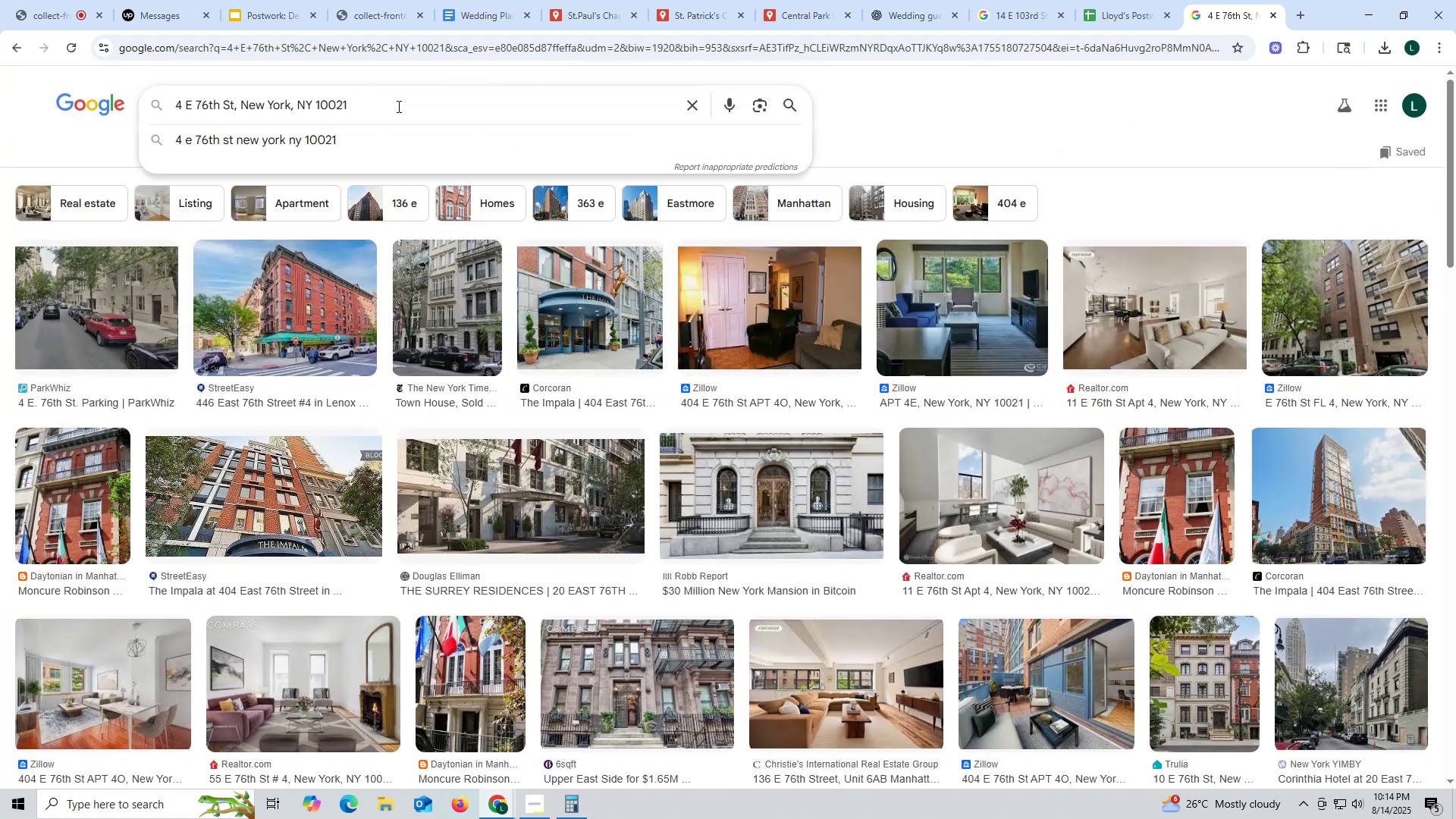 
type( parking)
 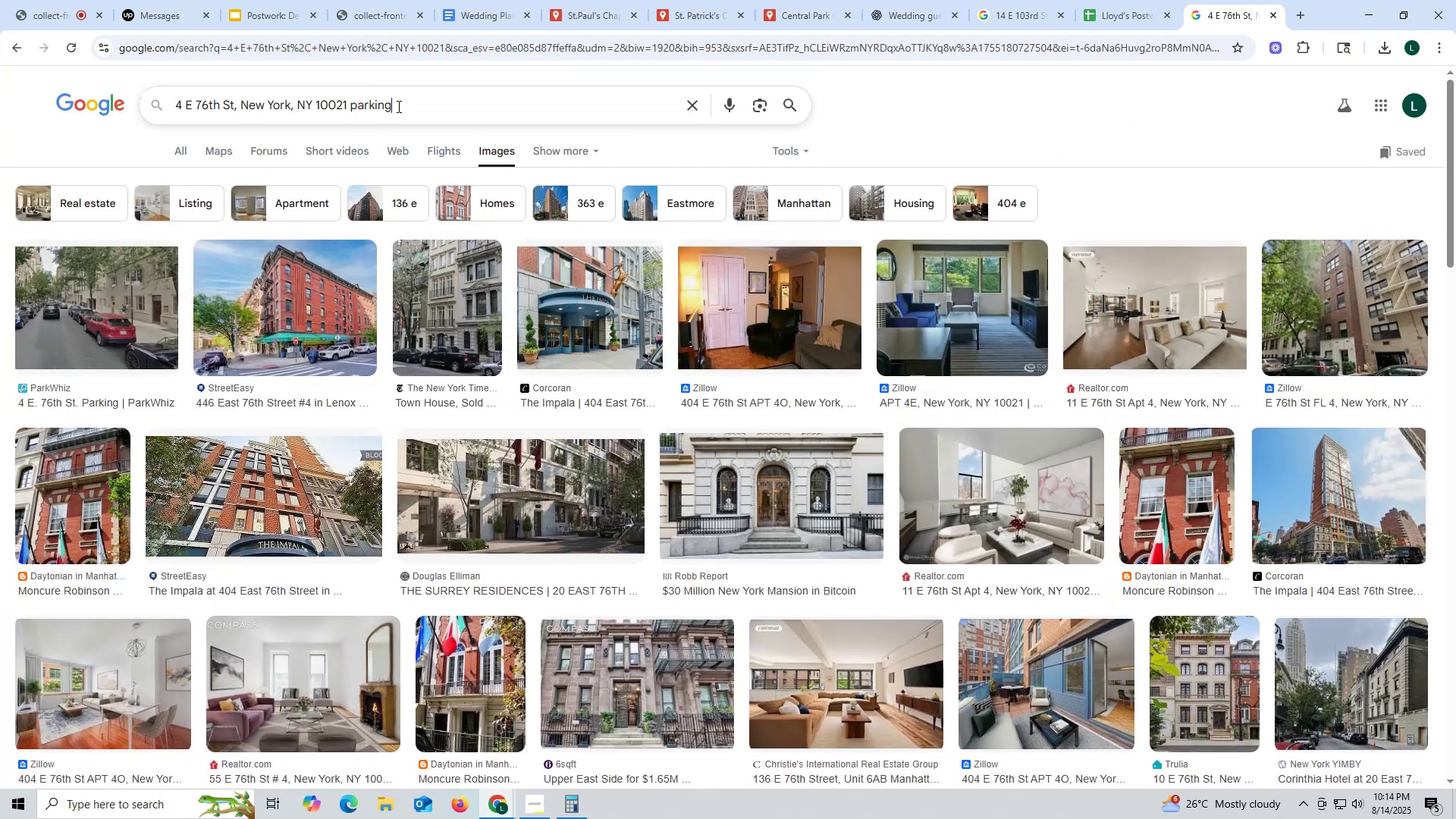 
key(Enter)
 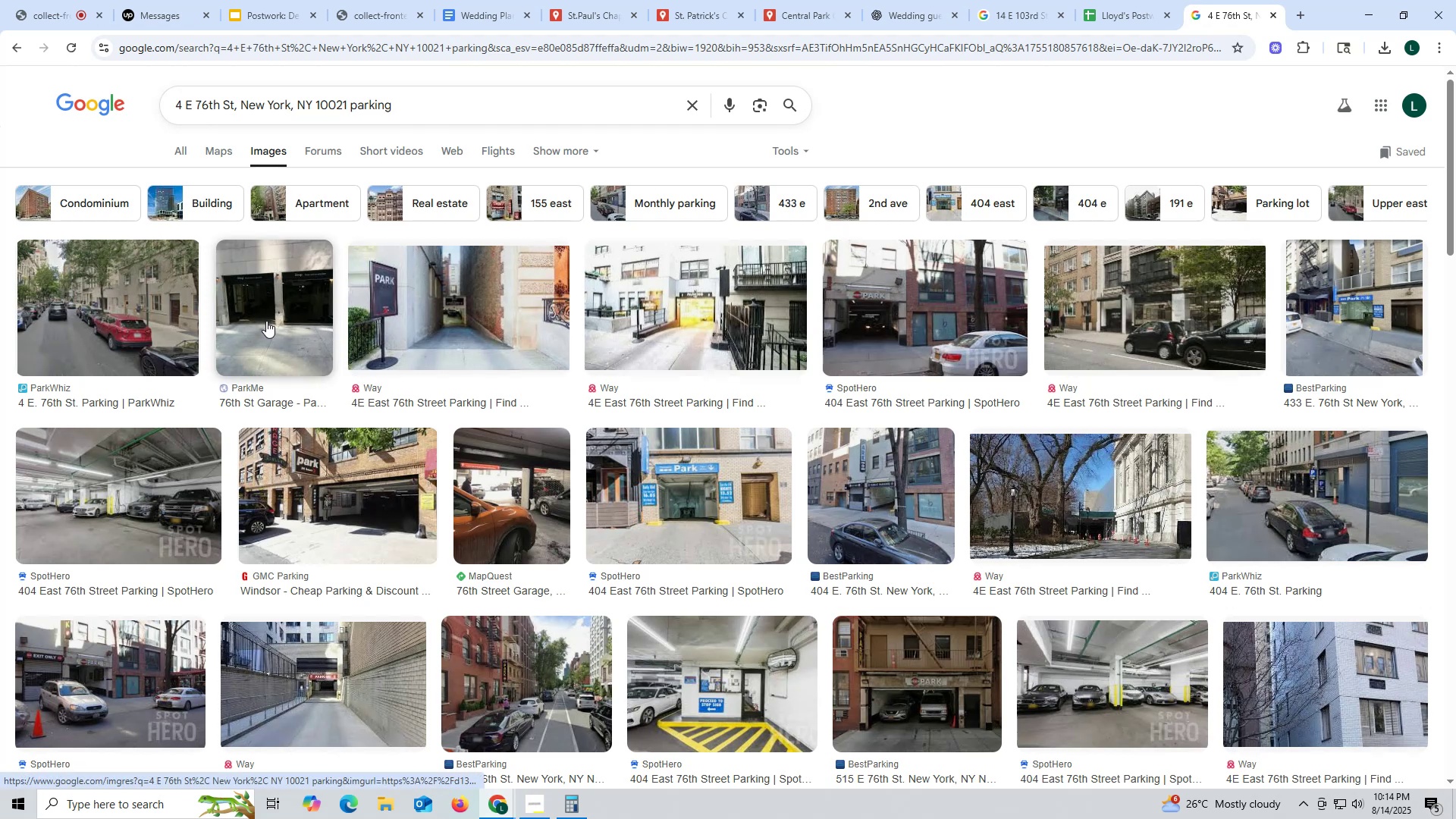 
left_click([266, 320])
 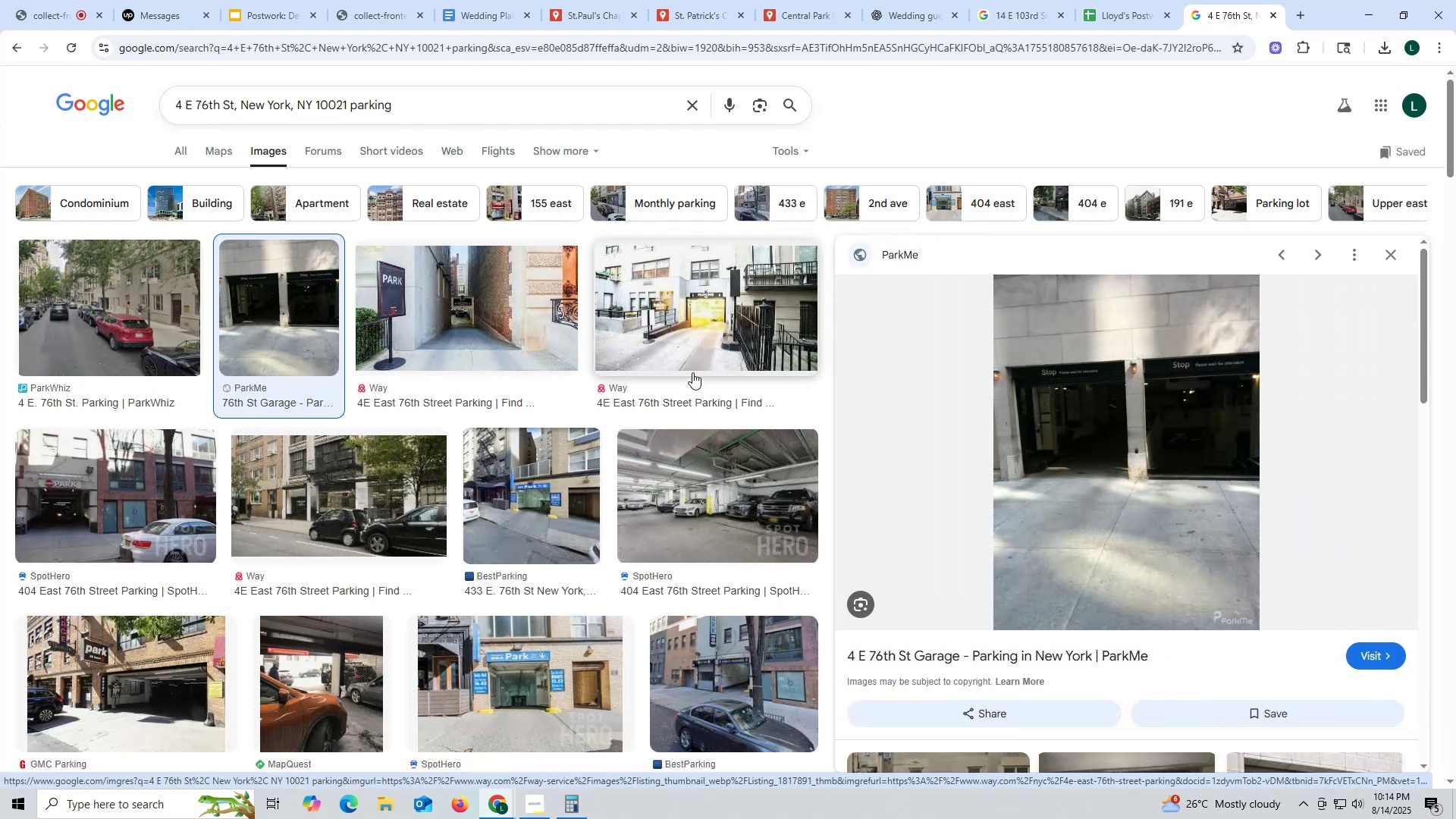 
wait(10.62)
 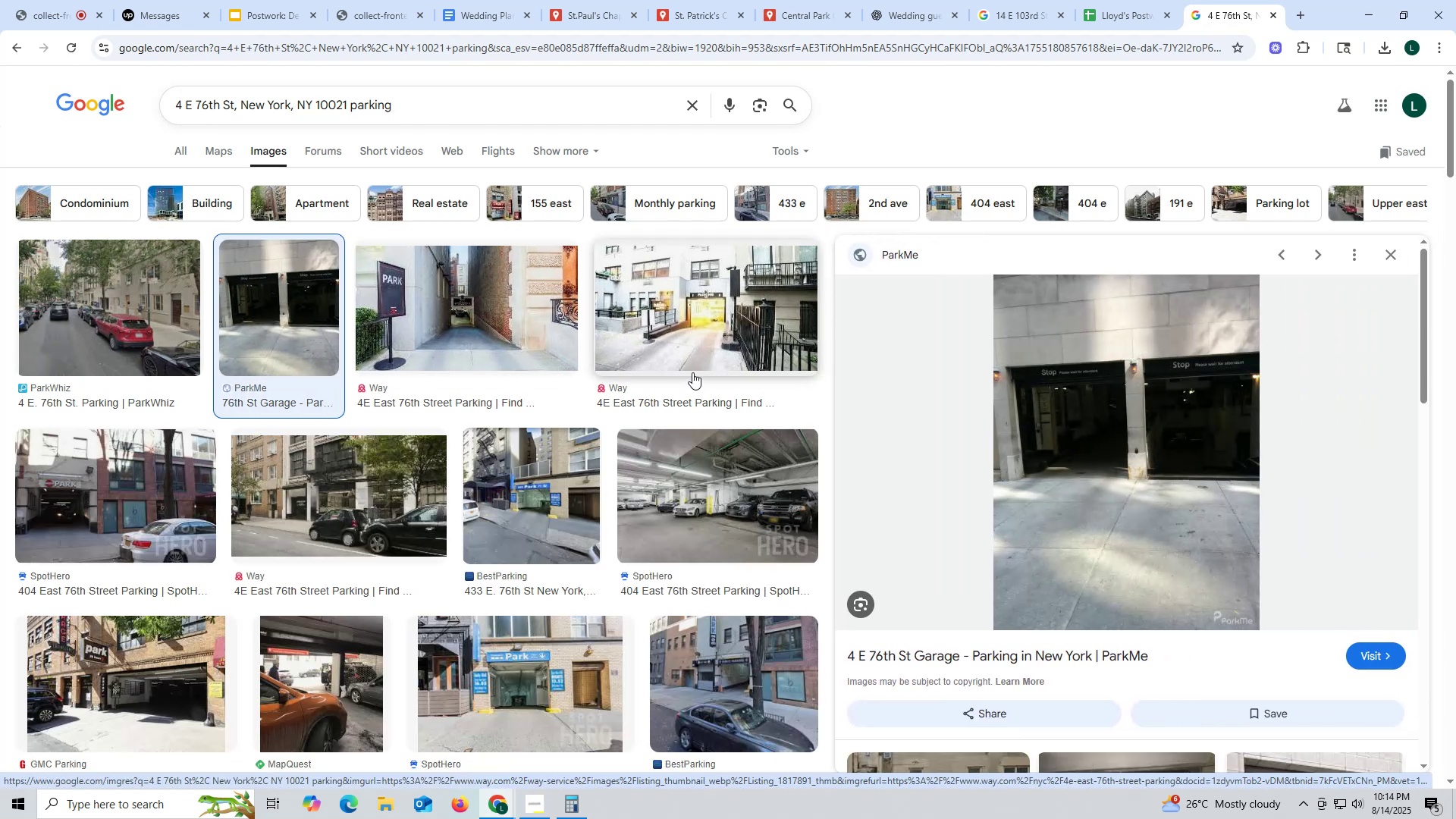 
right_click([1097, 391])
 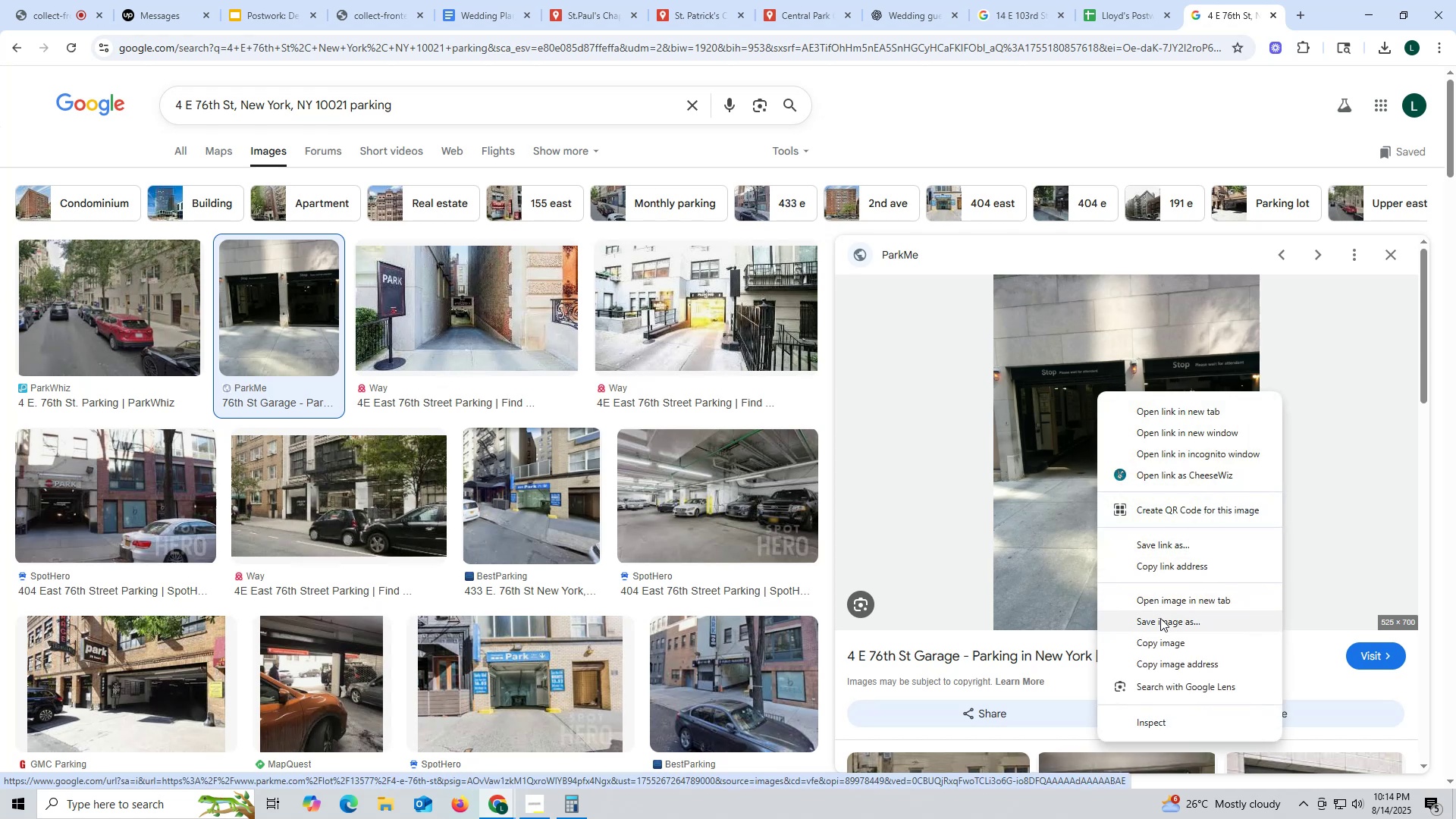 
left_click([1160, 618])
 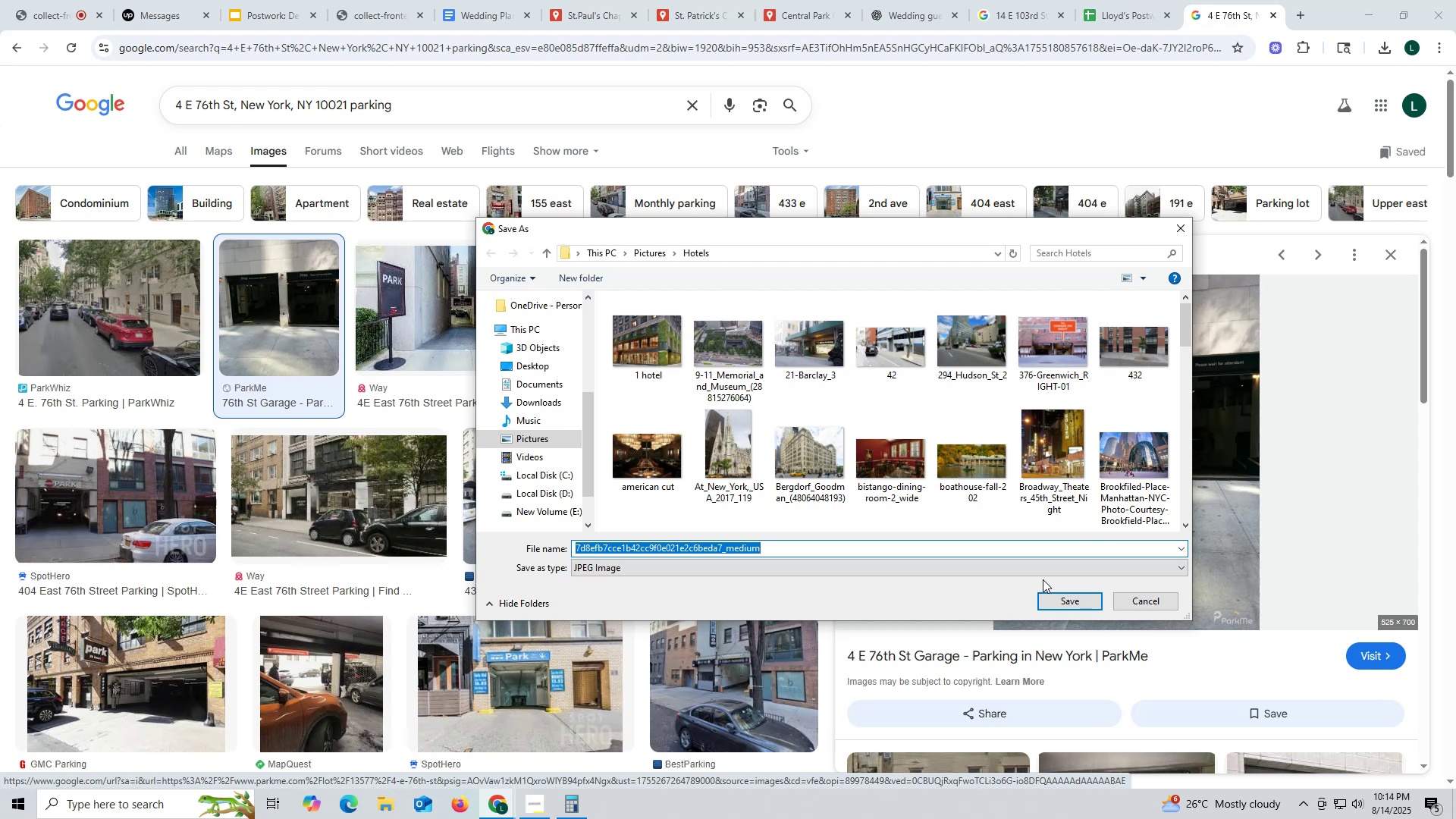 
wait(7.31)
 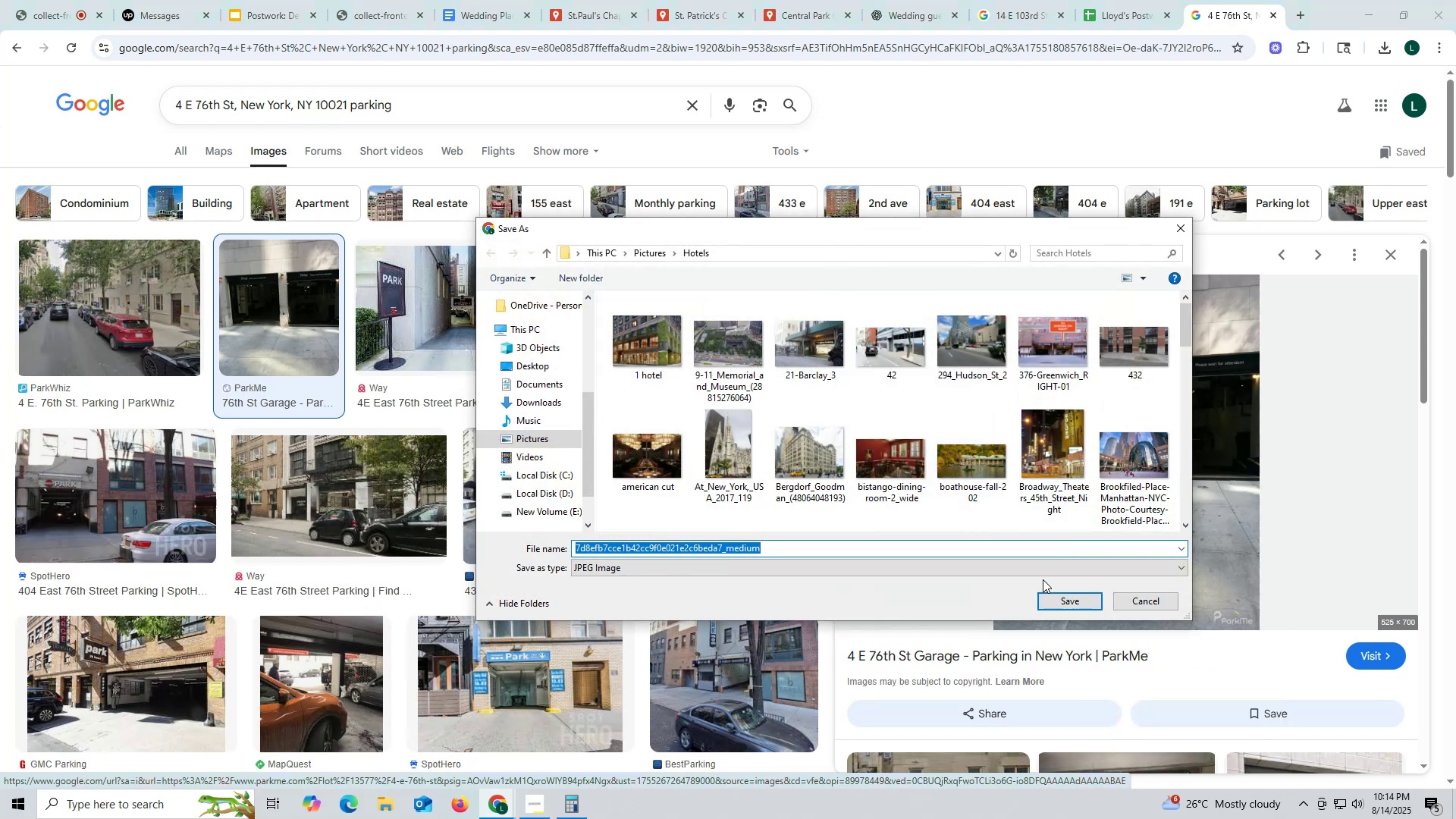 
type(76th)
 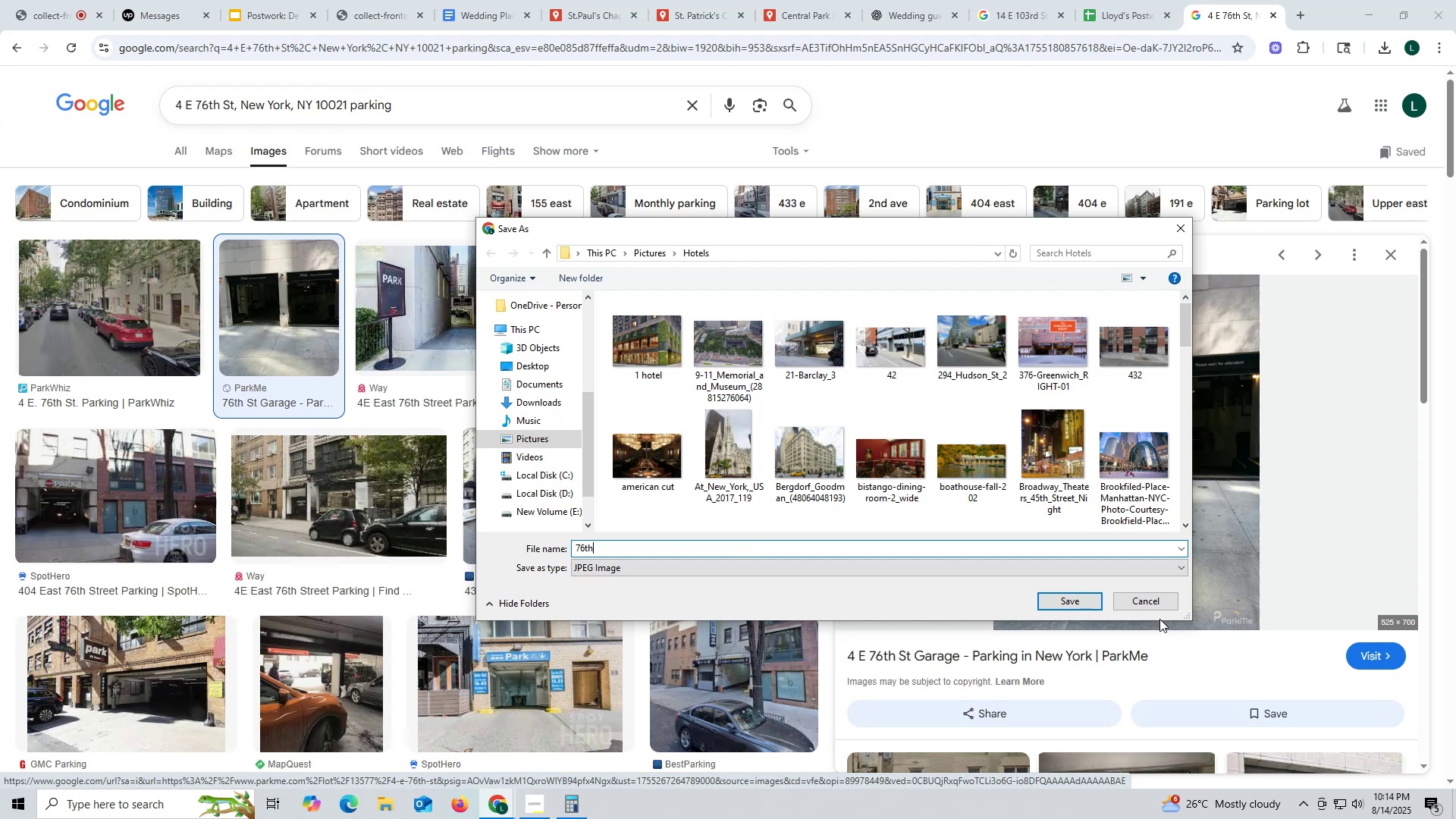 
left_click([1072, 596])
 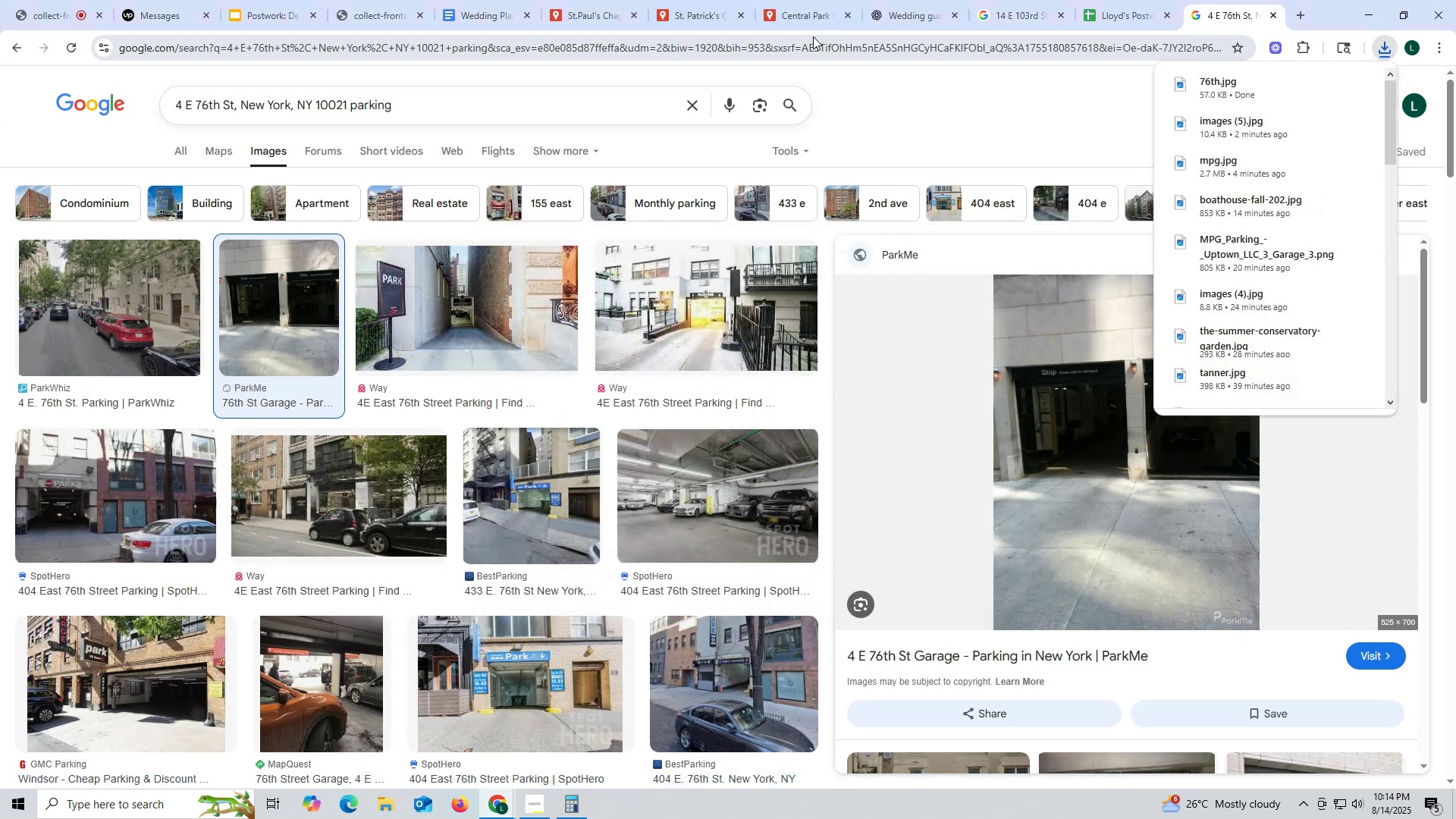 
left_click([801, 17])
 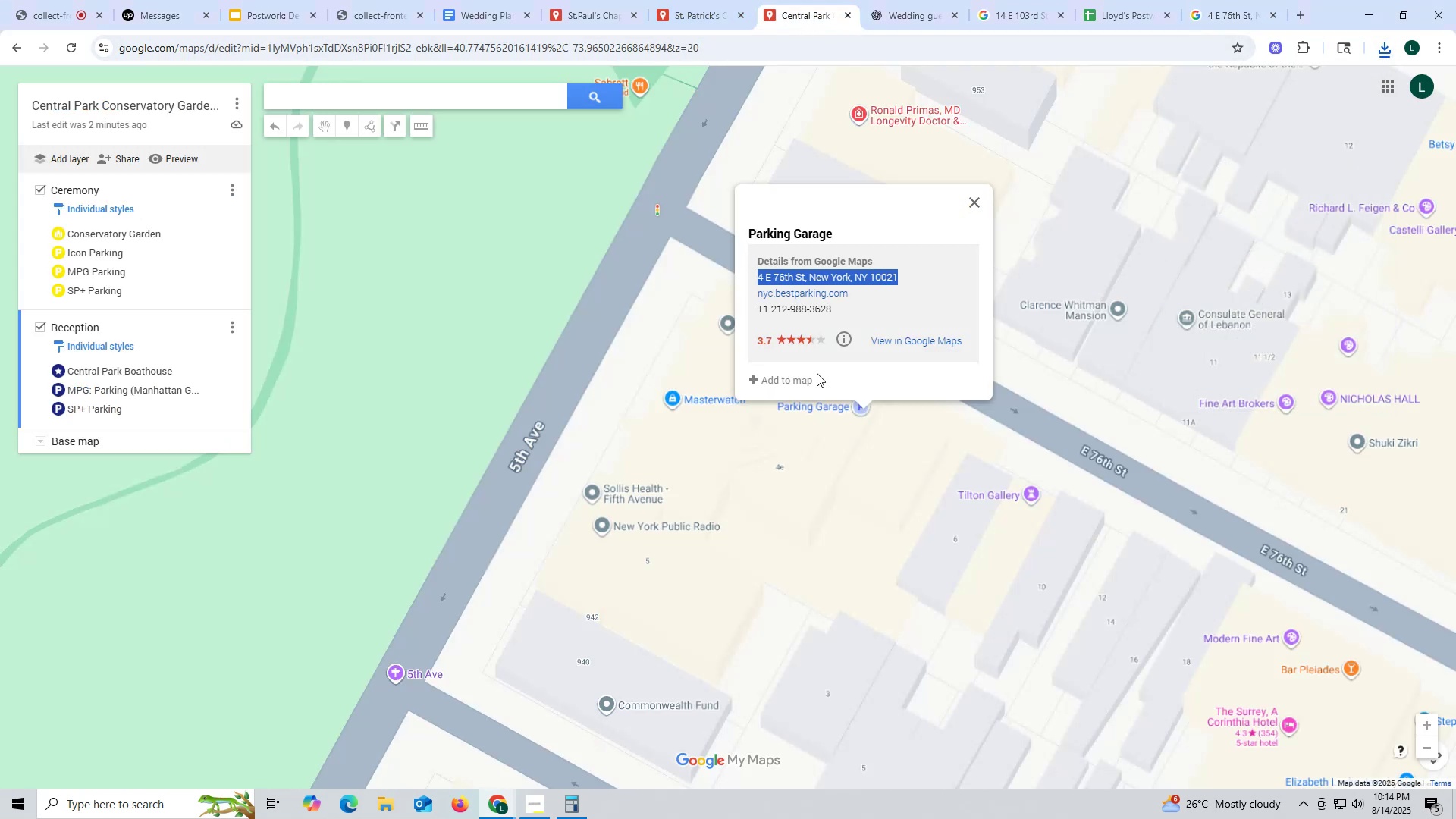 
left_click([798, 384])
 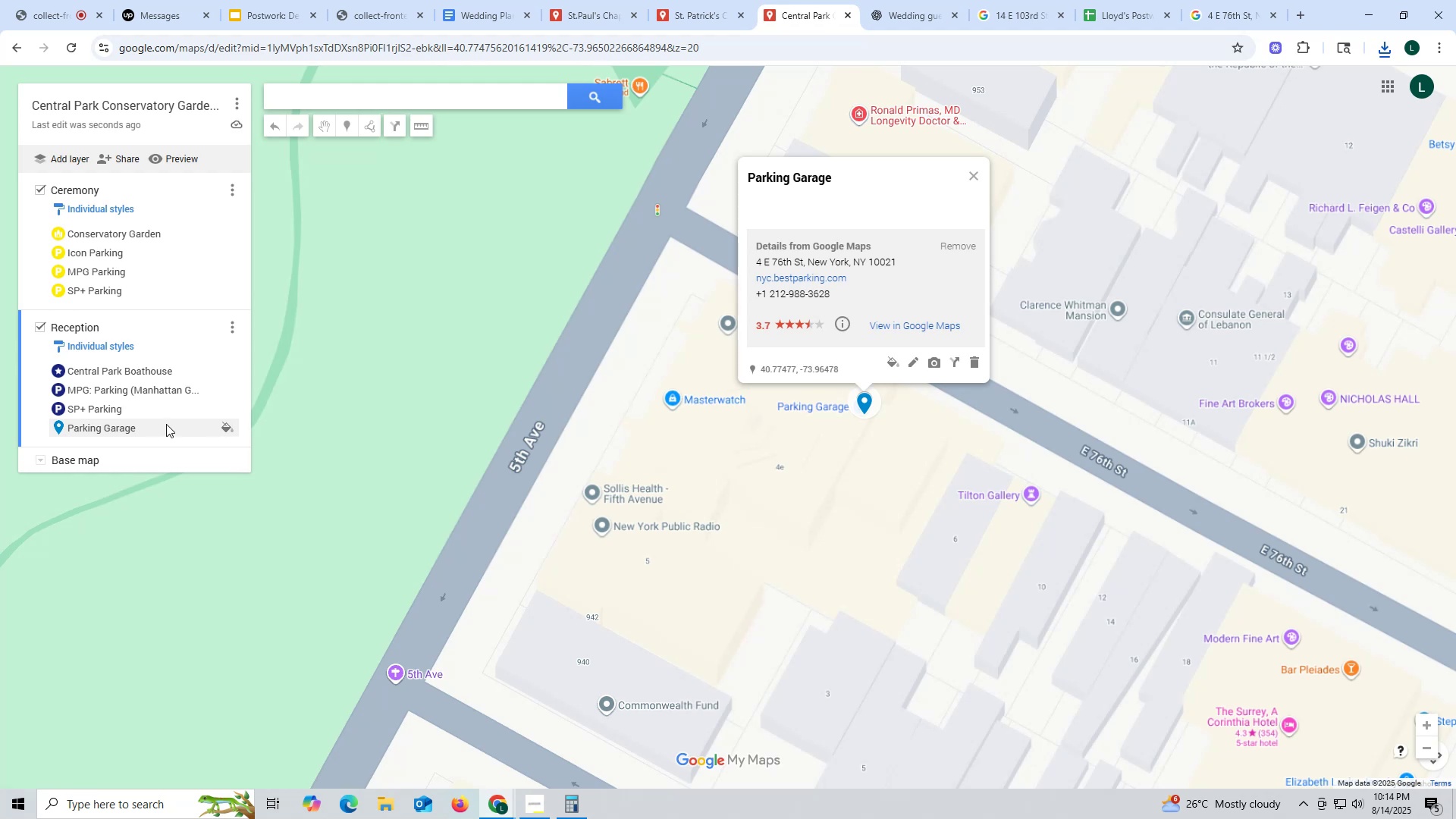 
wait(5.08)
 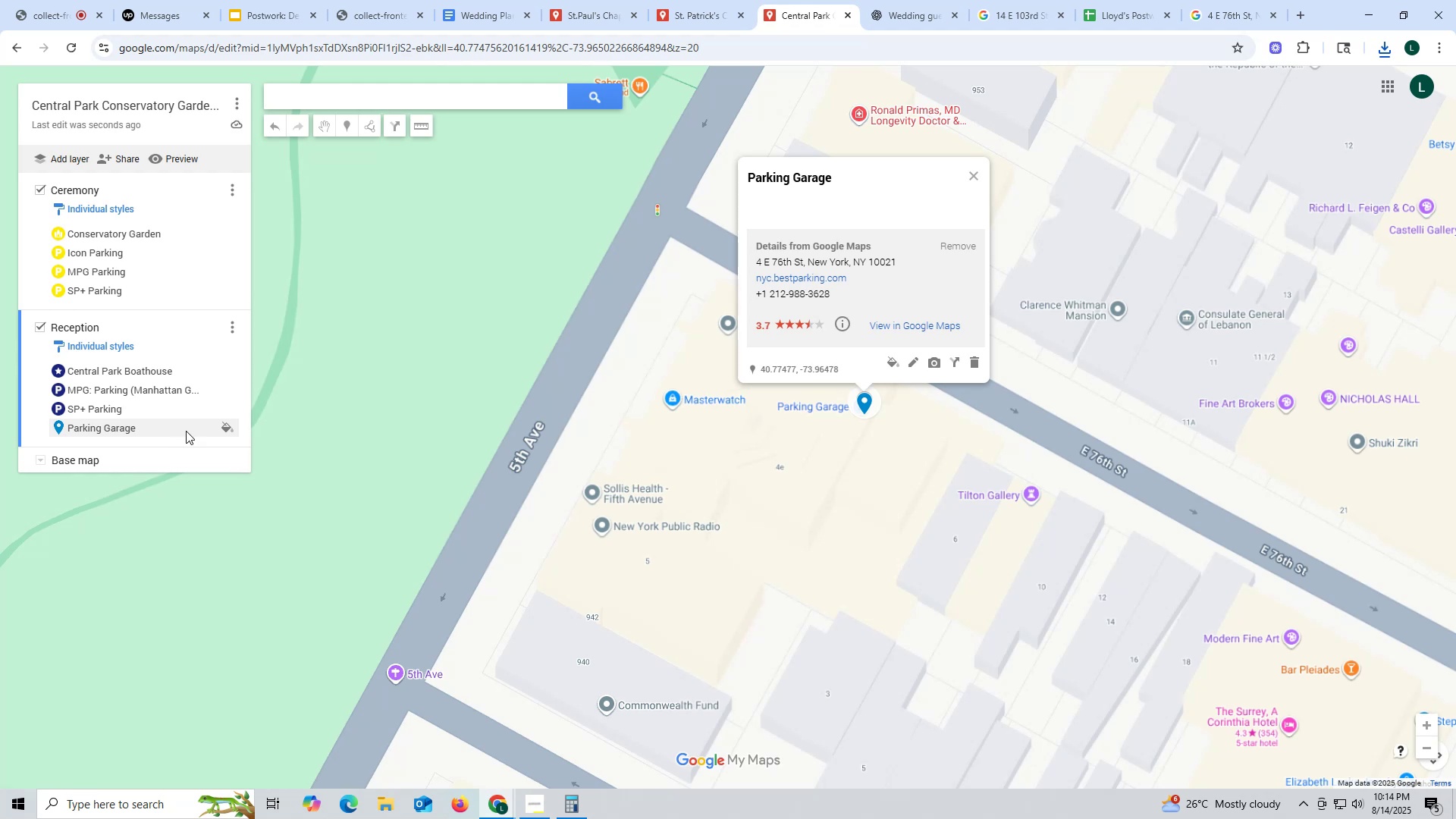 
left_click([166, 424])
 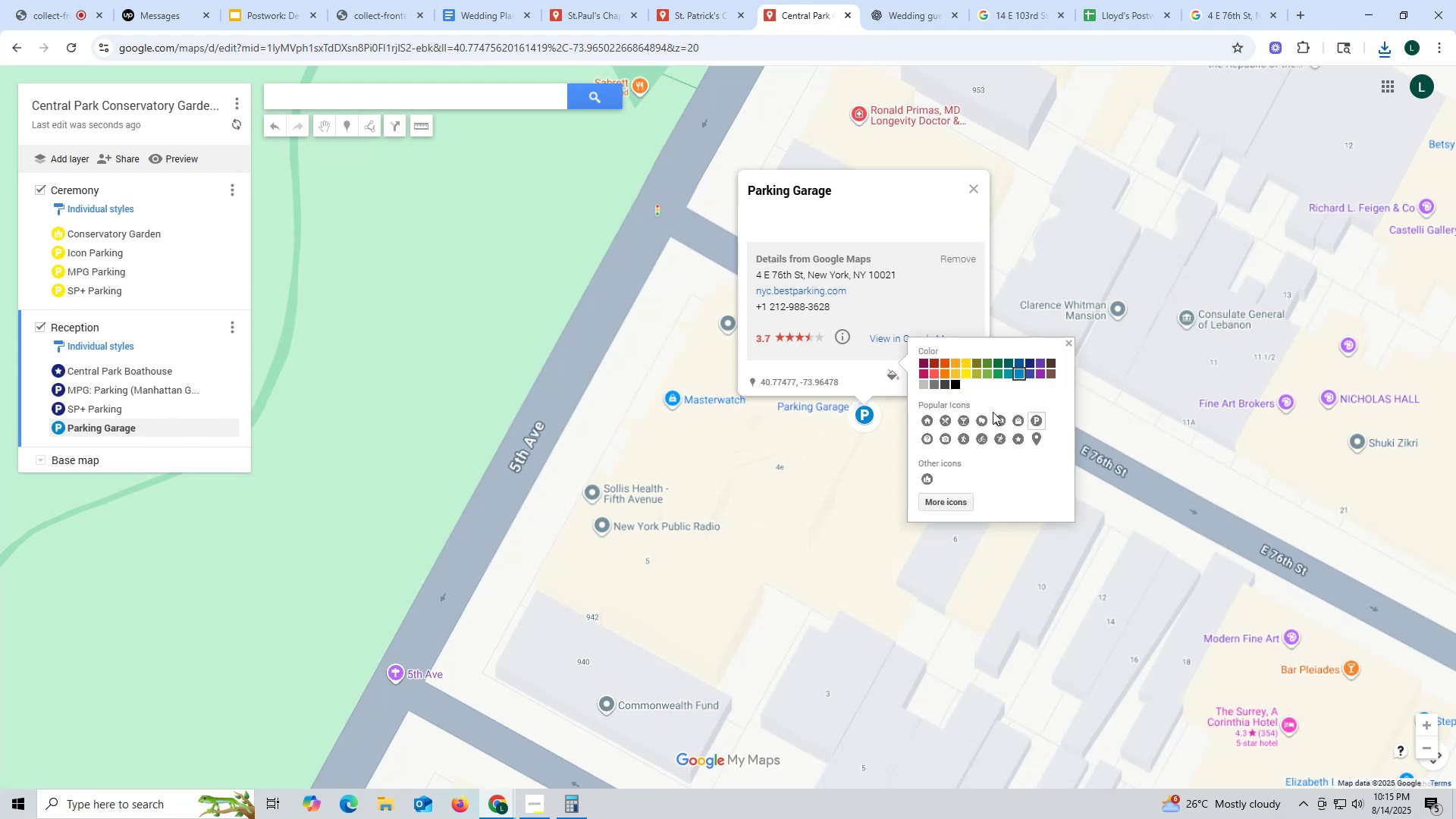 
wait(5.71)
 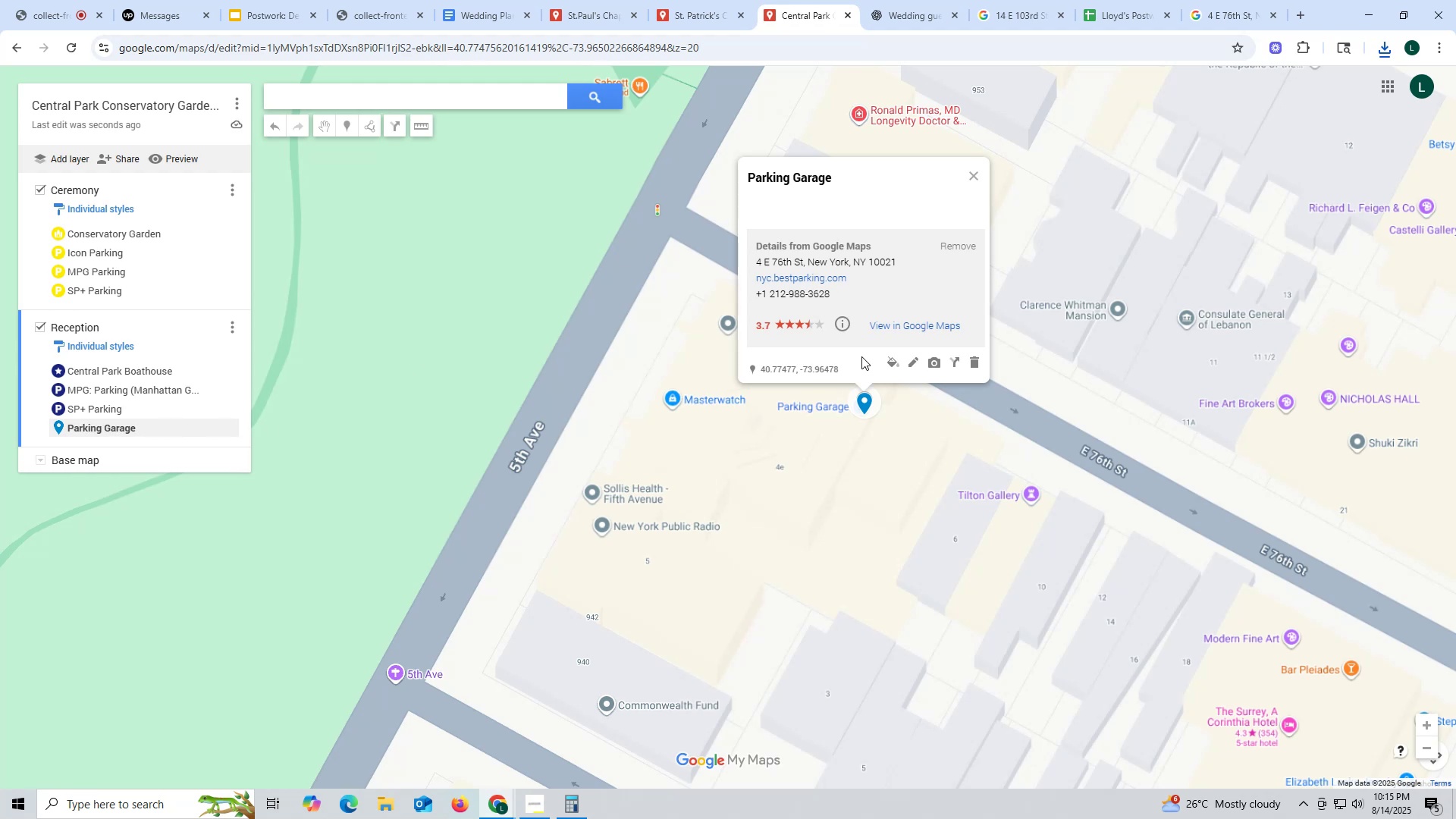 
left_click([1021, 362])
 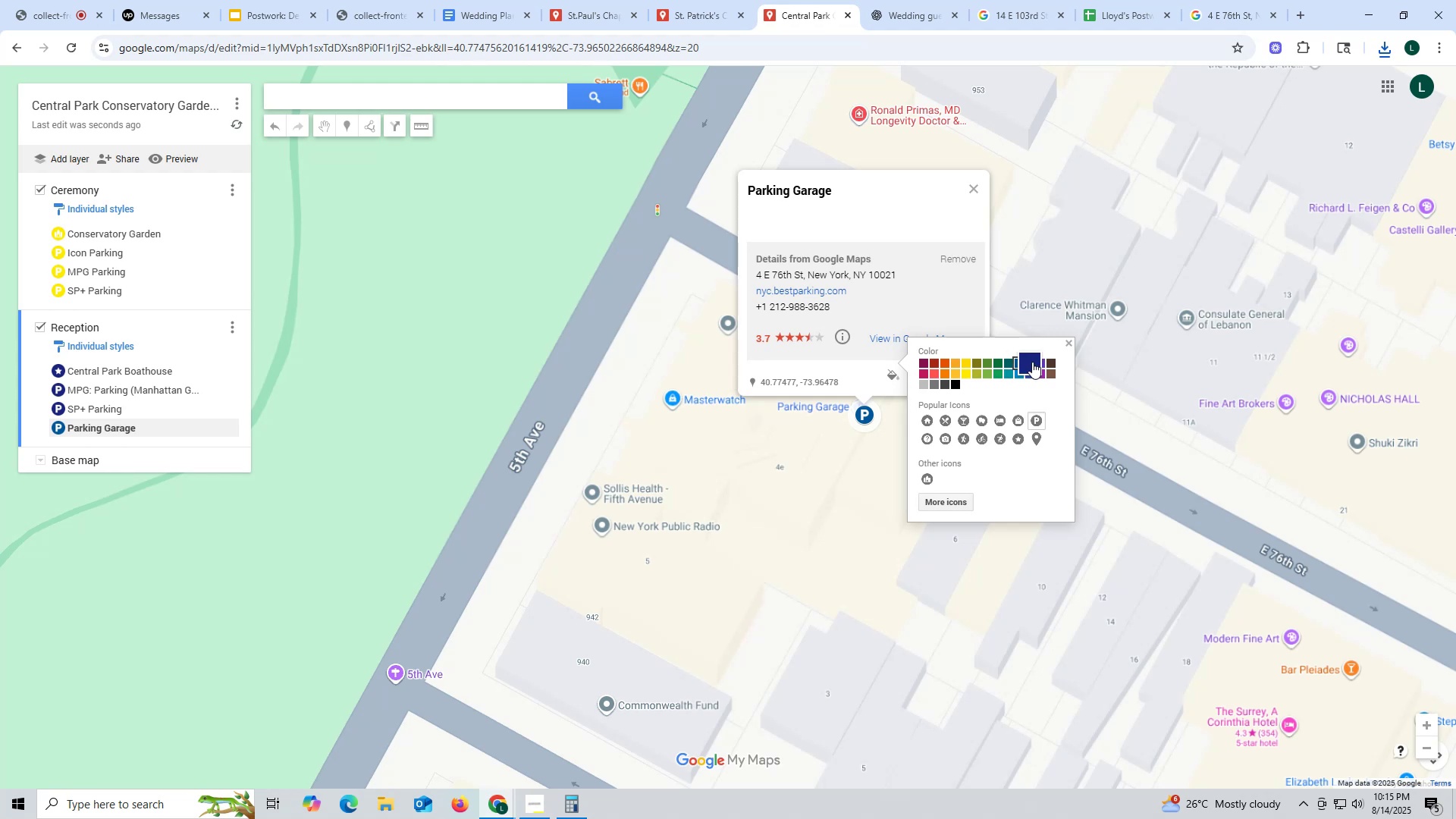 
left_click([1032, 362])
 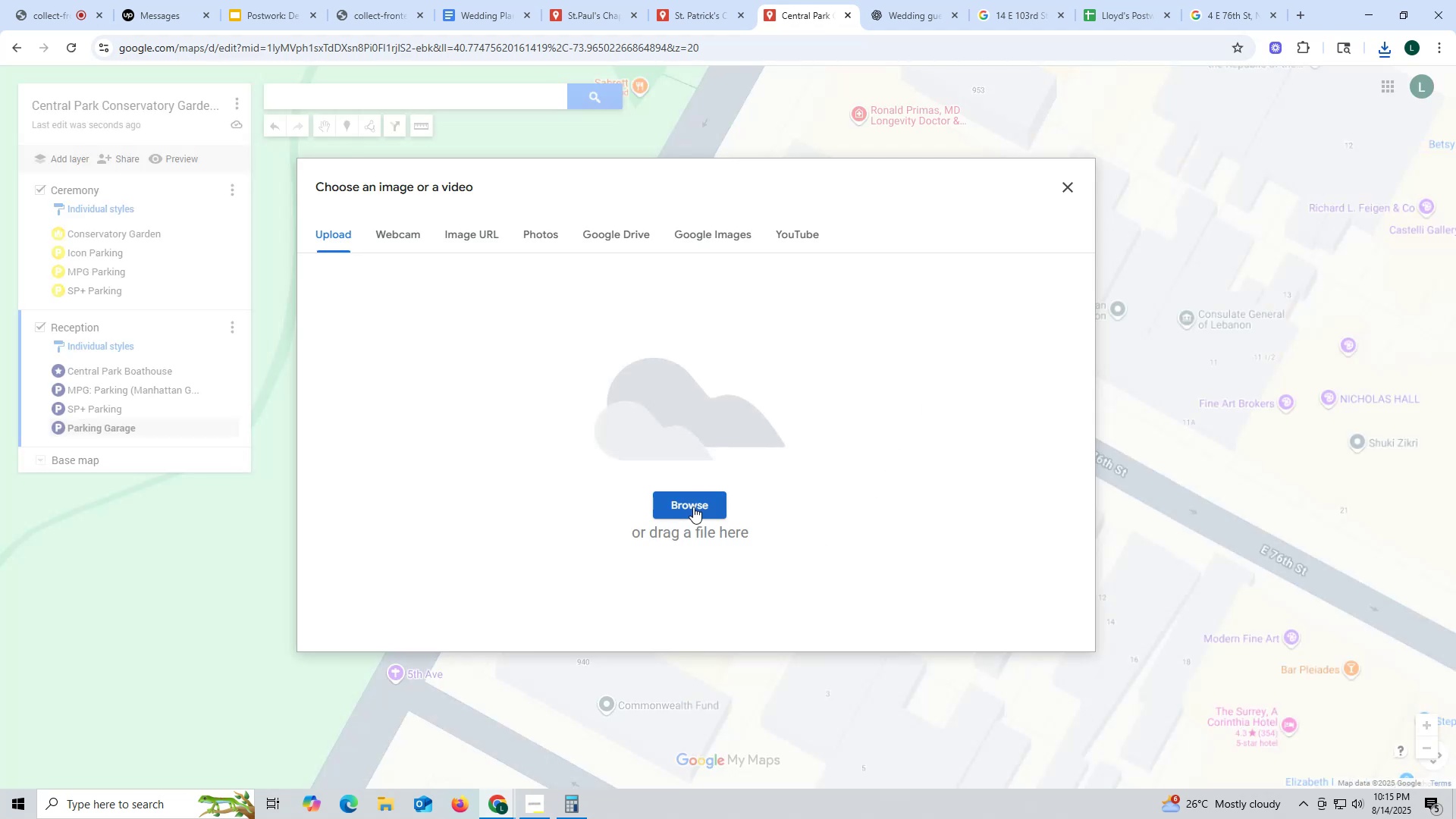 
wait(6.02)
 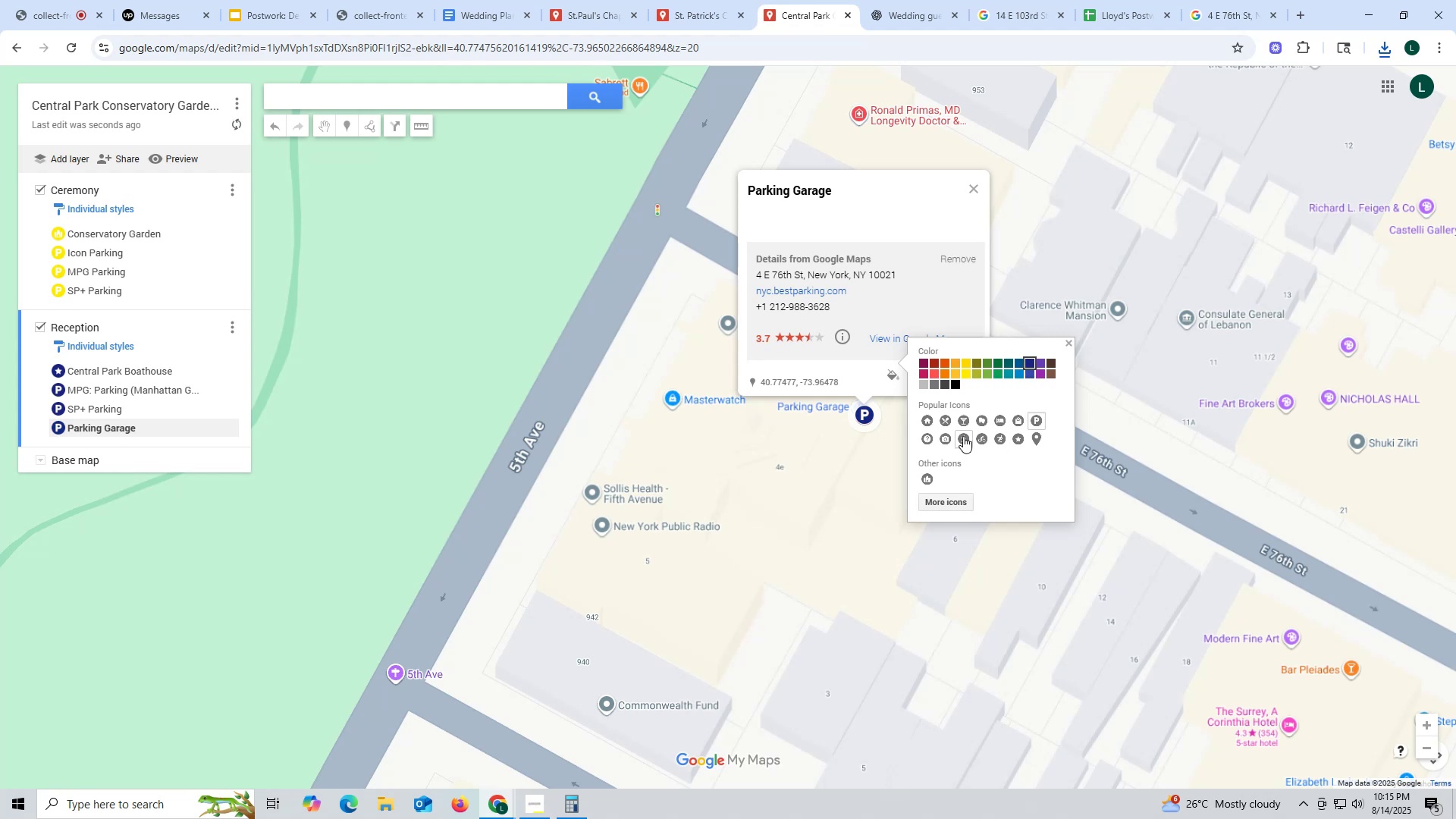 
scroll: coordinate [894, 369], scroll_direction: up, amount: 5.0
 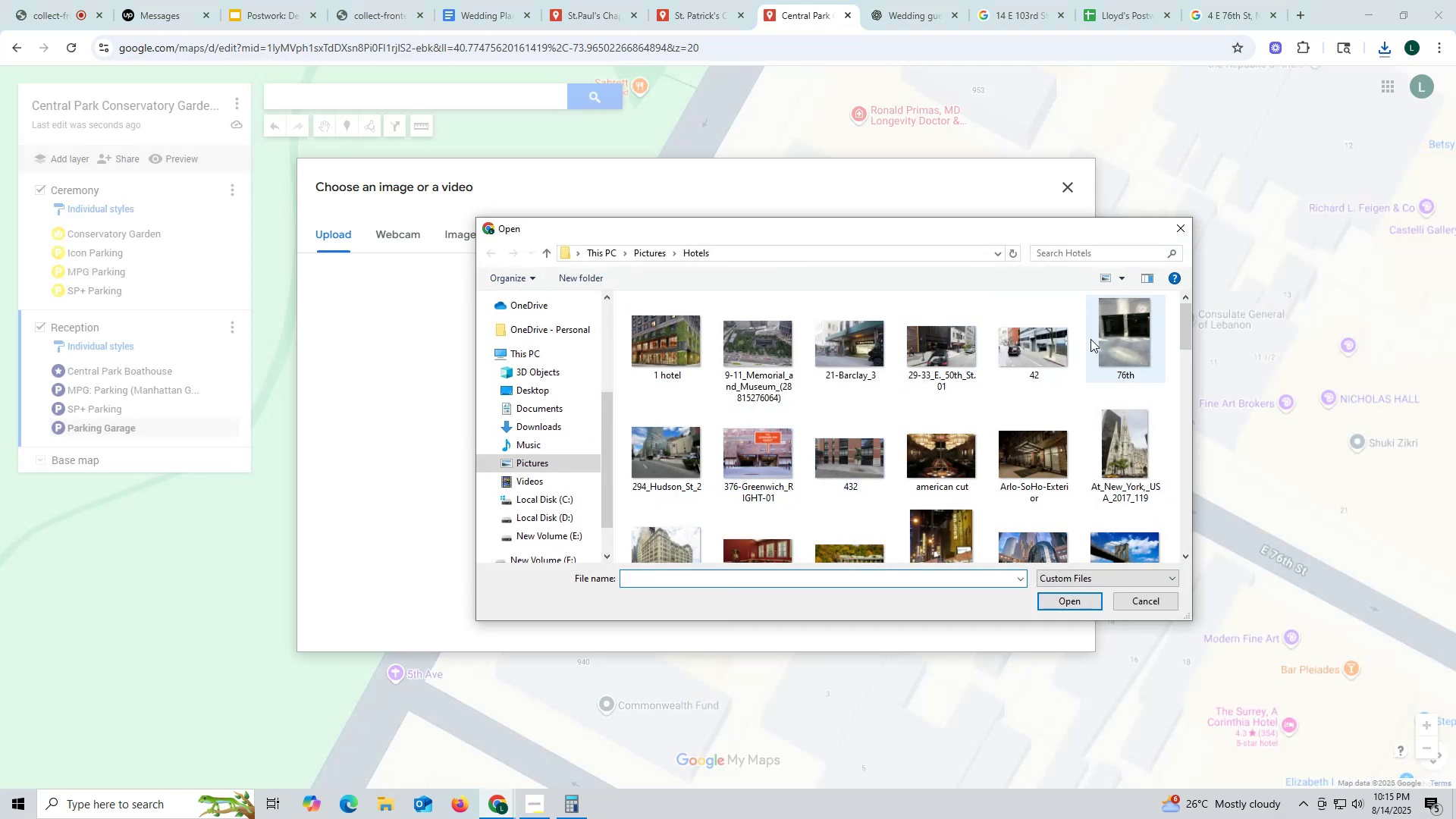 
left_click([1121, 326])
 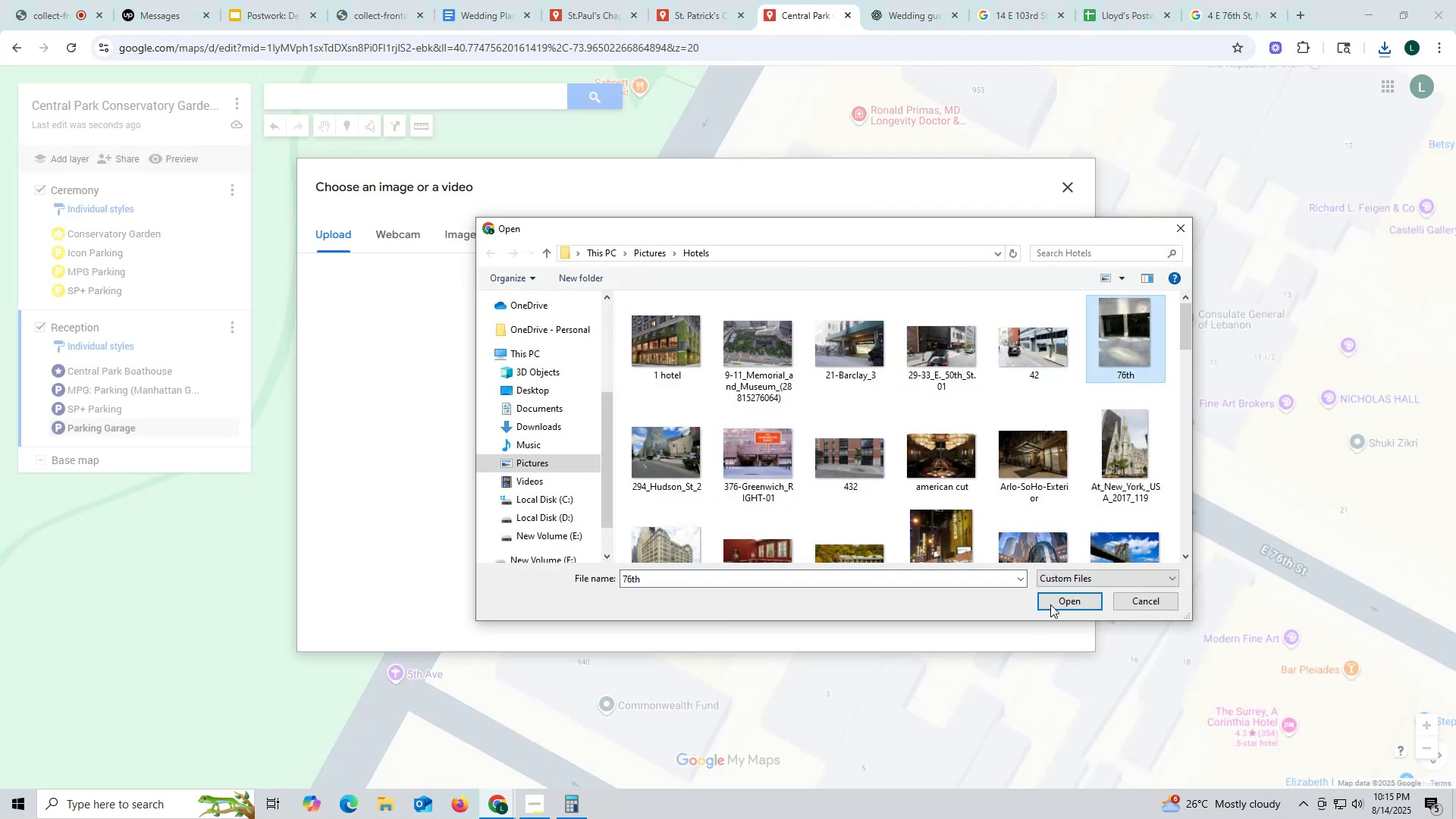 
left_click([1052, 602])
 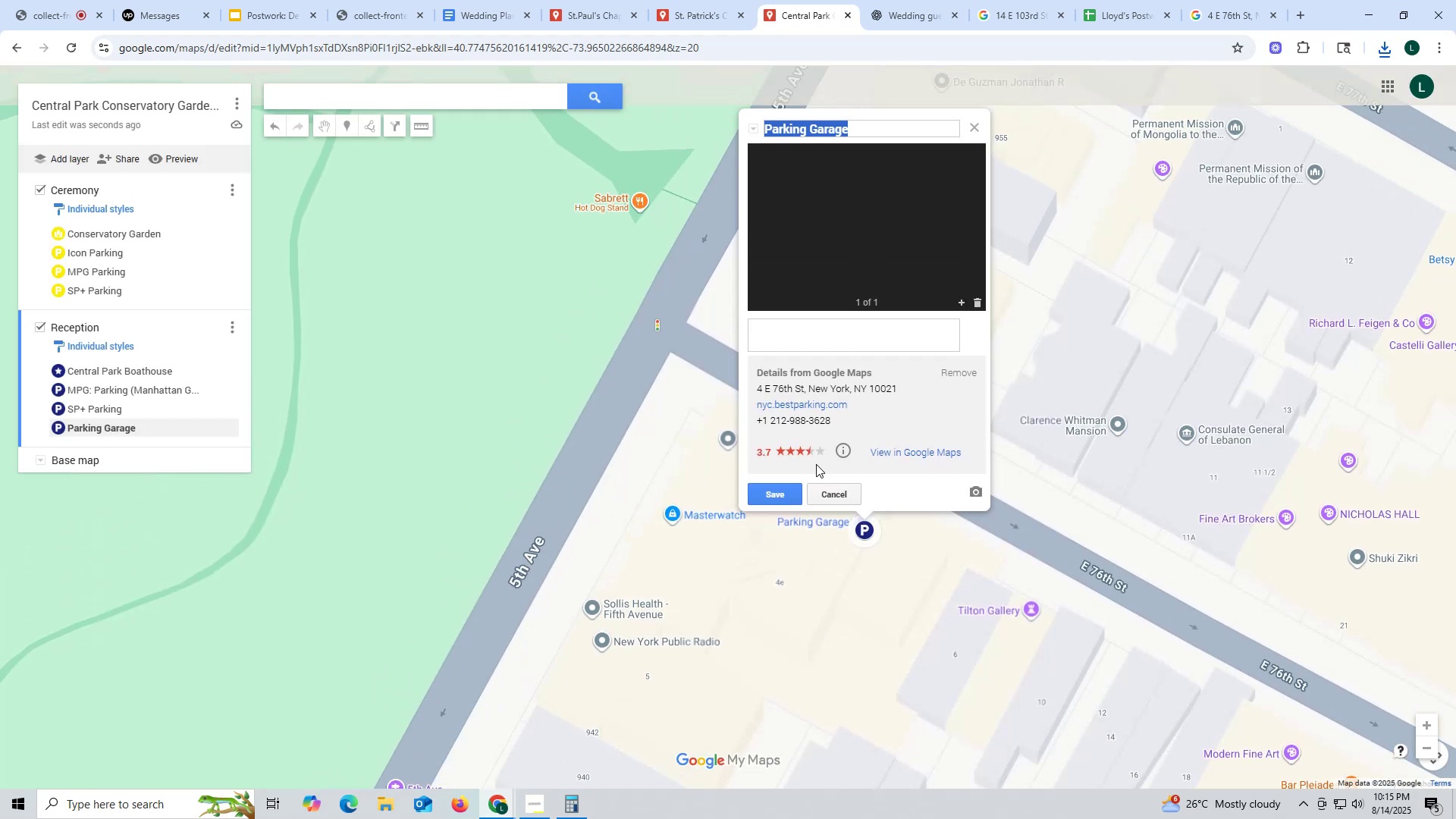 
left_click([778, 497])
 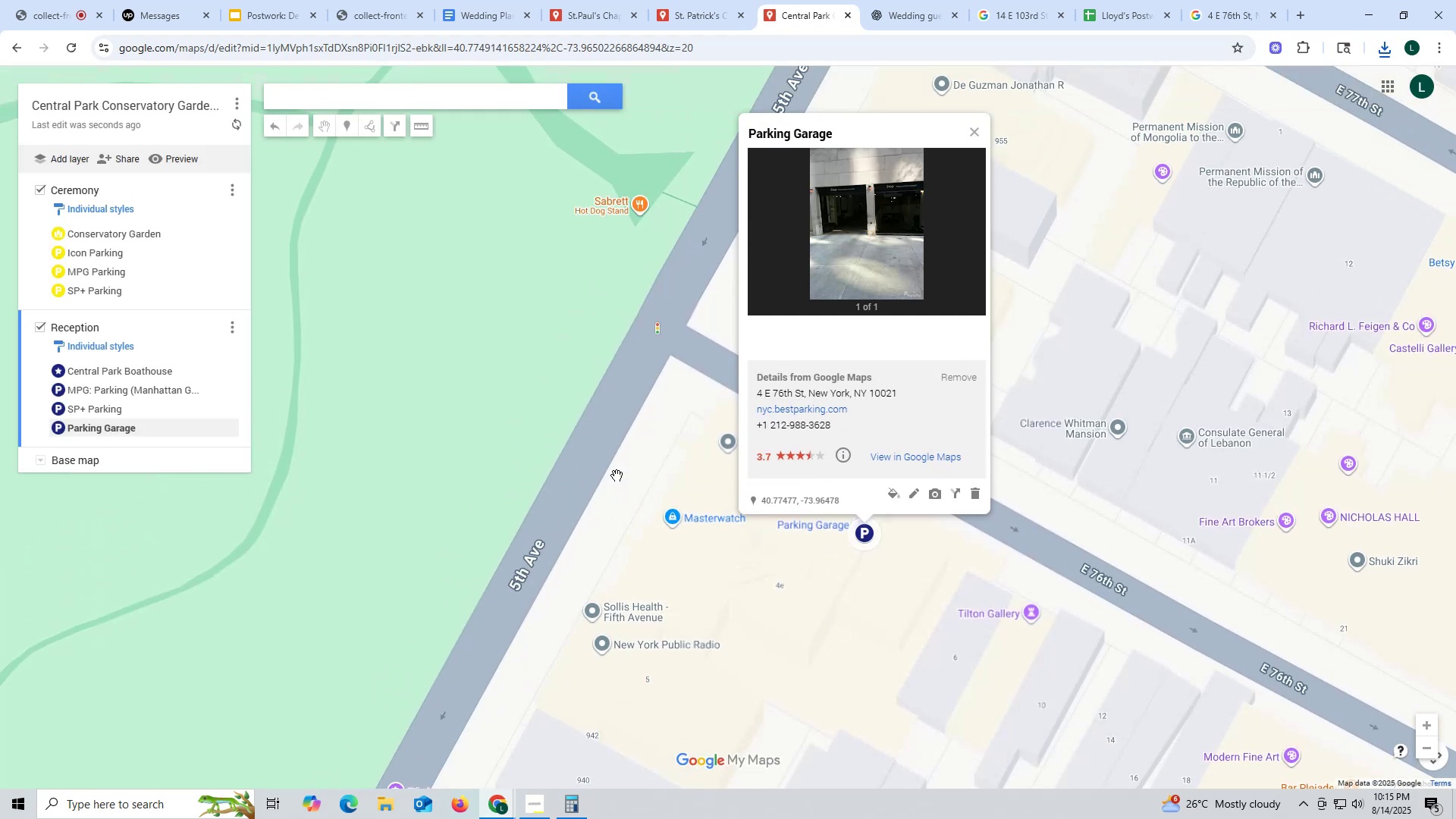 
scroll: coordinate [681, 441], scroll_direction: down, amount: 13.0
 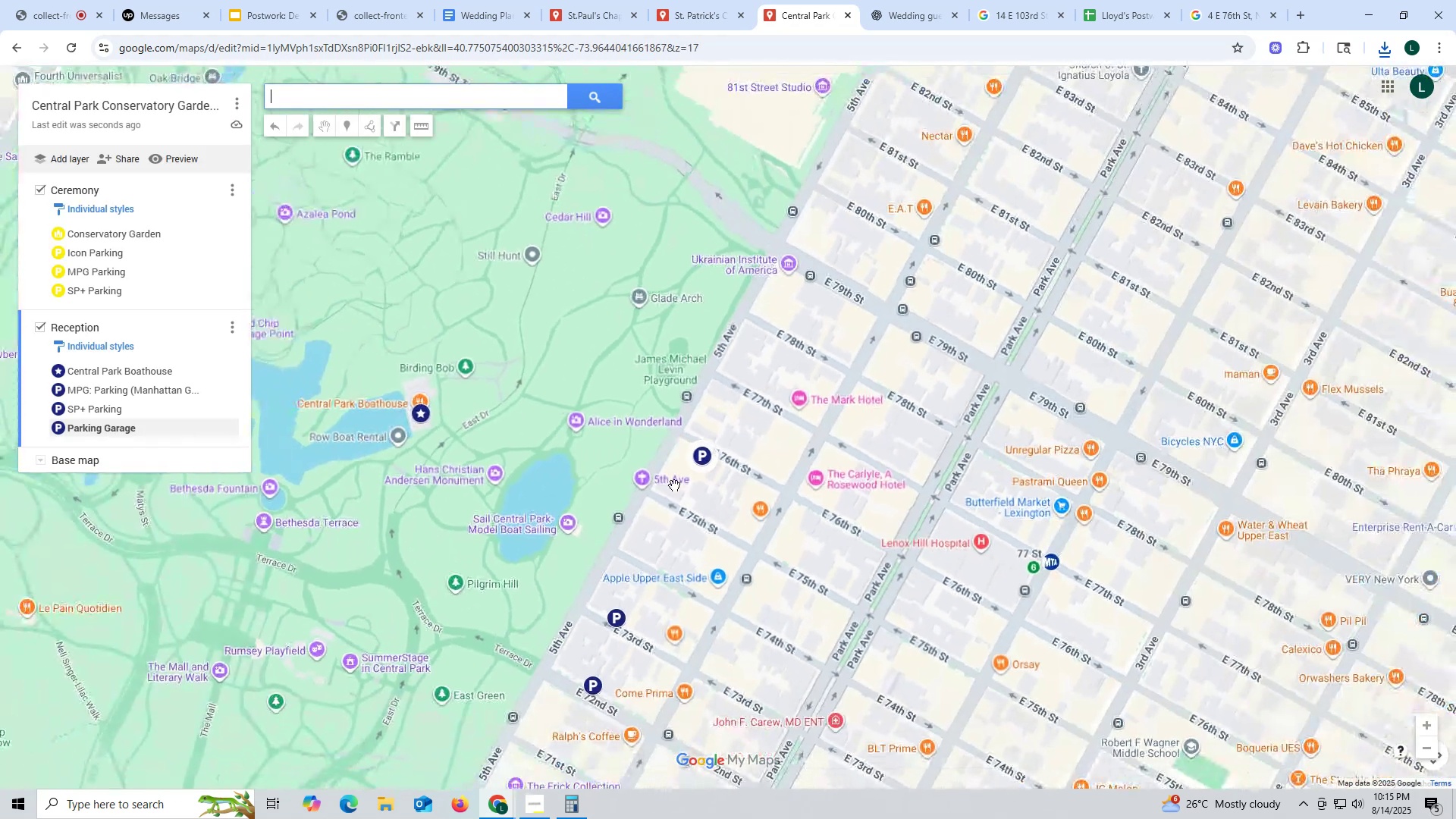 
left_click_drag(start_coordinate=[679, 536], to_coordinate=[675, 443])
 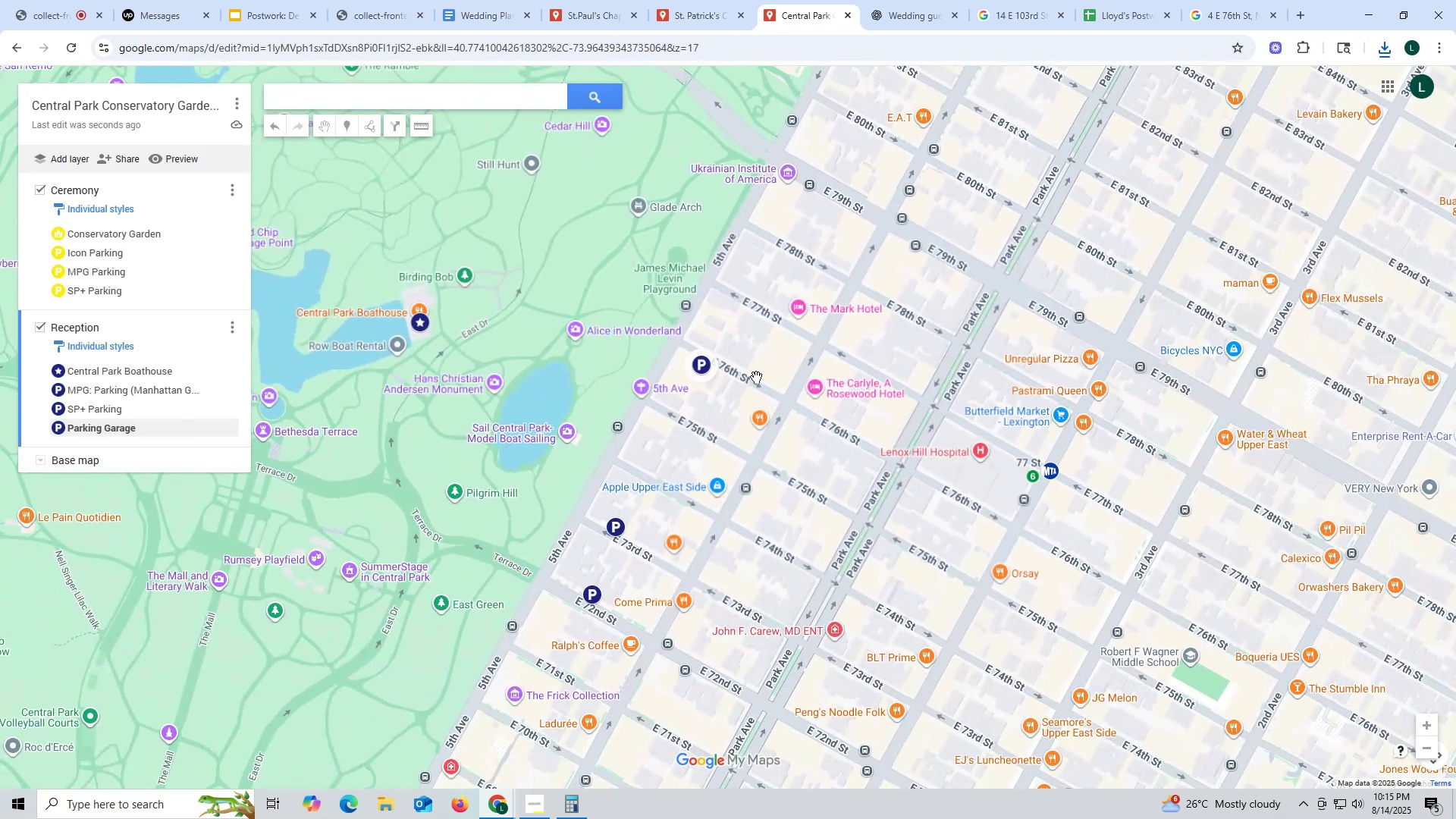 
scroll: coordinate [759, 364], scroll_direction: up, amount: 4.0
 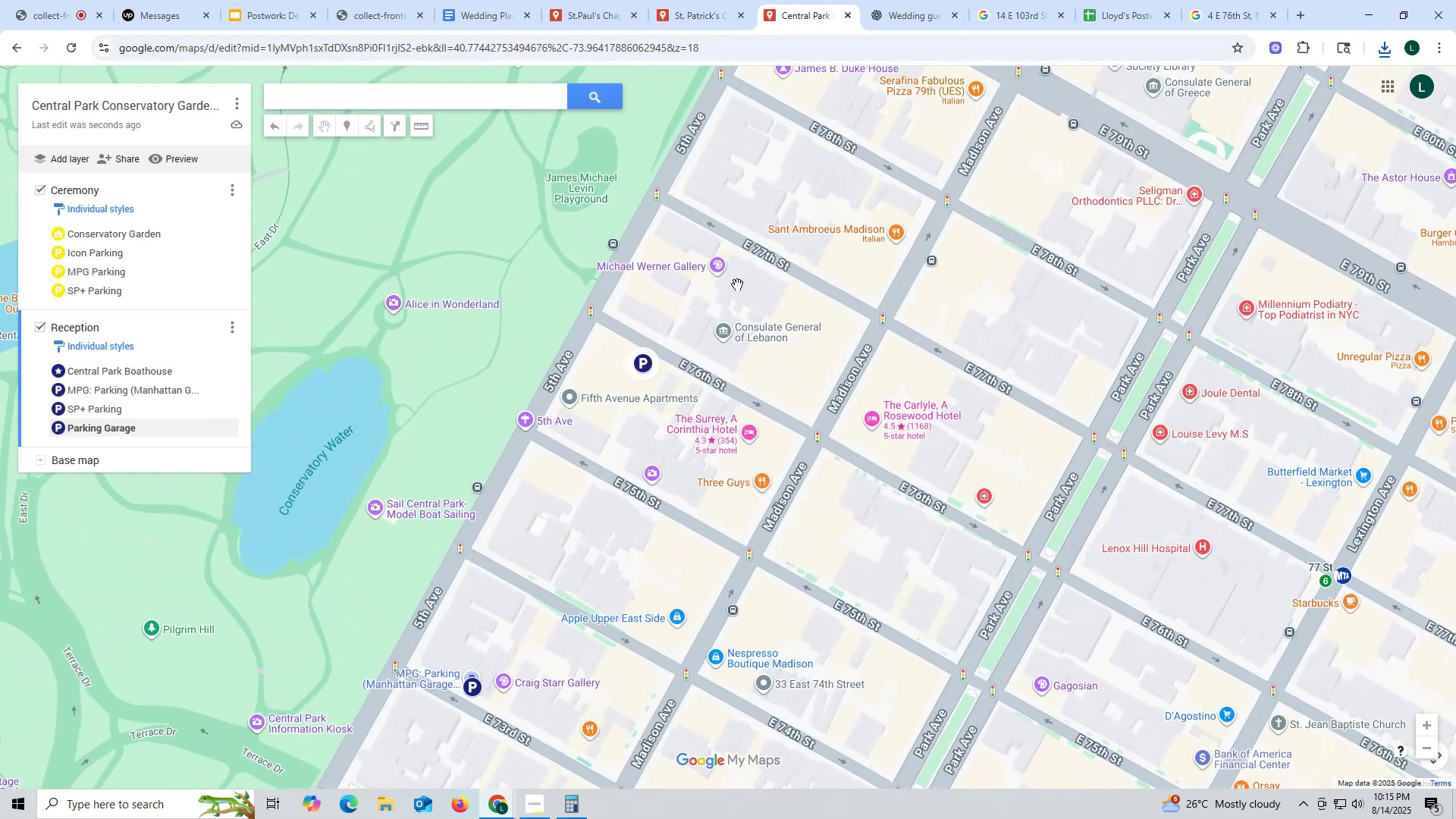 
left_click_drag(start_coordinate=[715, 294], to_coordinate=[716, 420])
 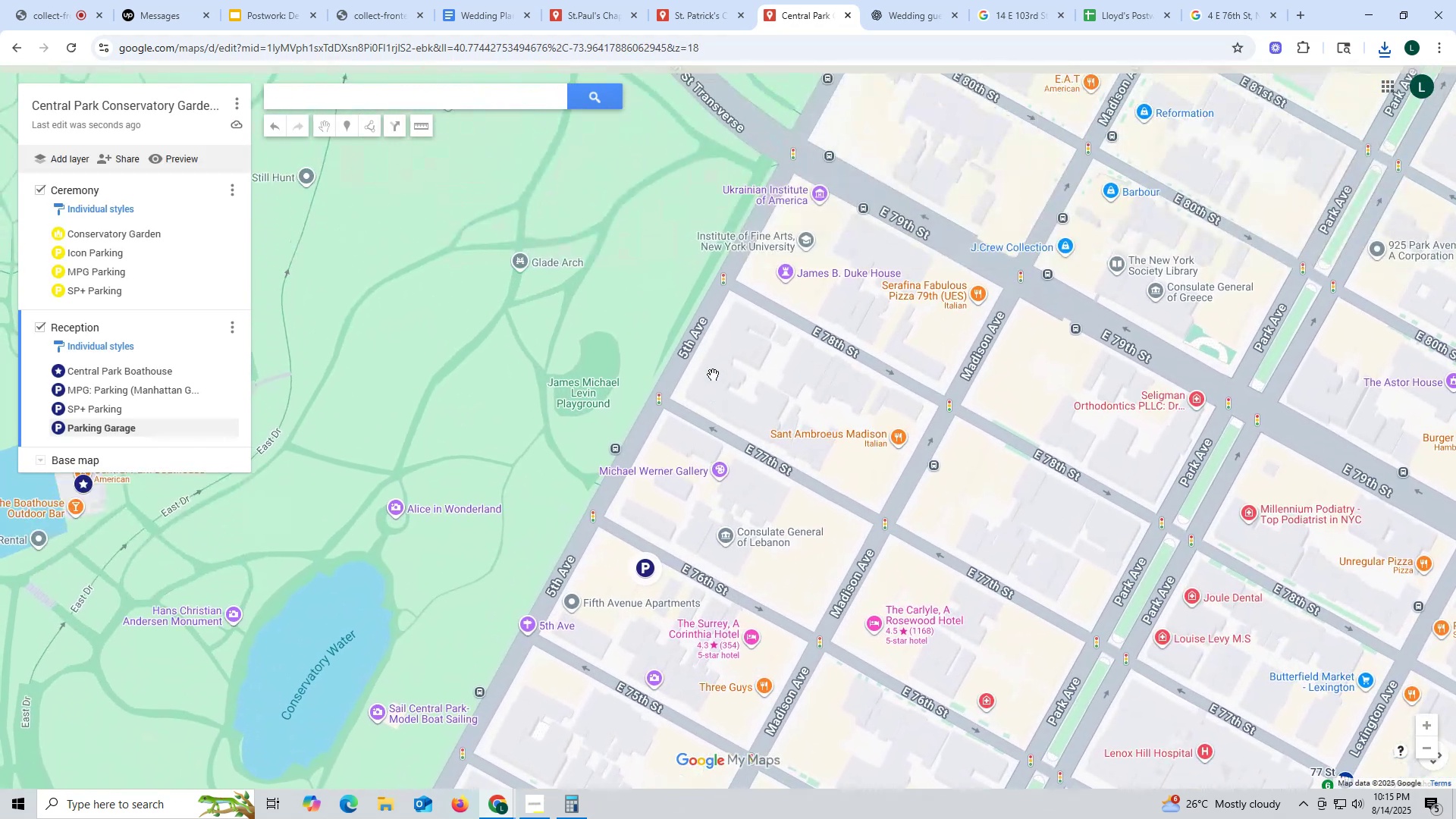 
scroll: coordinate [713, 369], scroll_direction: up, amount: 4.0
 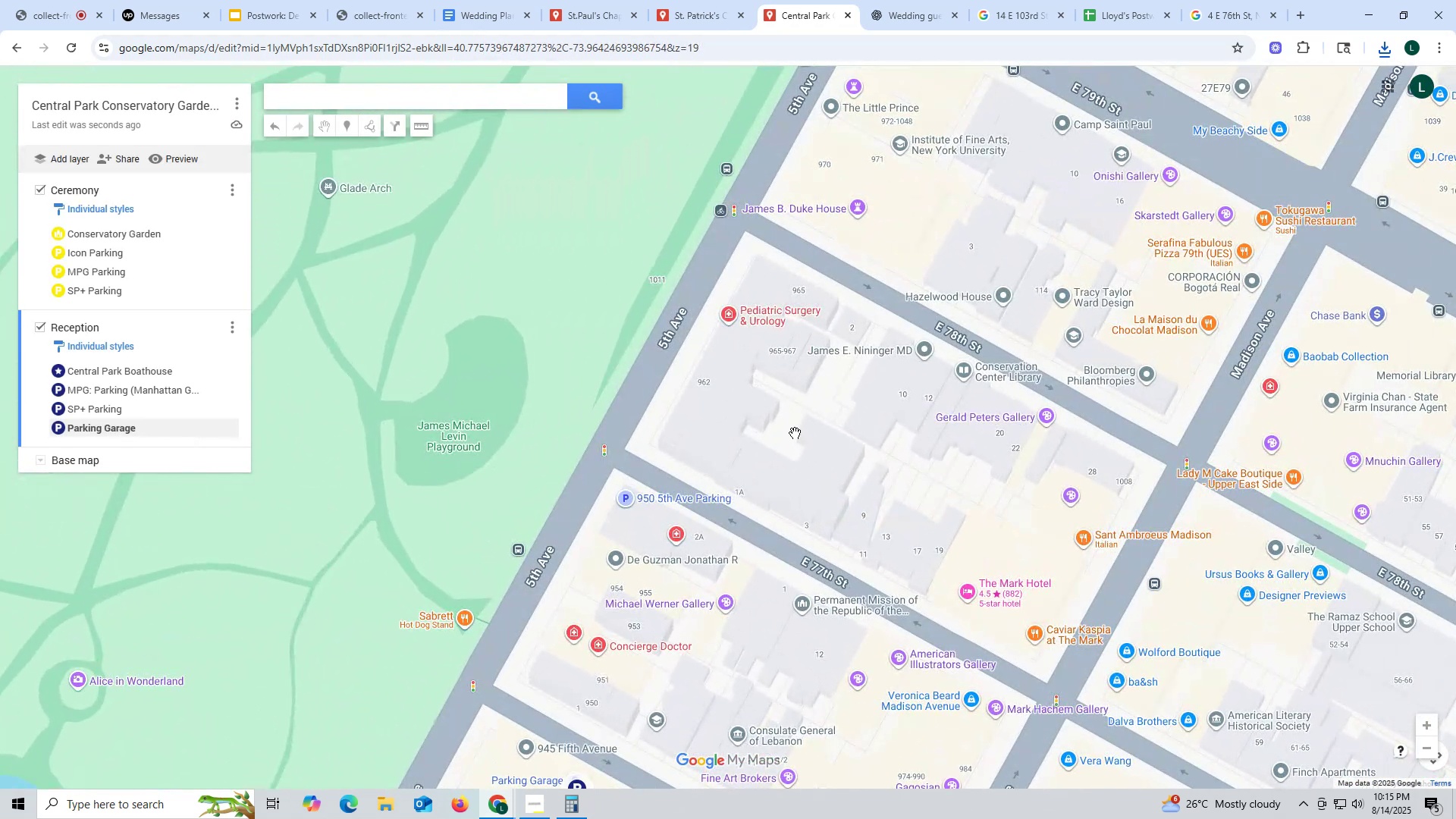 
left_click_drag(start_coordinate=[746, 500], to_coordinate=[849, 272])
 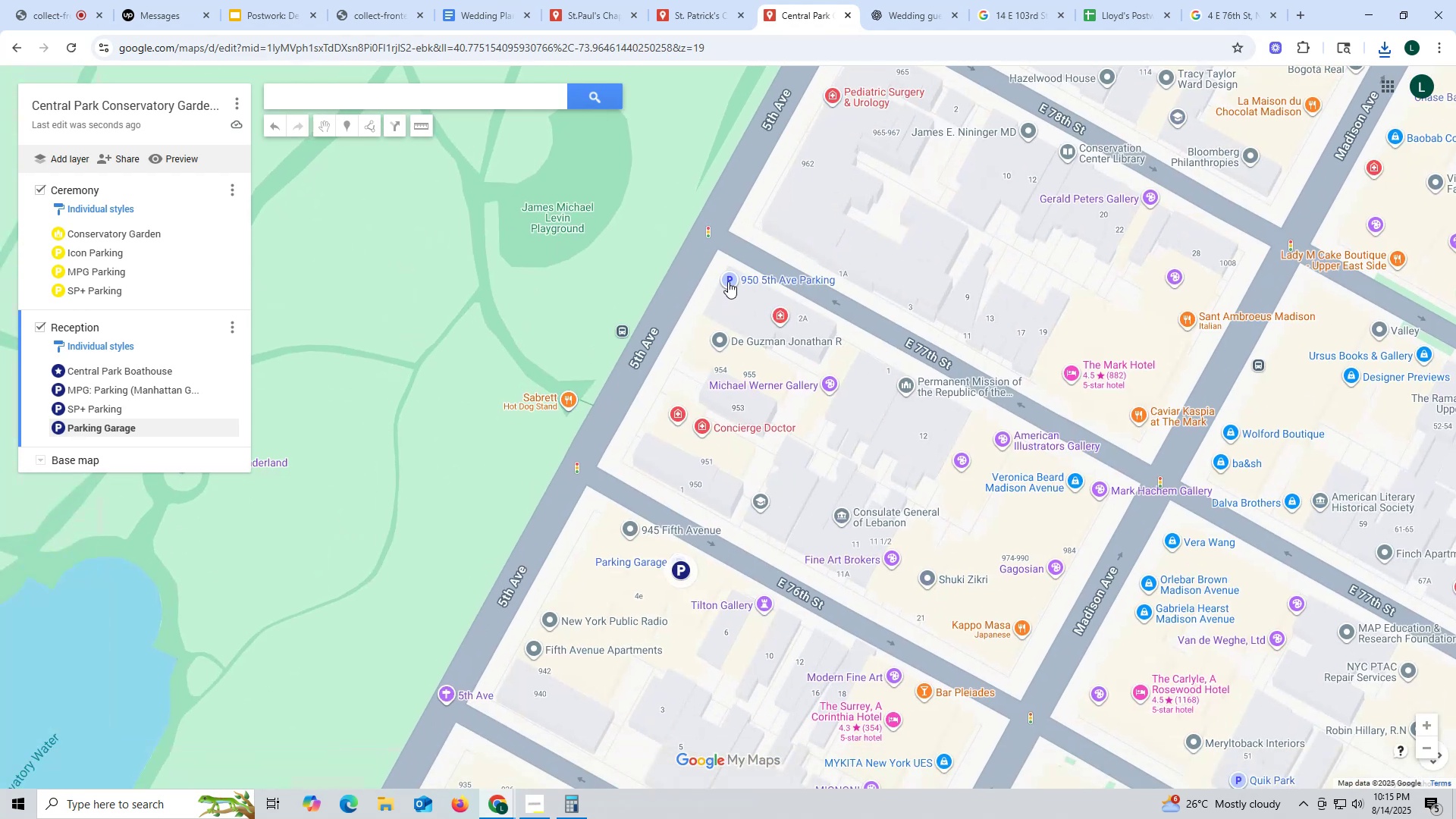 
left_click([728, 281])
 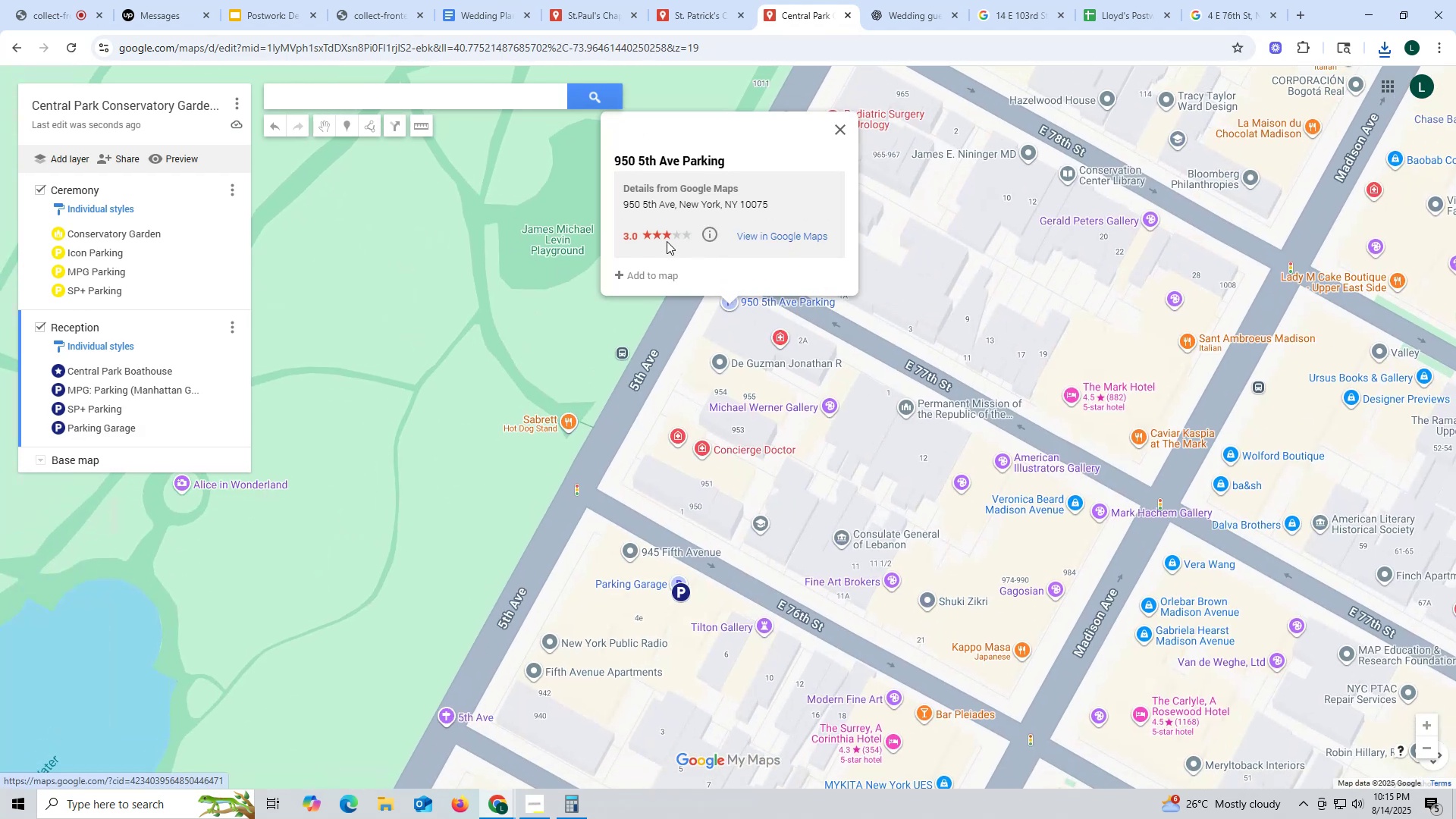 
left_click_drag(start_coordinate=[620, 199], to_coordinate=[777, 212])
 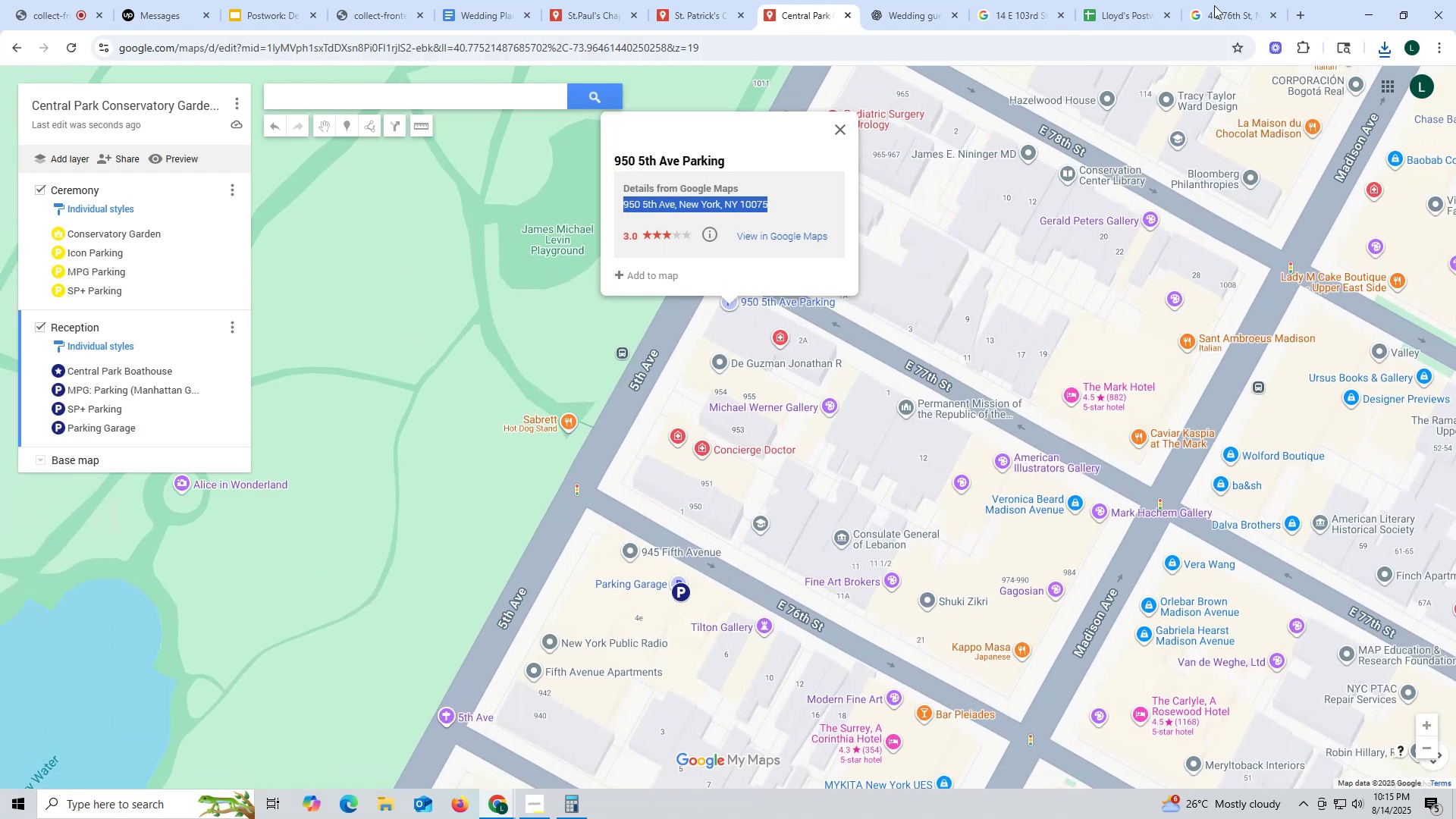 
hold_key(key=ControlLeft, duration=0.42)
 